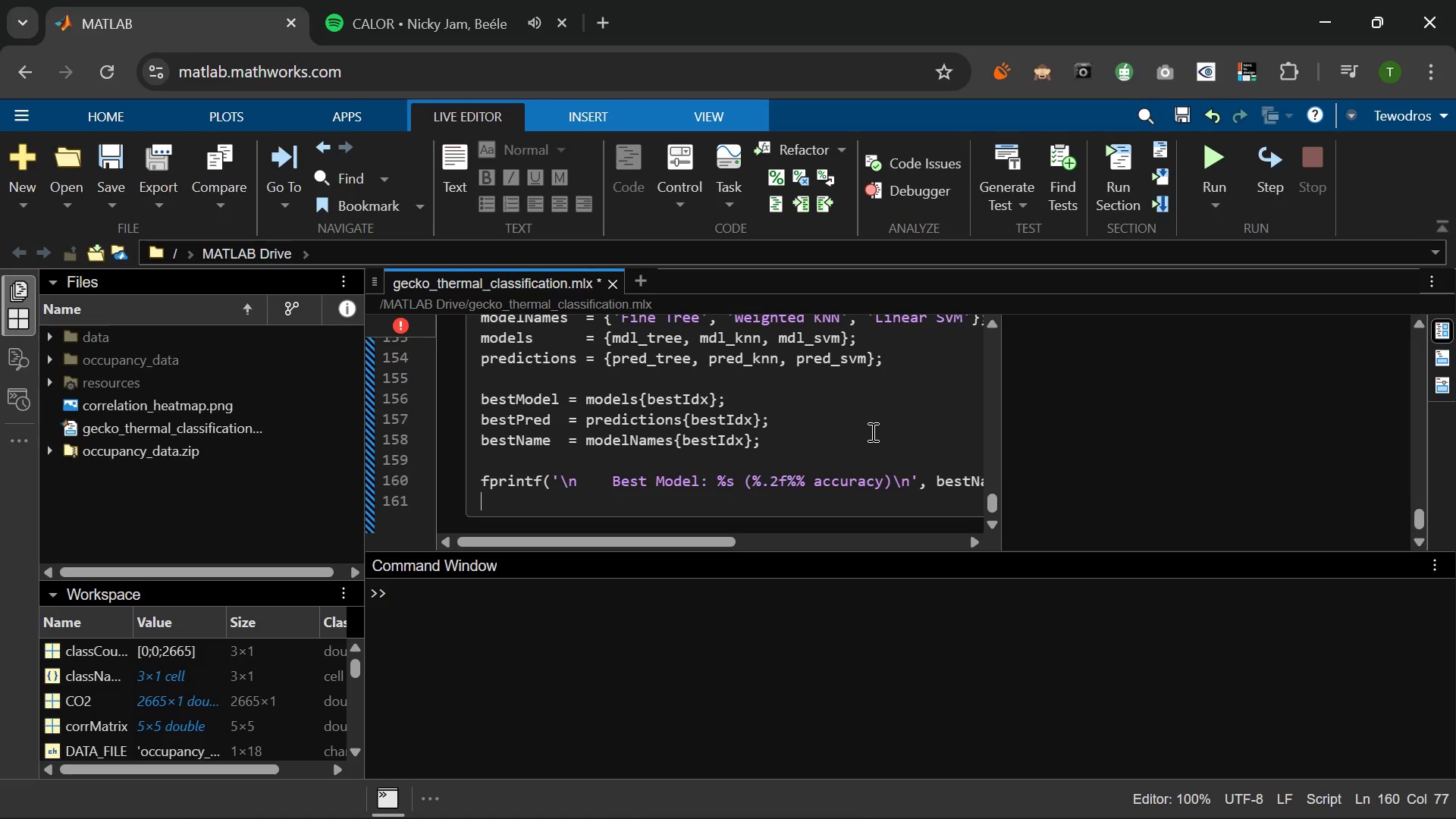 
key(Enter)
 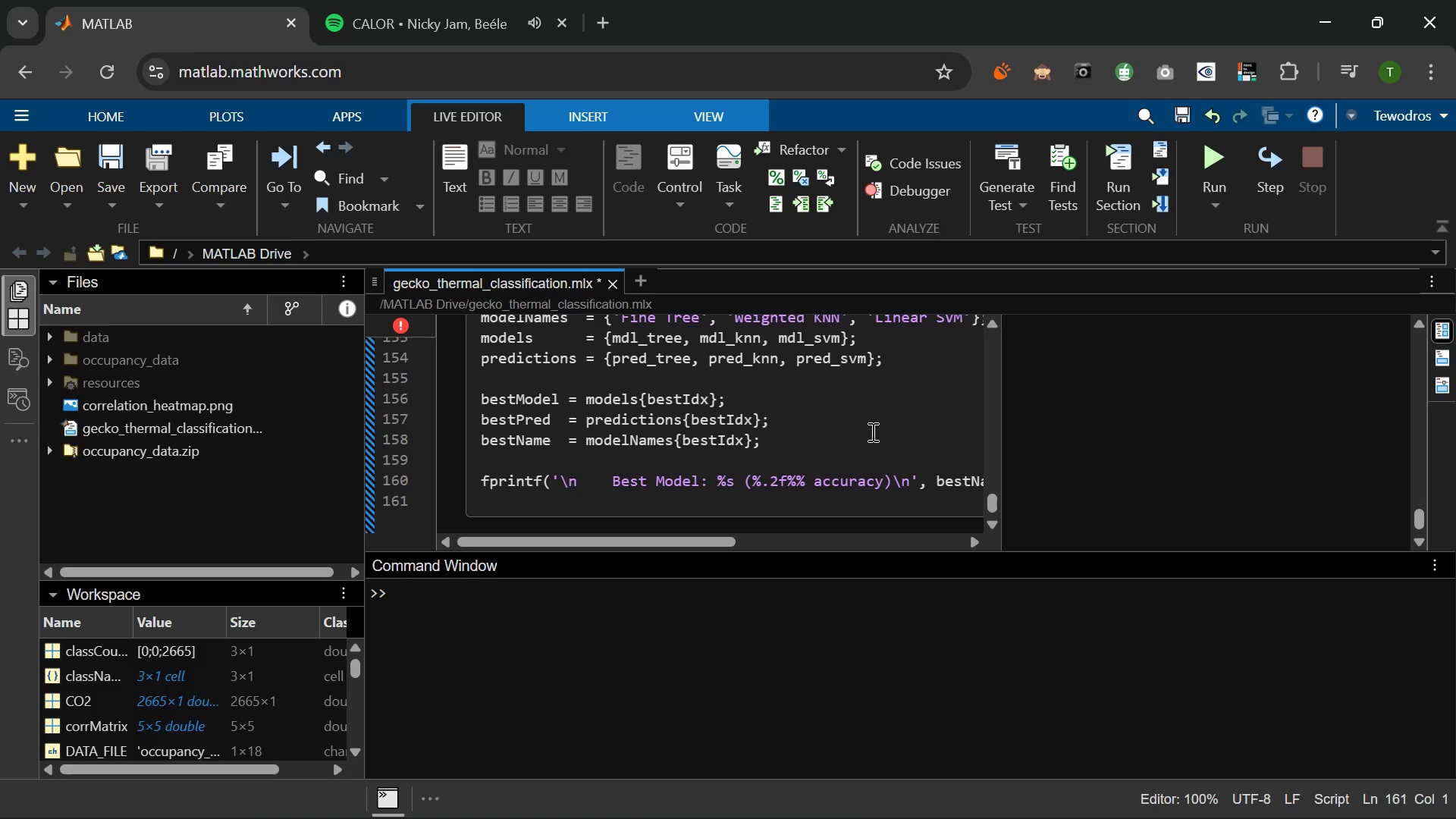 
key(Enter)
 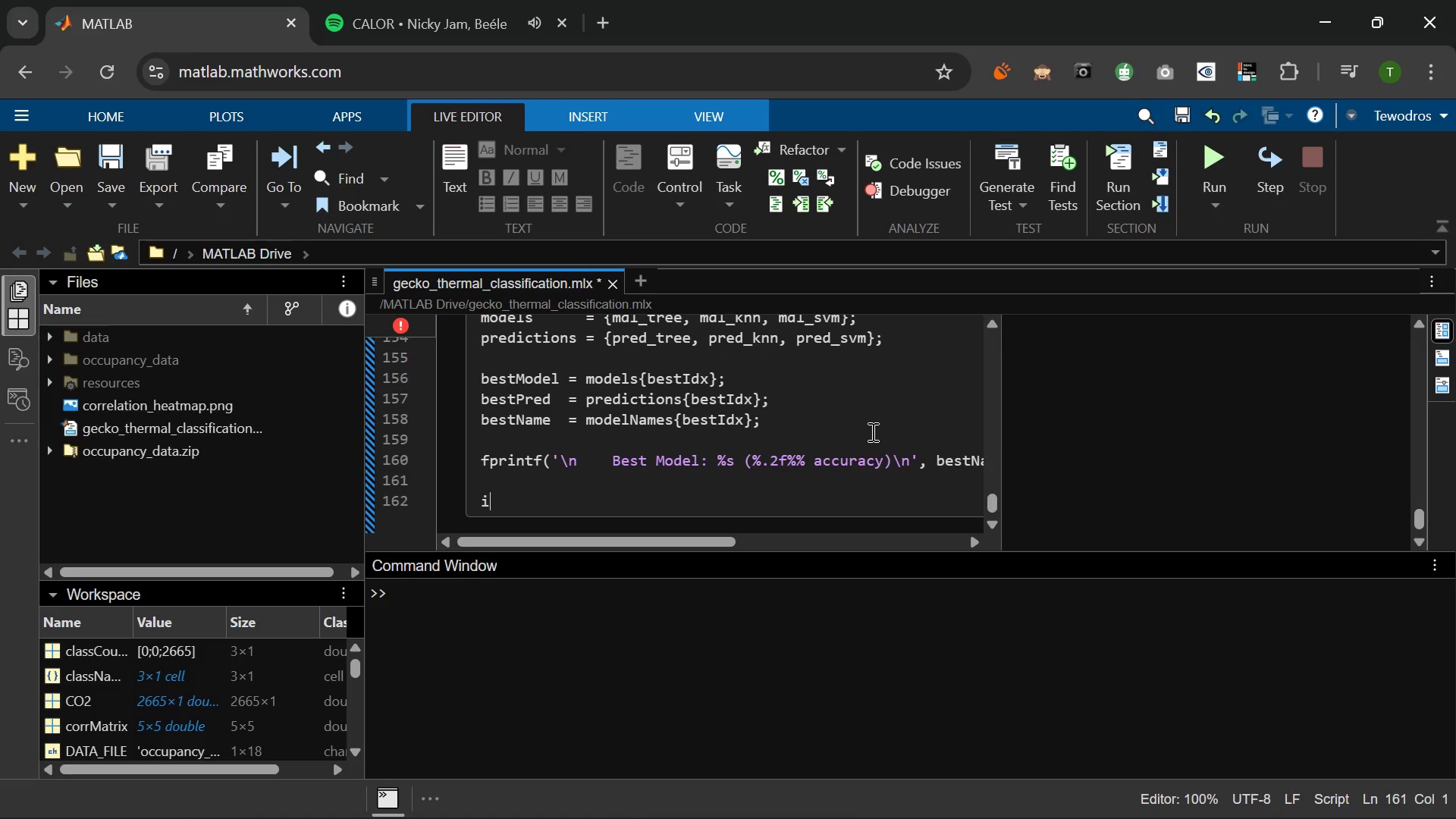 
type(if bestAcc >= MIN_ACCURACY_THRESHOLD)
 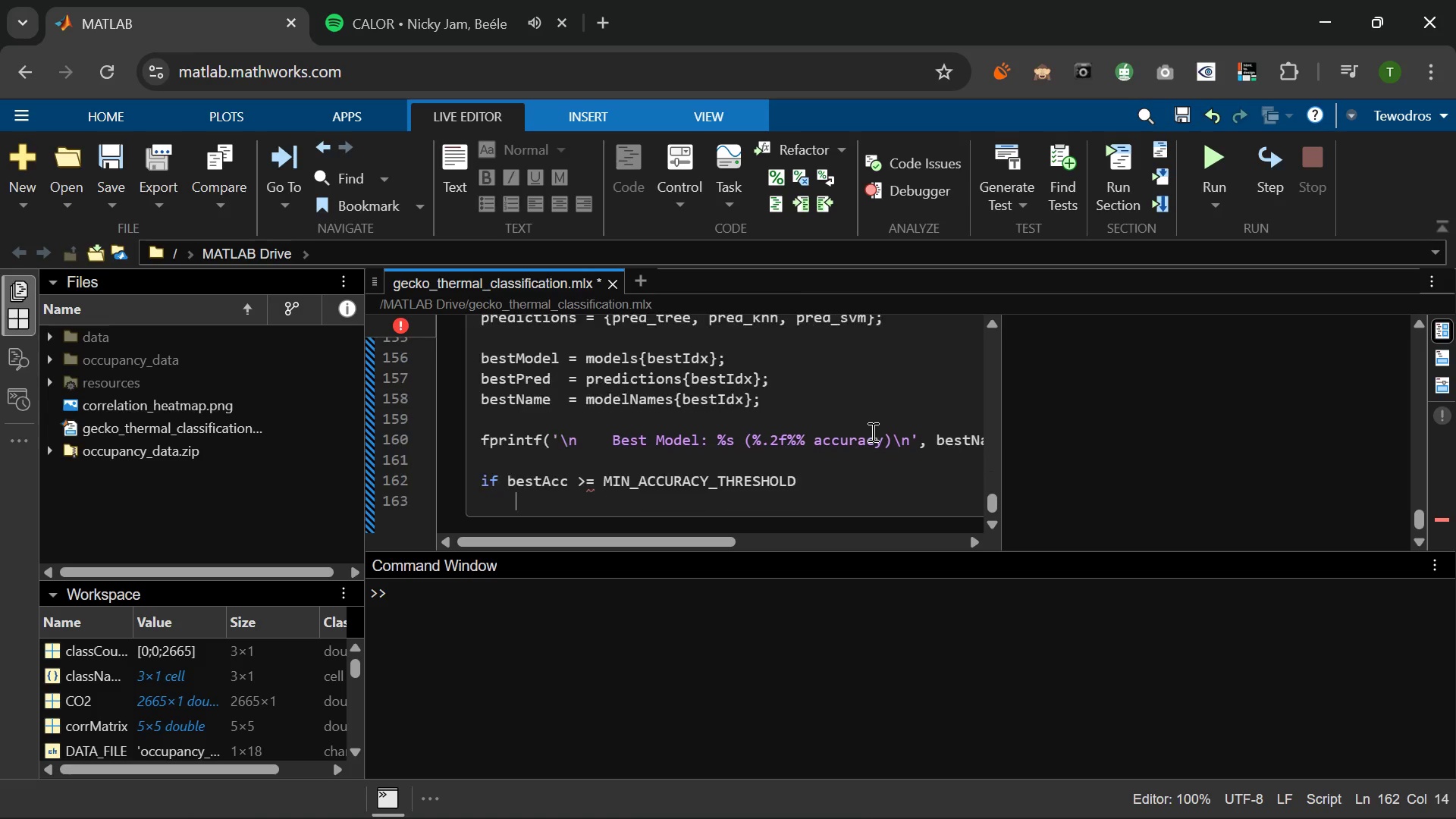 
key(Enter)
 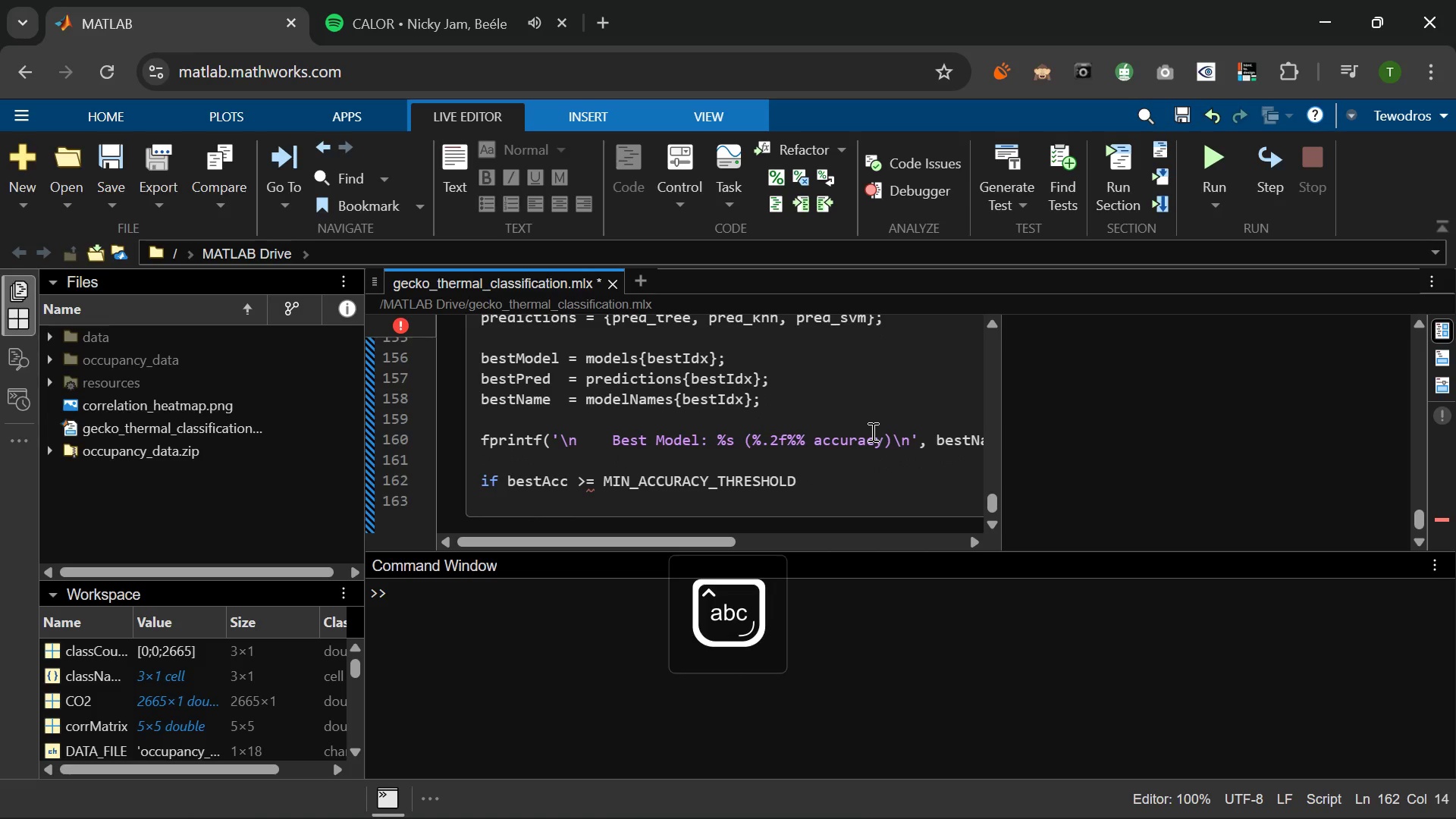 
type(fprintf('   Exceeds minimum accc)
key(Backspace)
type(uracy)
 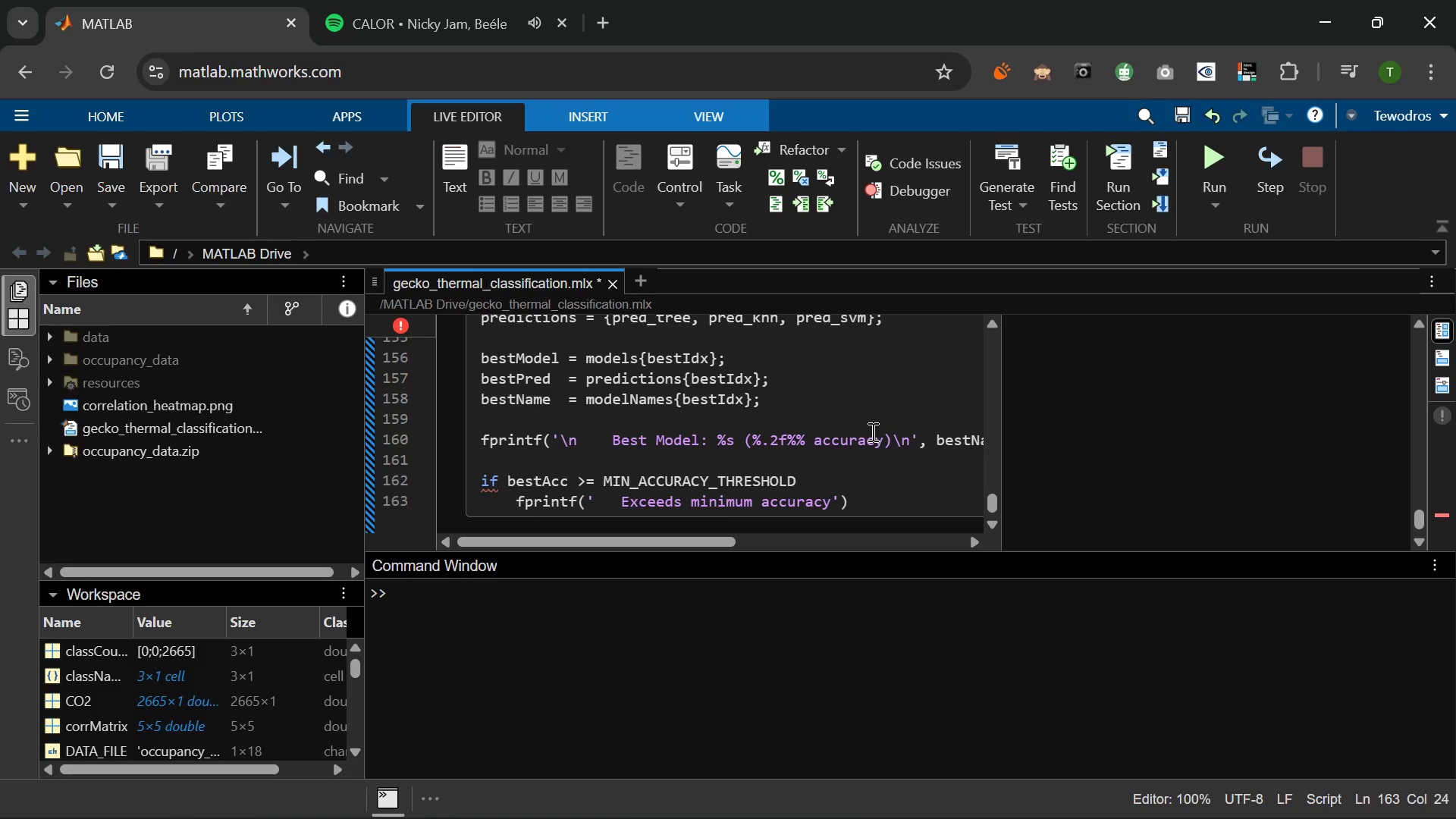 
type( threshold (%.0f%%)\n)
 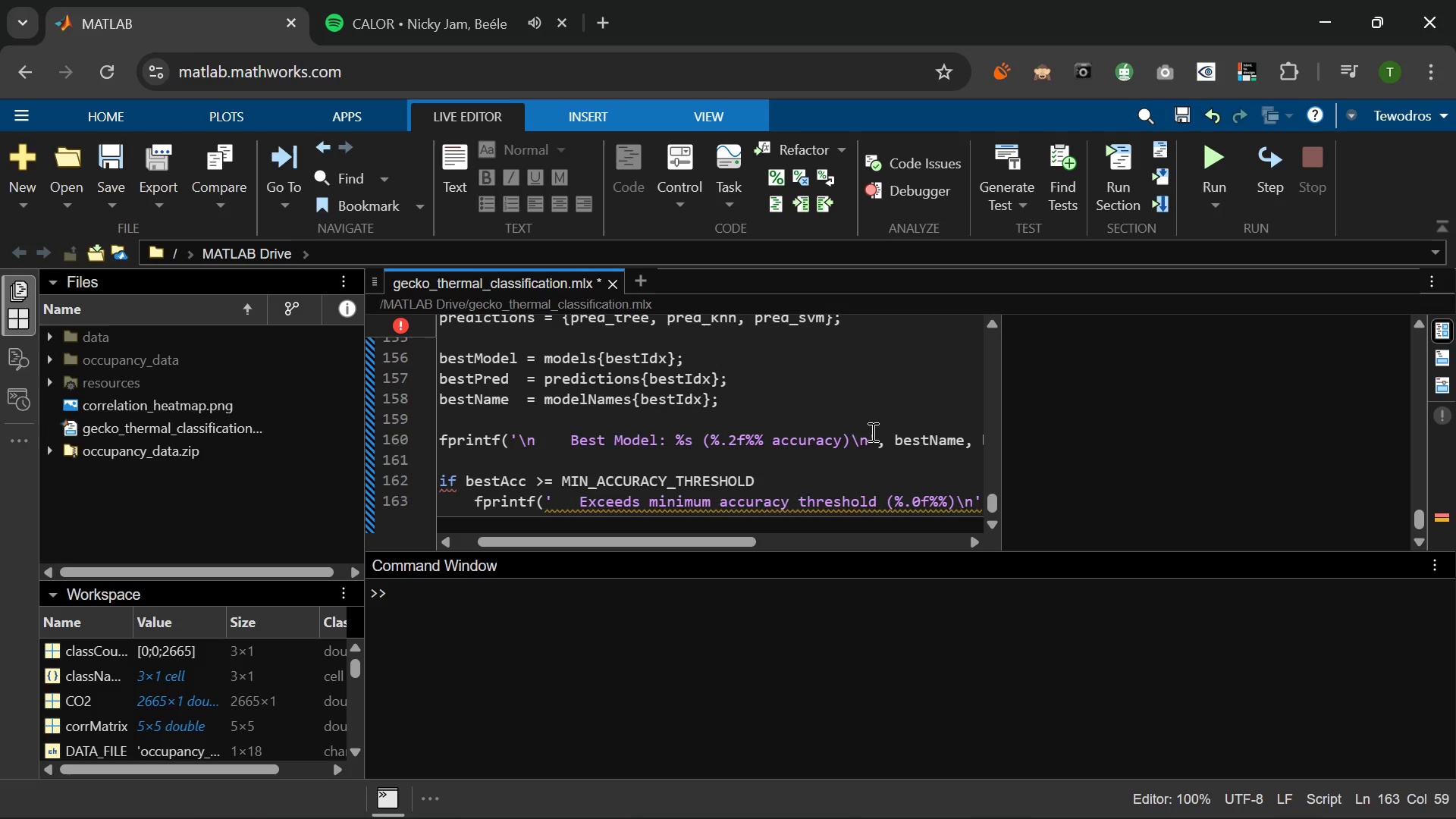 
key(ArrowRight)
 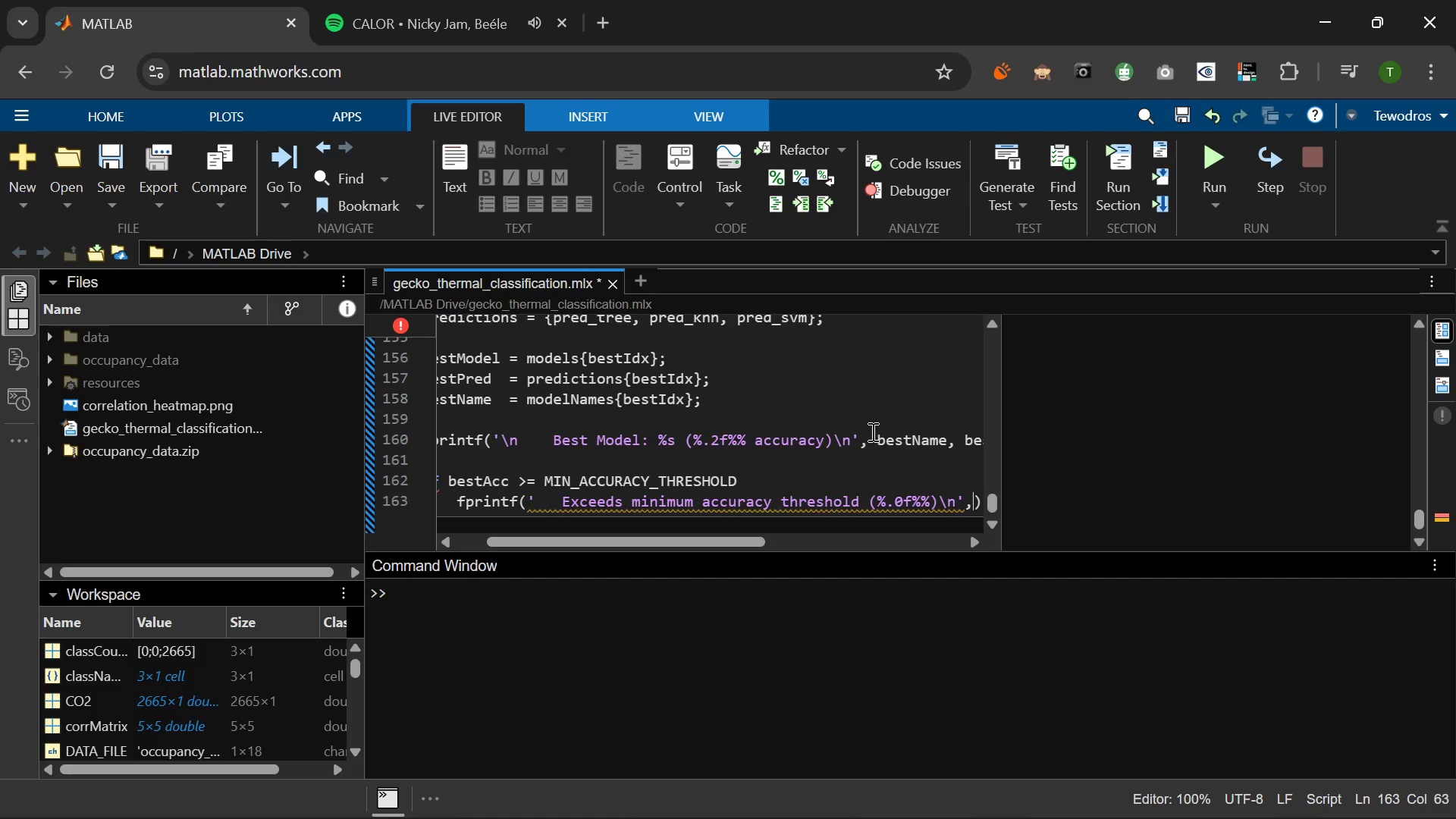 
type(, MIN_AC)
key(Tab)
 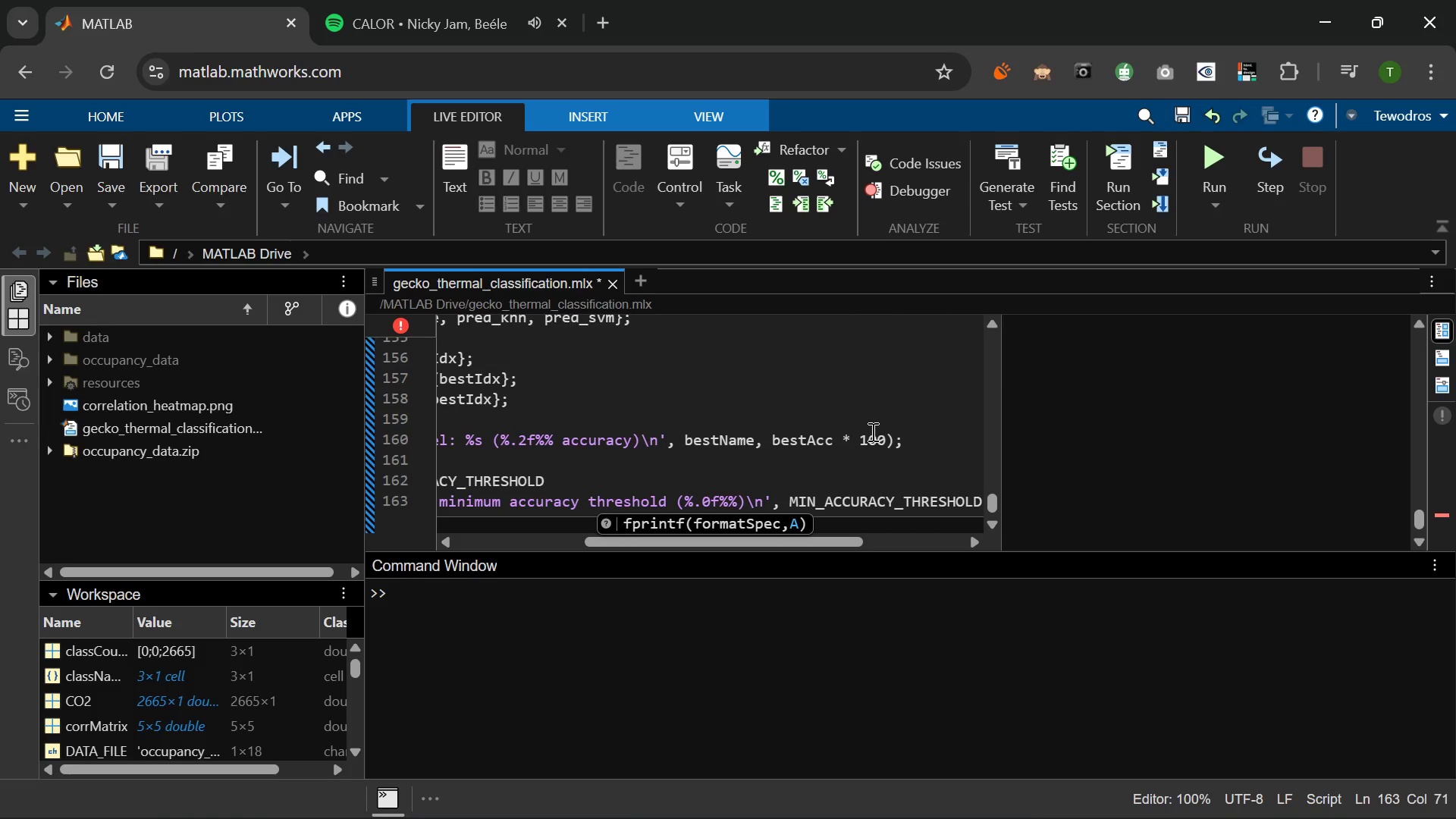 
key(Space)
 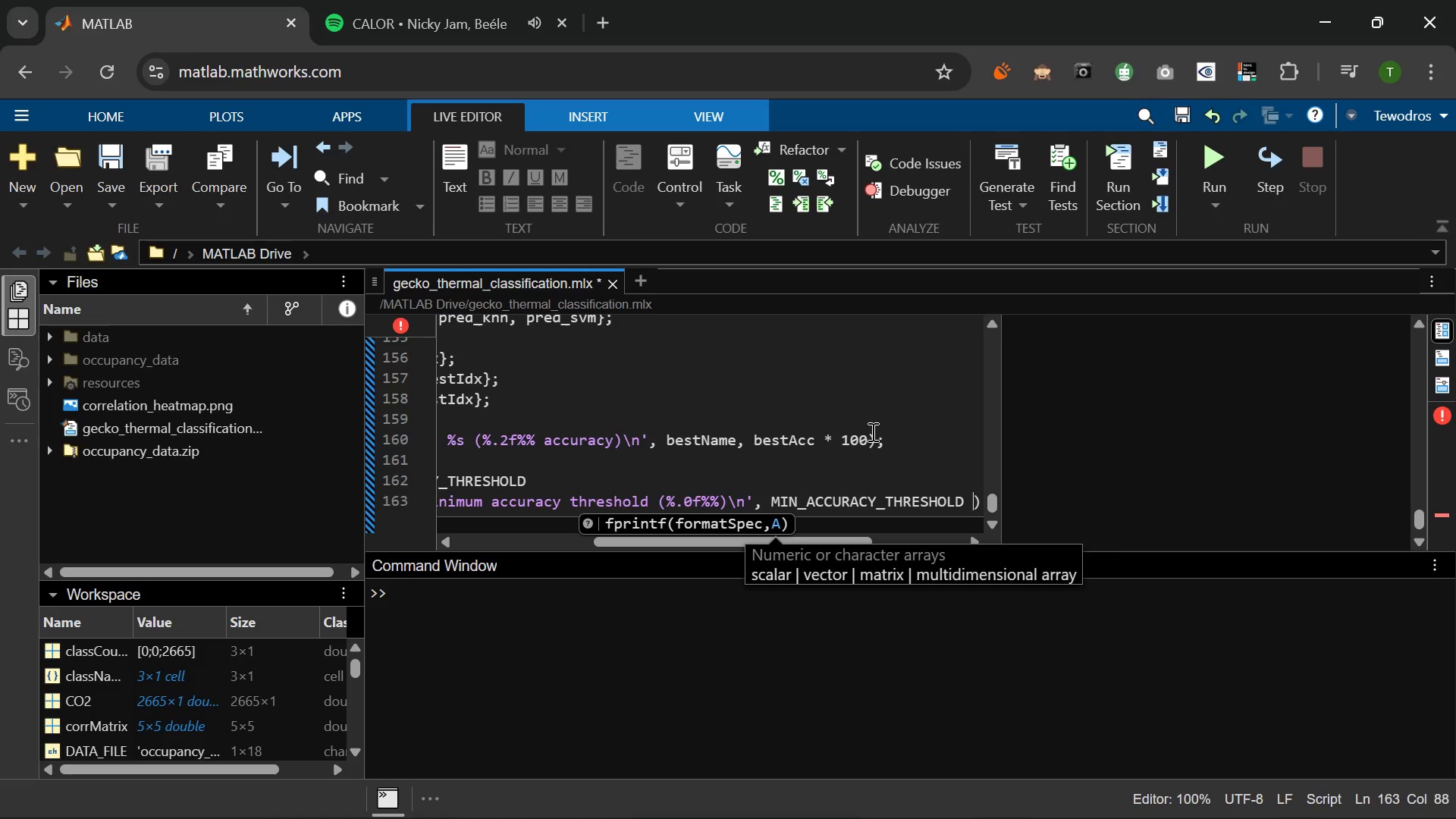 
key(Shift+8)
 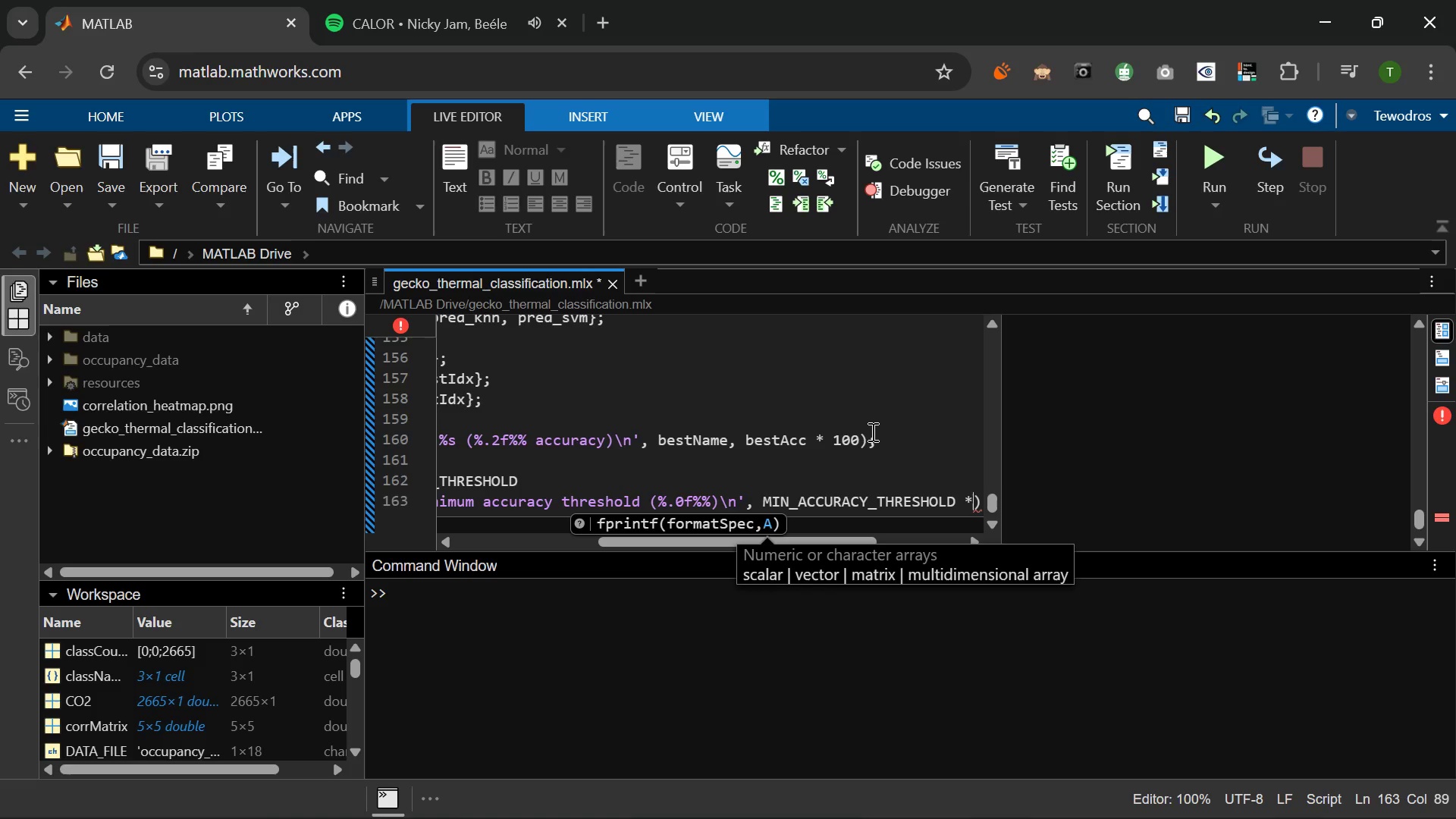 
wait(16.09)
 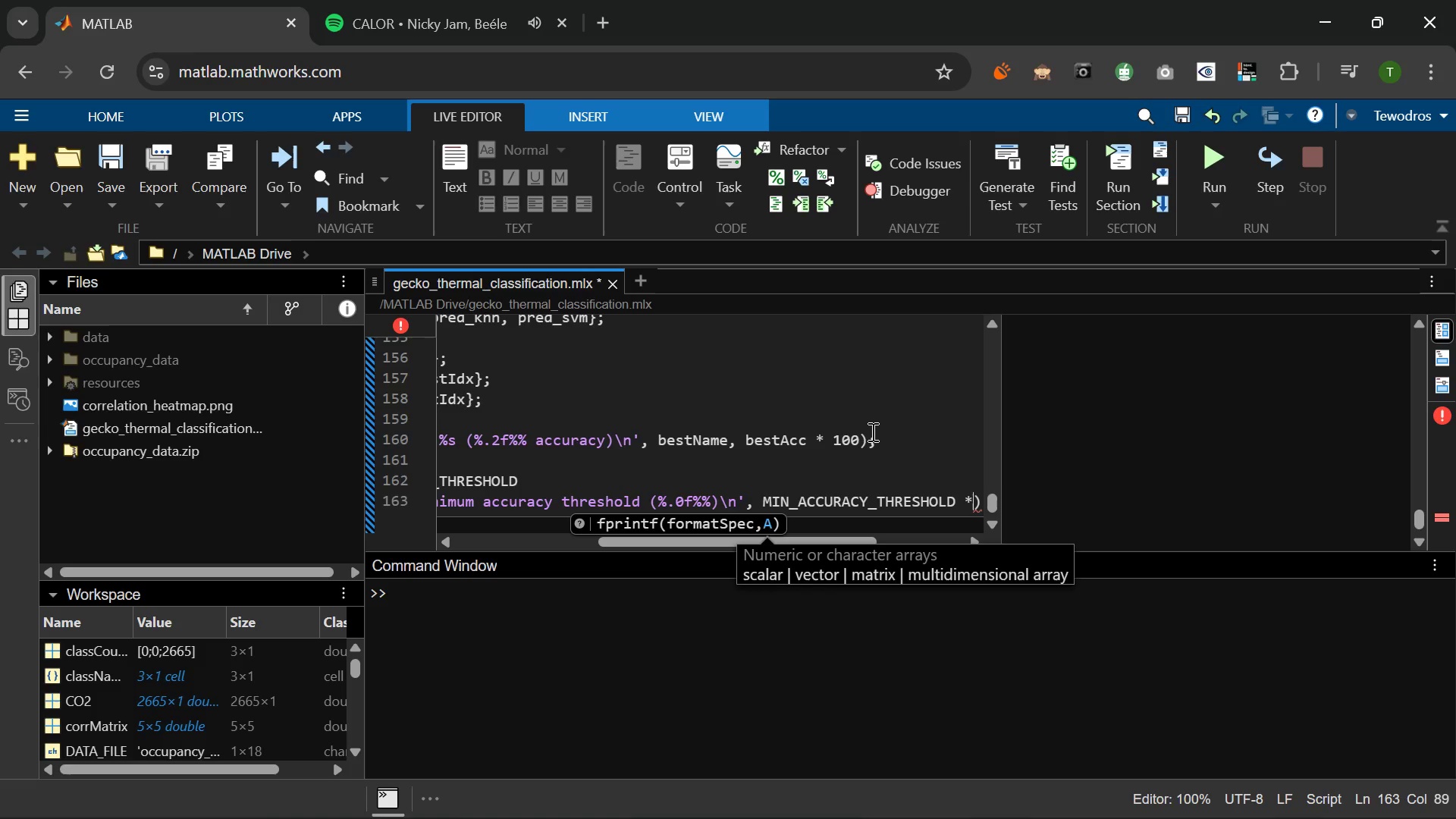 
key(Mute)
 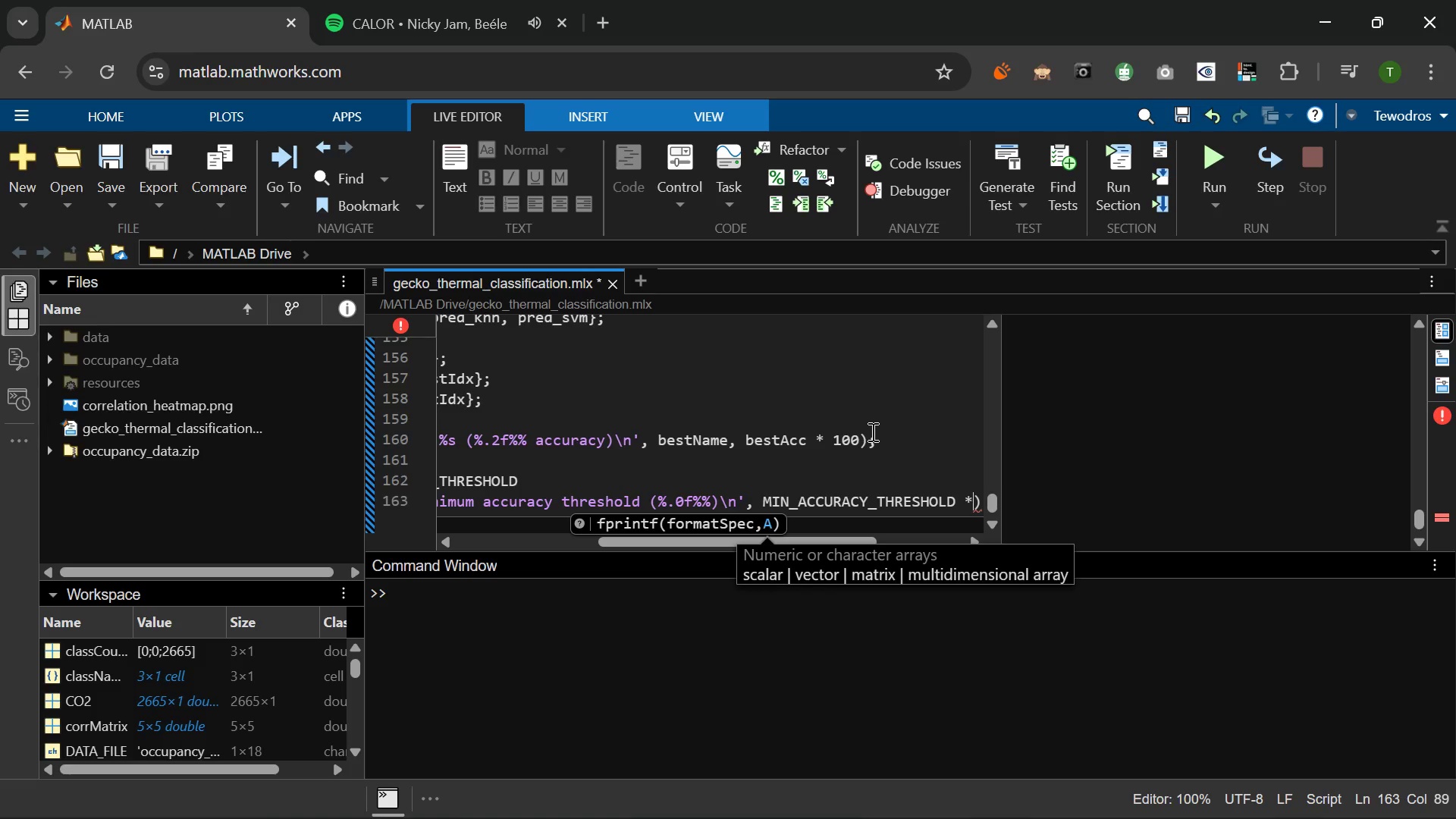 
wait(42.55)
 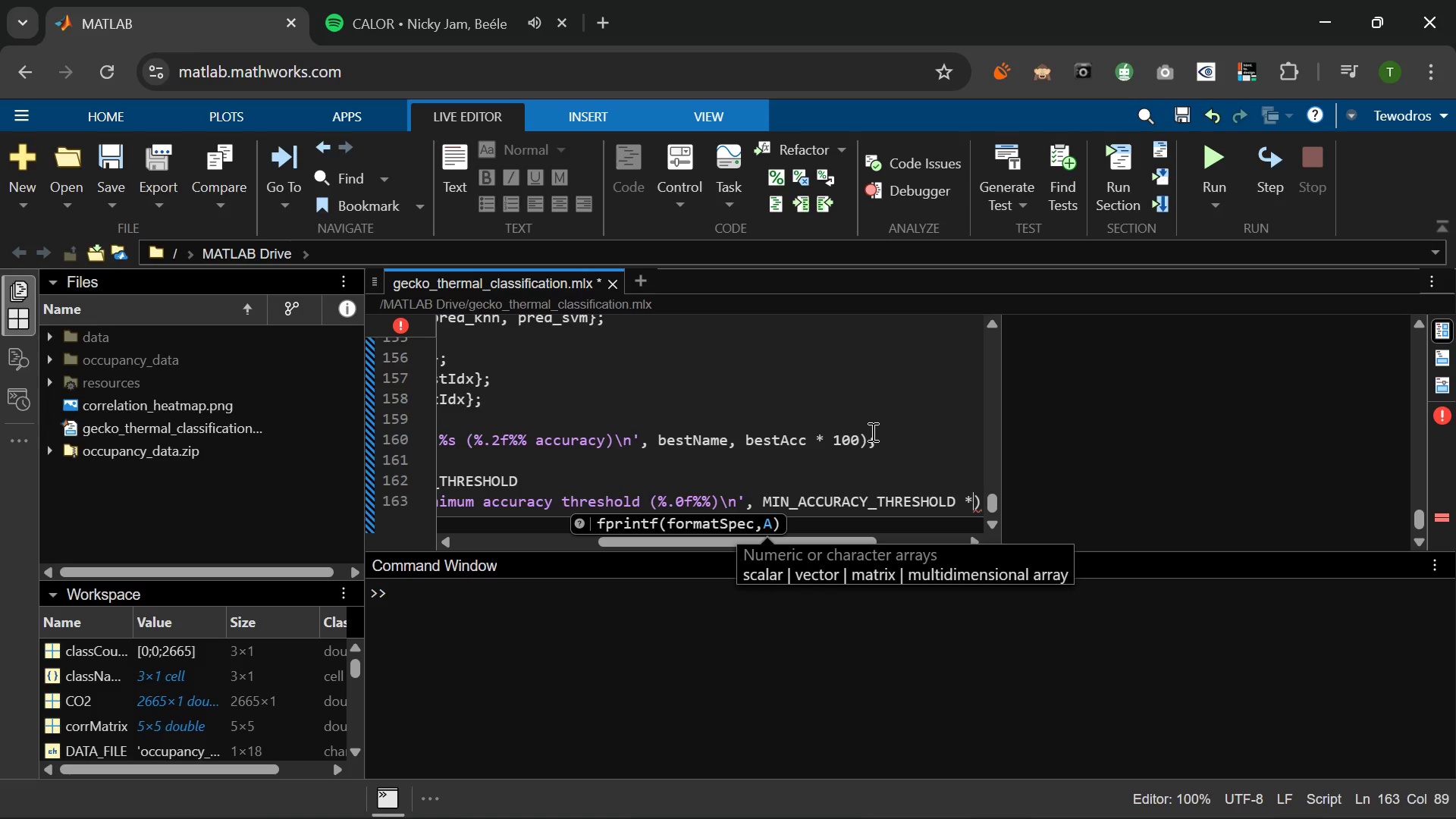 
type( 100)
 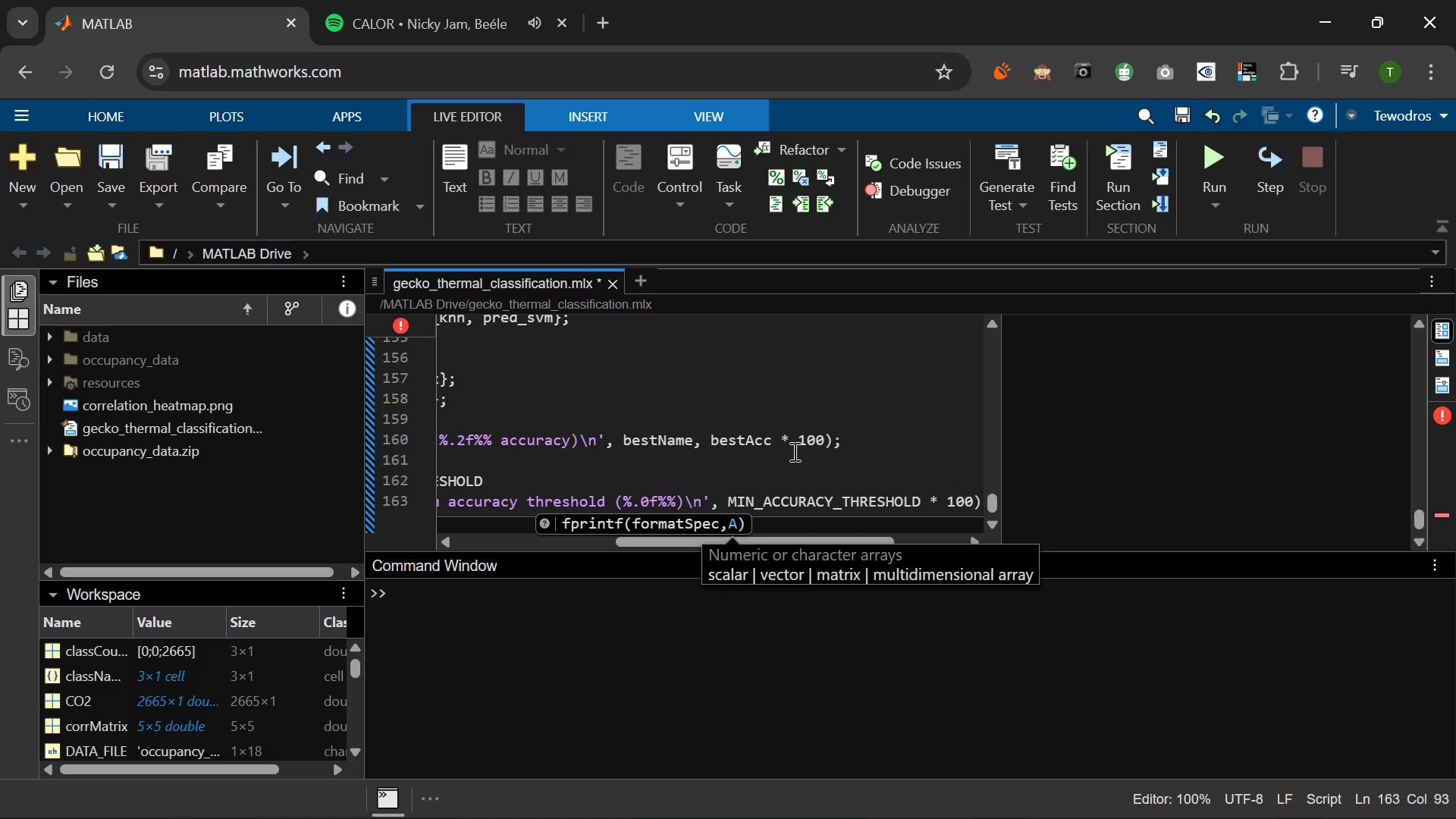 
wait(7.45)
 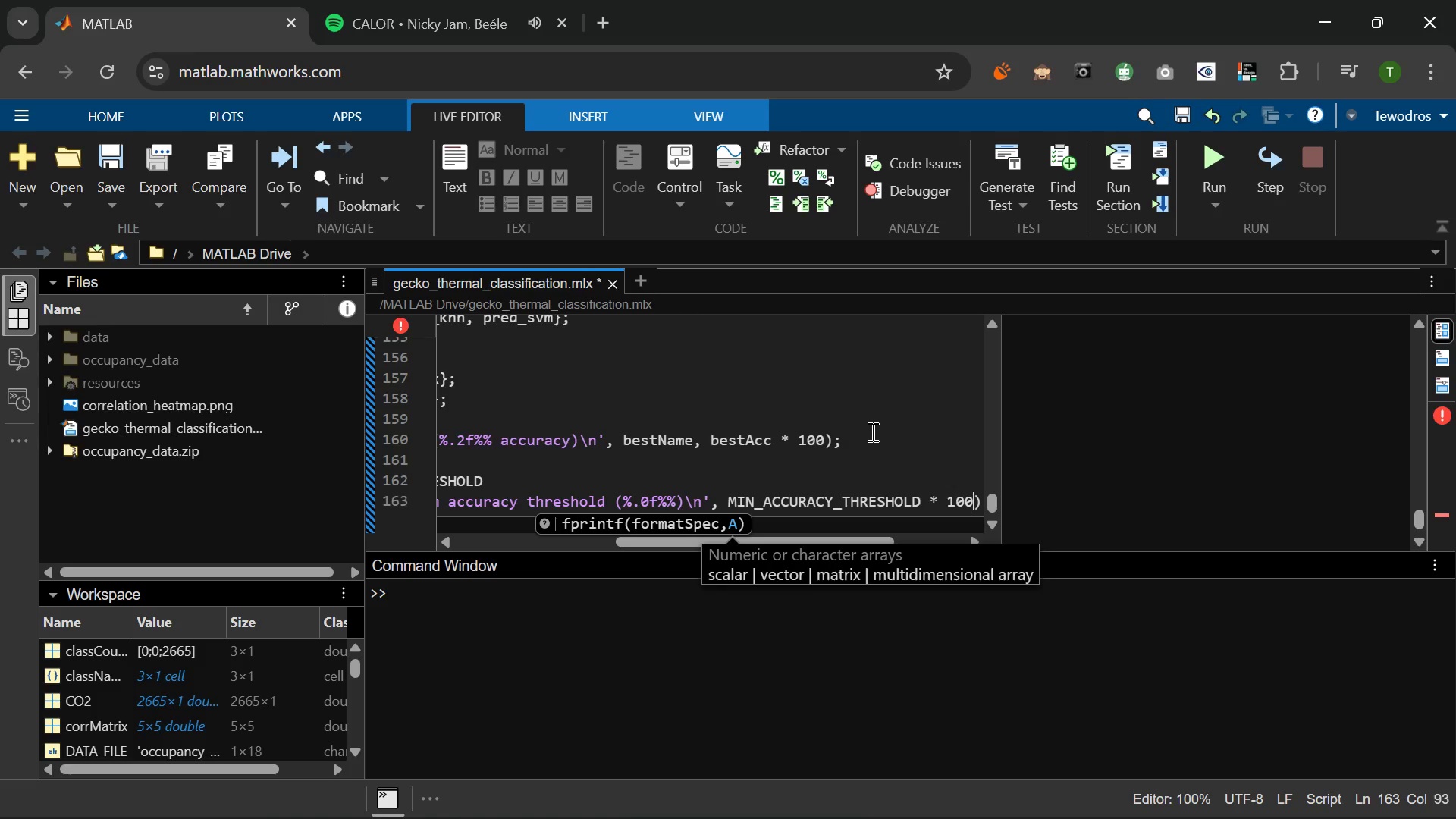 
key(ArrowRight)
 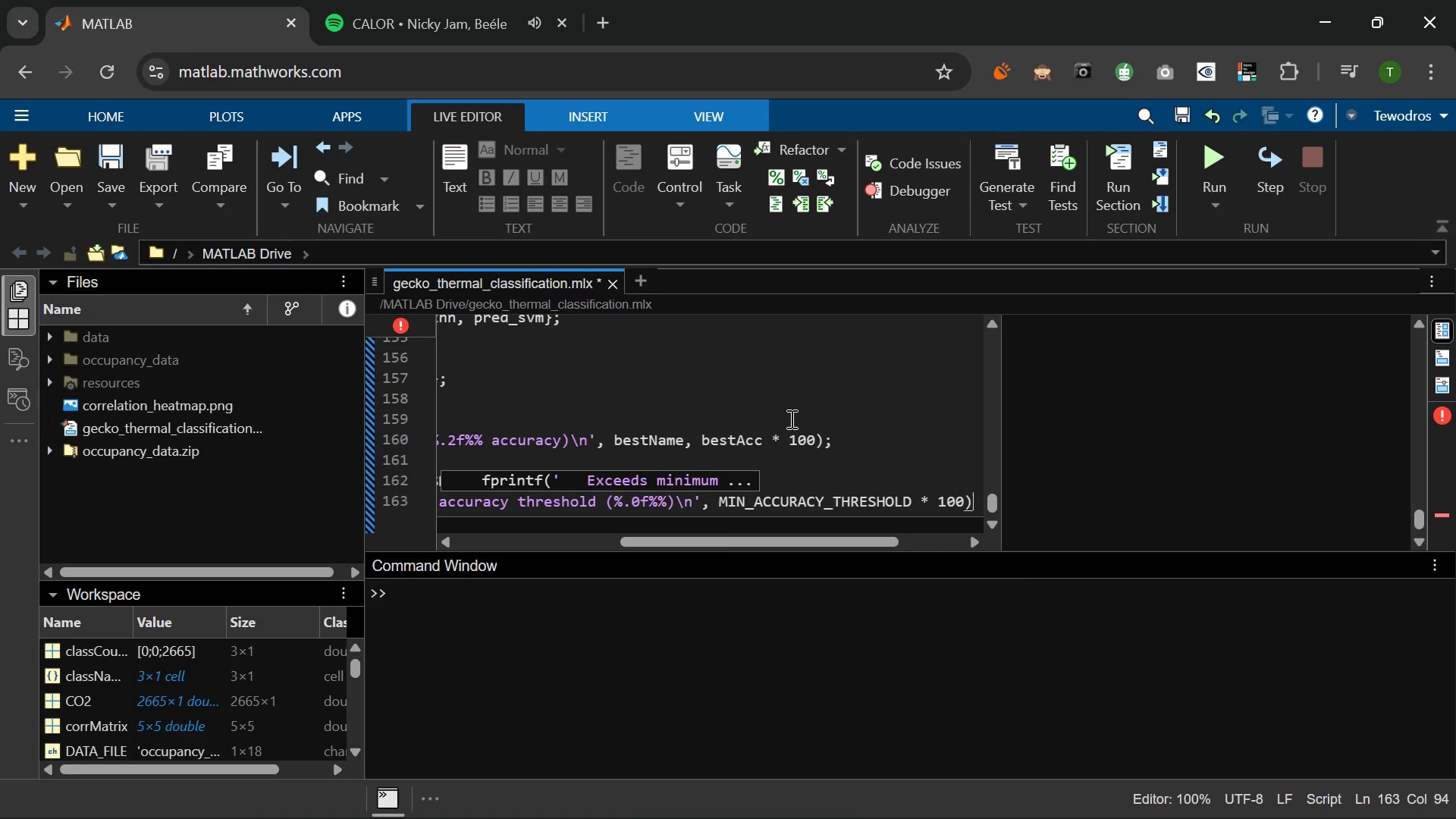 
key(ArrowRight)
 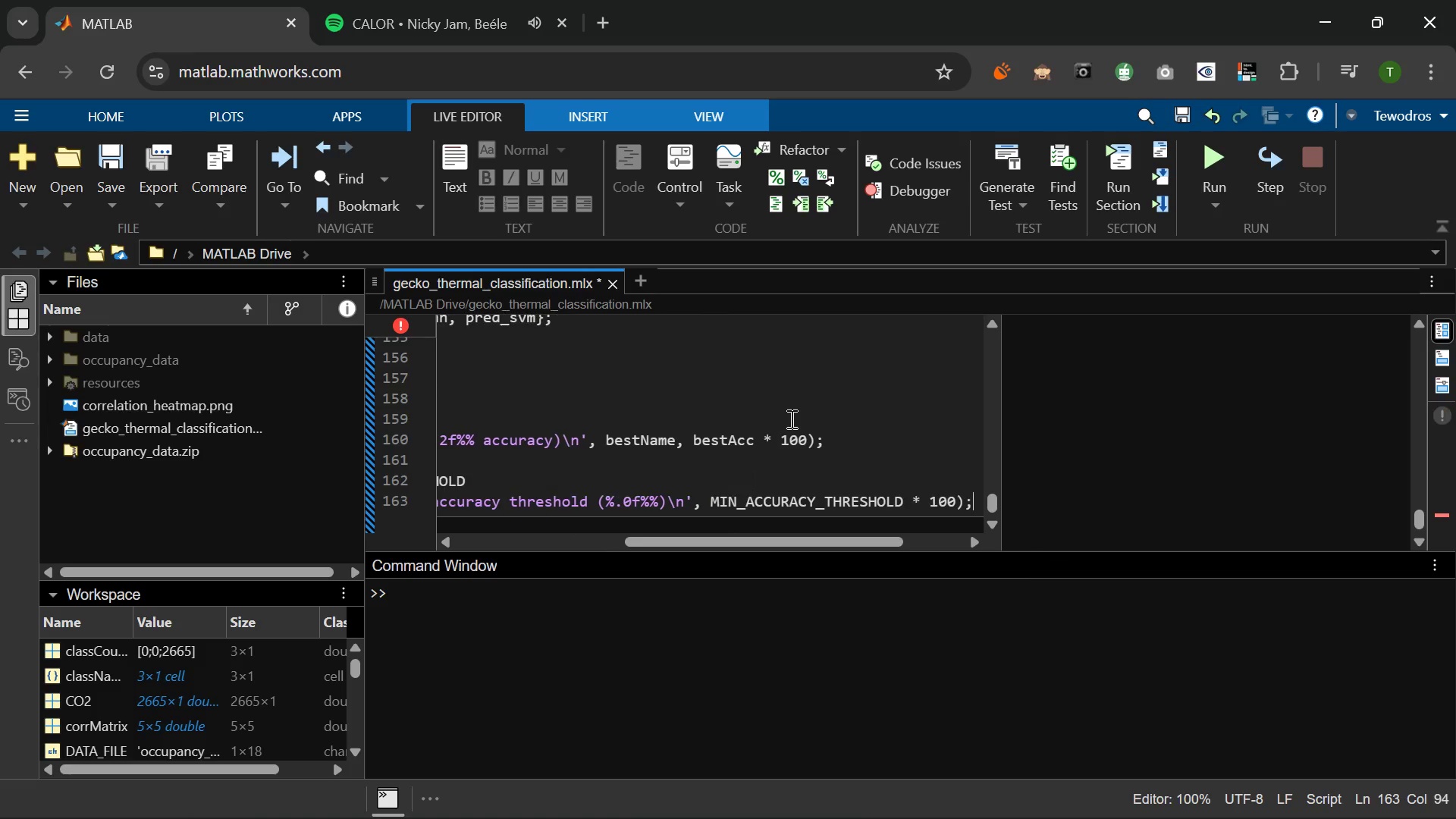 
key(Semicolon)
 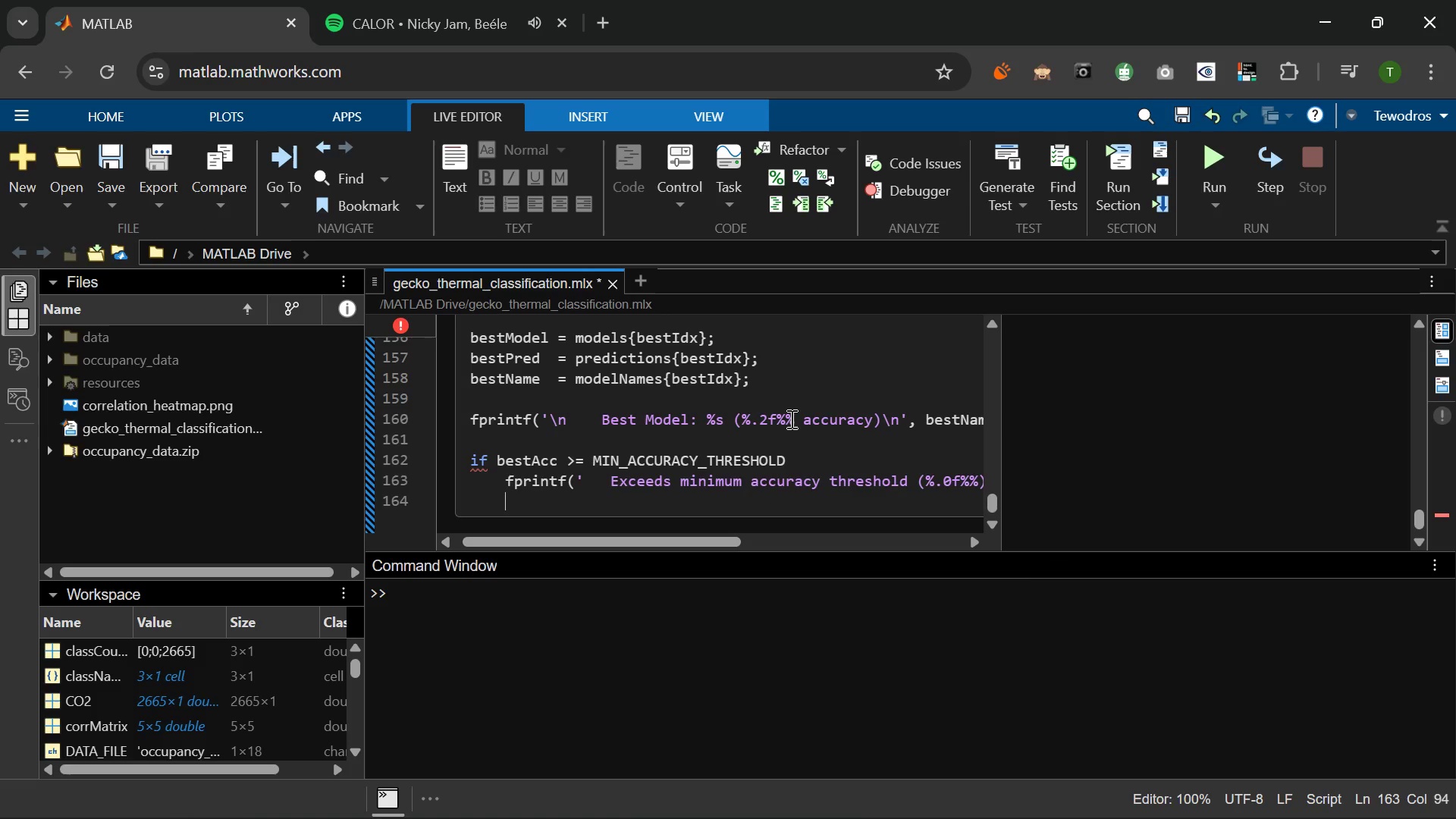 
key(Enter)
 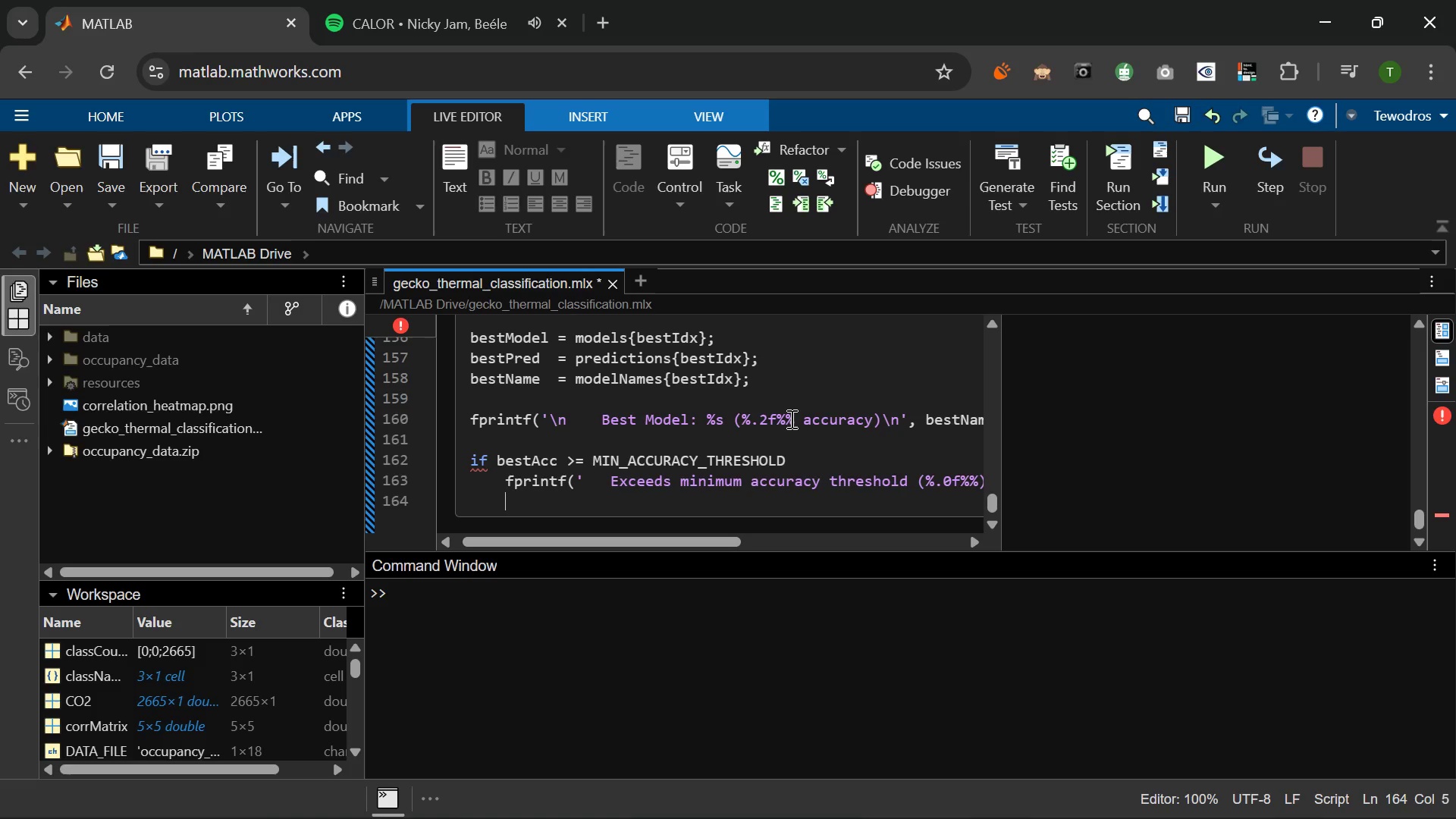 
wait(6.28)
 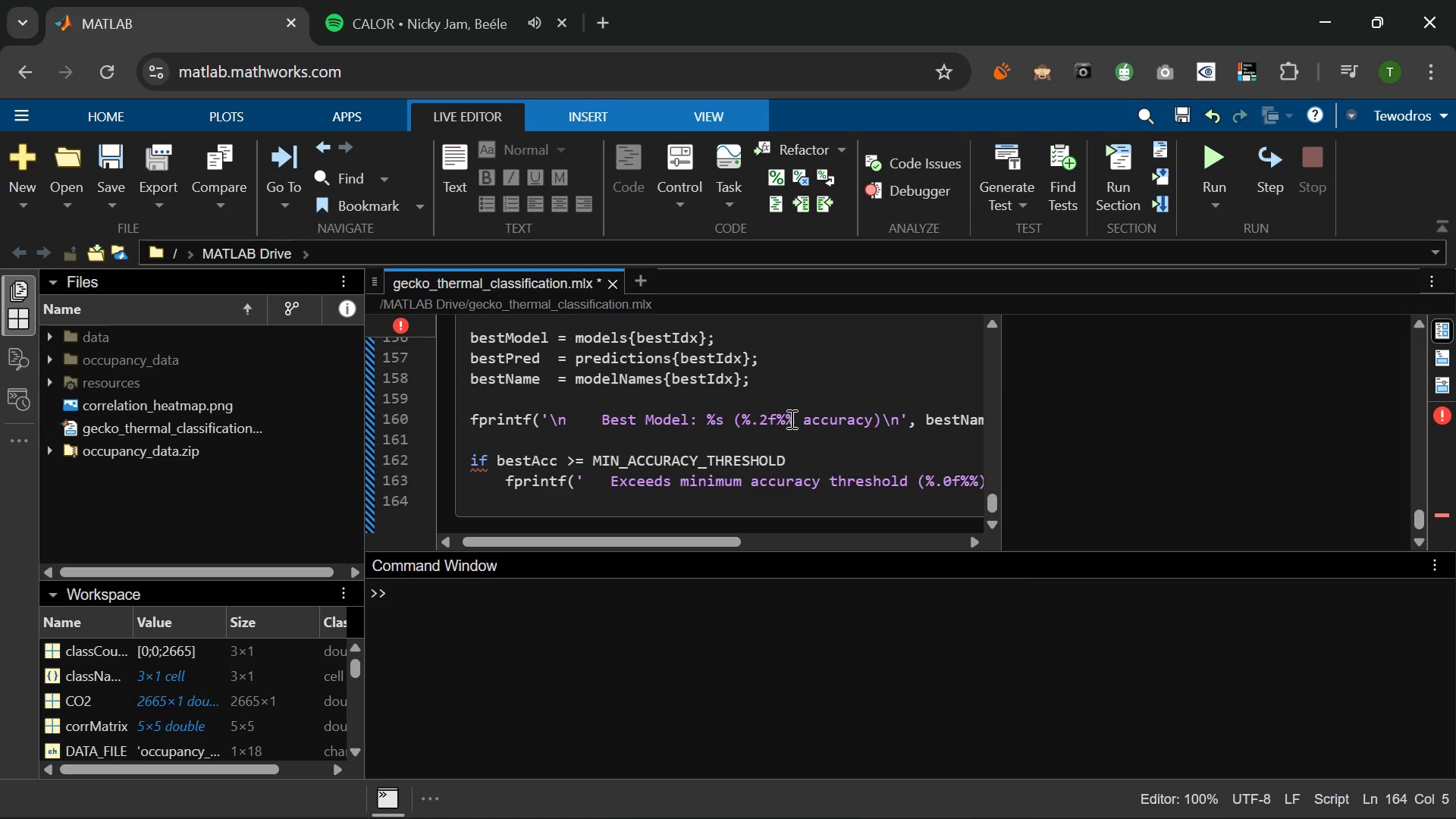 
type(else)
 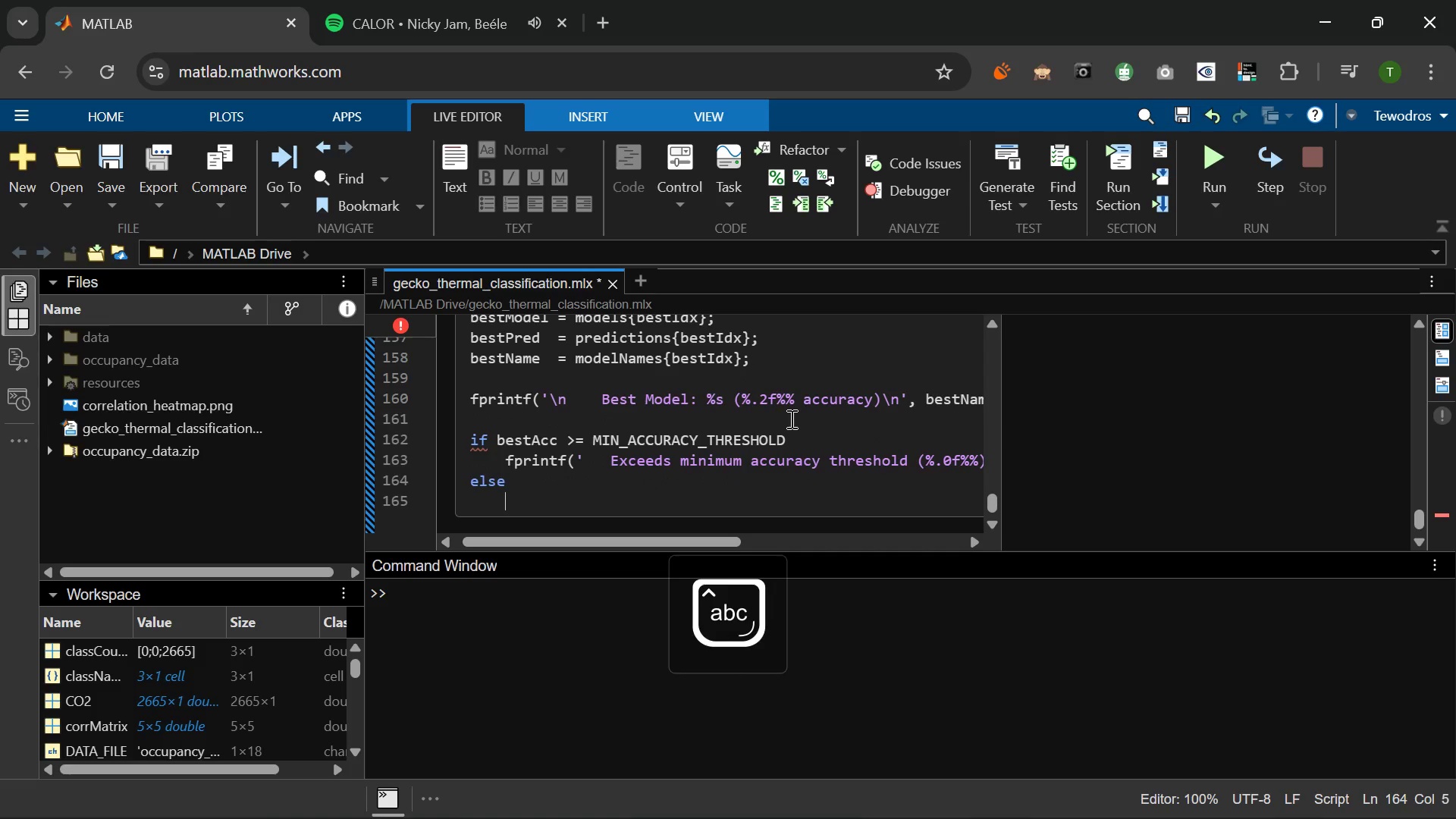 
key(Enter)
 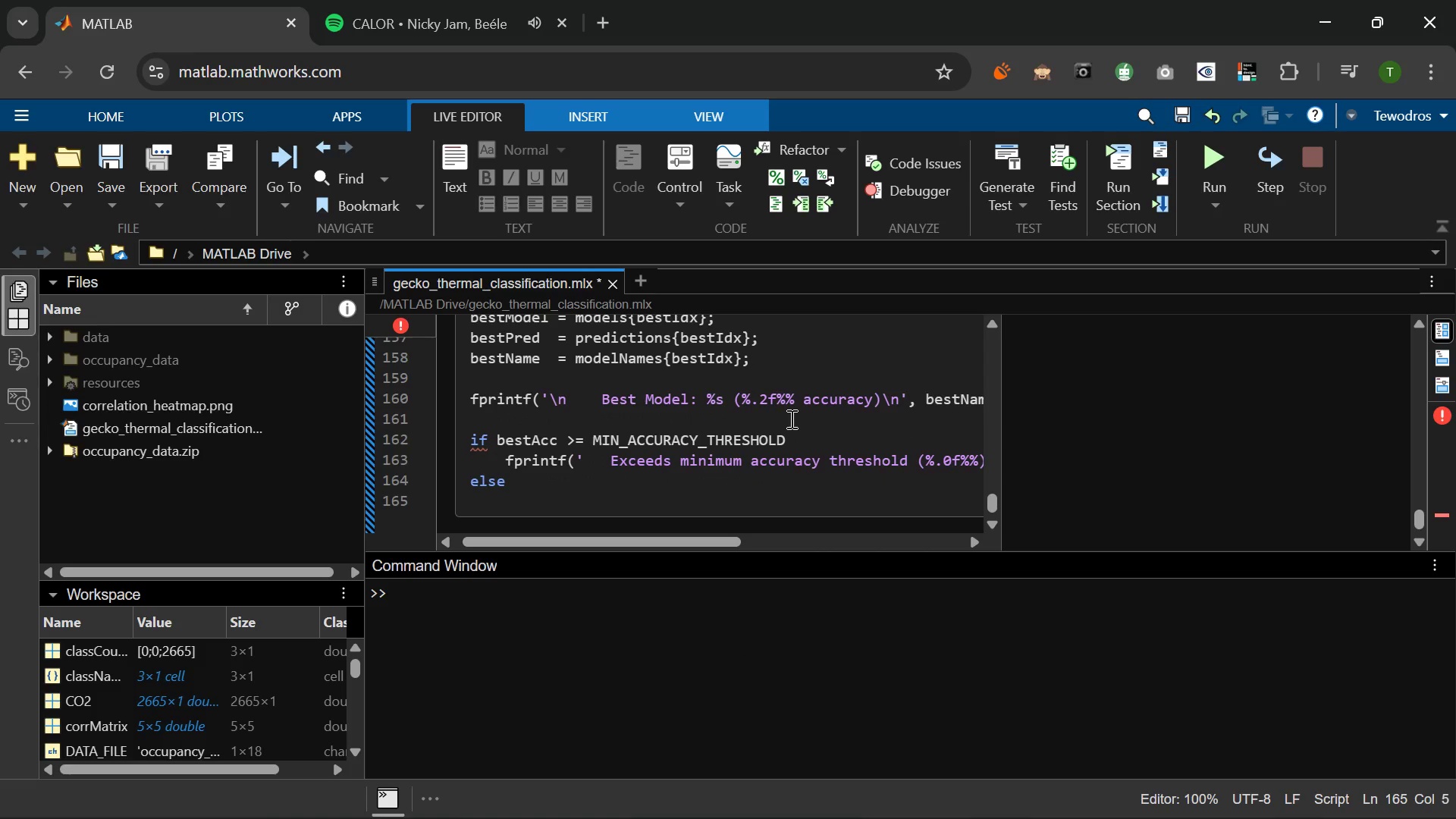 
wait(5.81)
 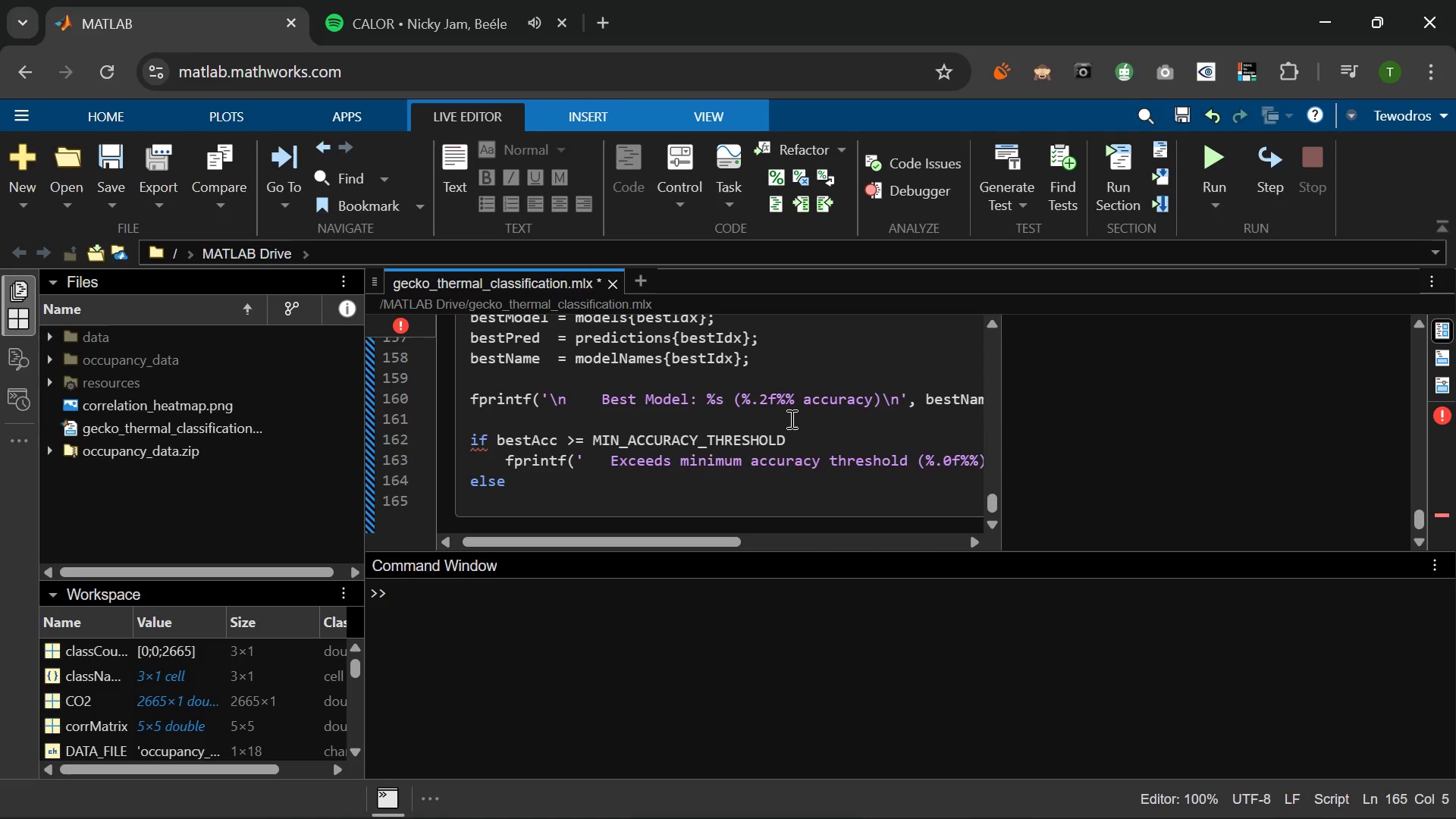 
type(warning('Model)
 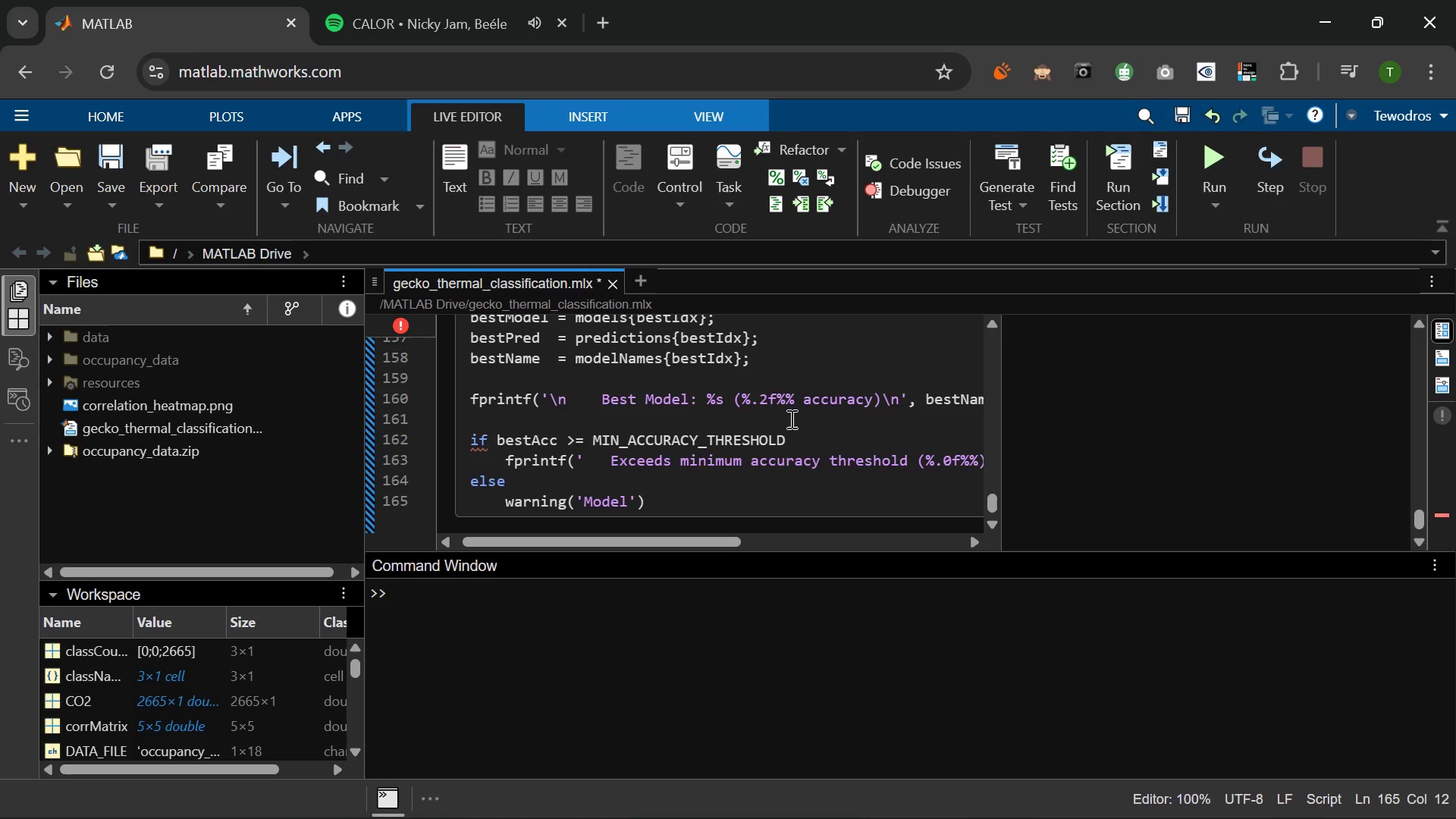 
wait(82.34)
 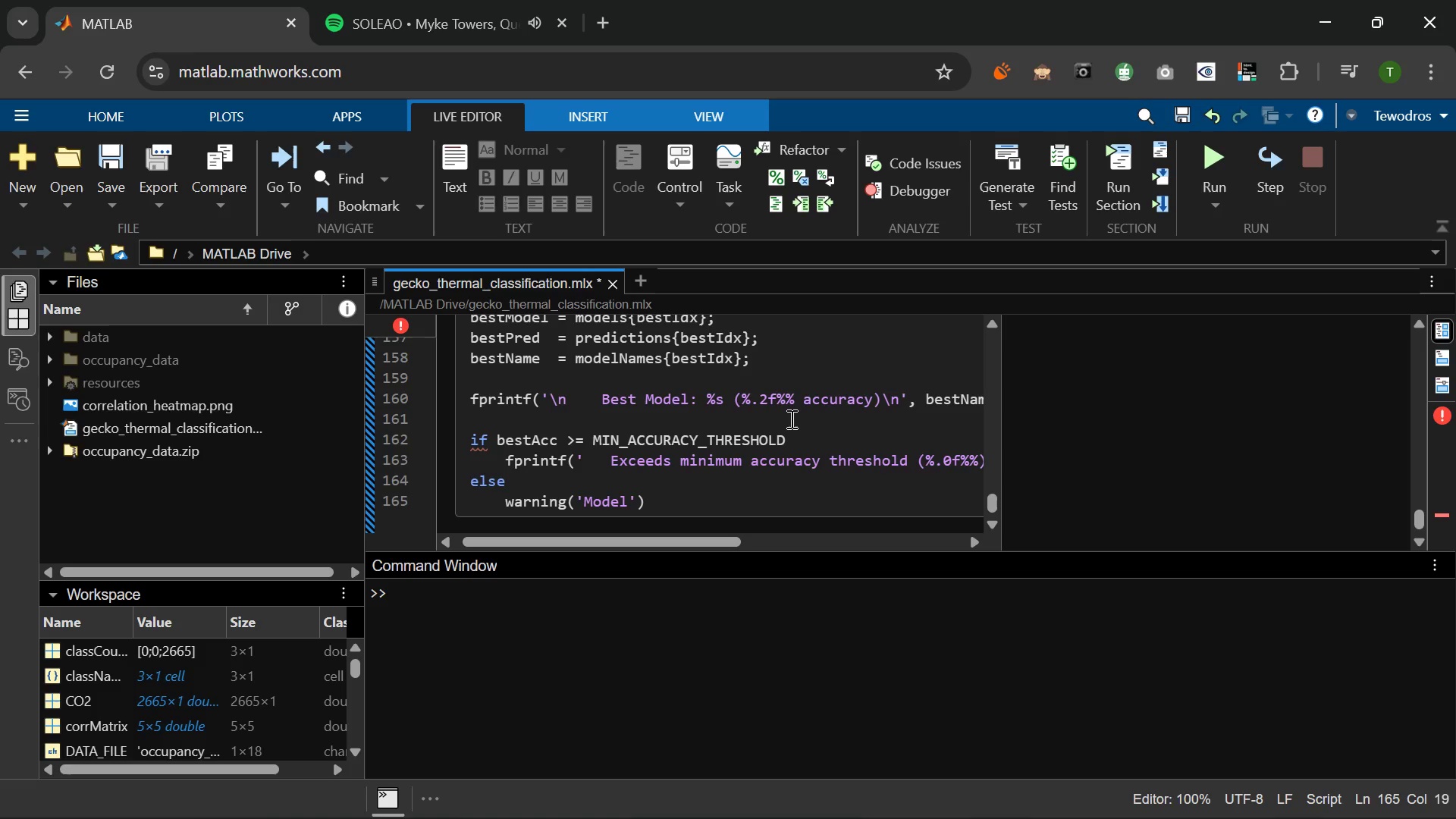 
type( accuracy (%)
 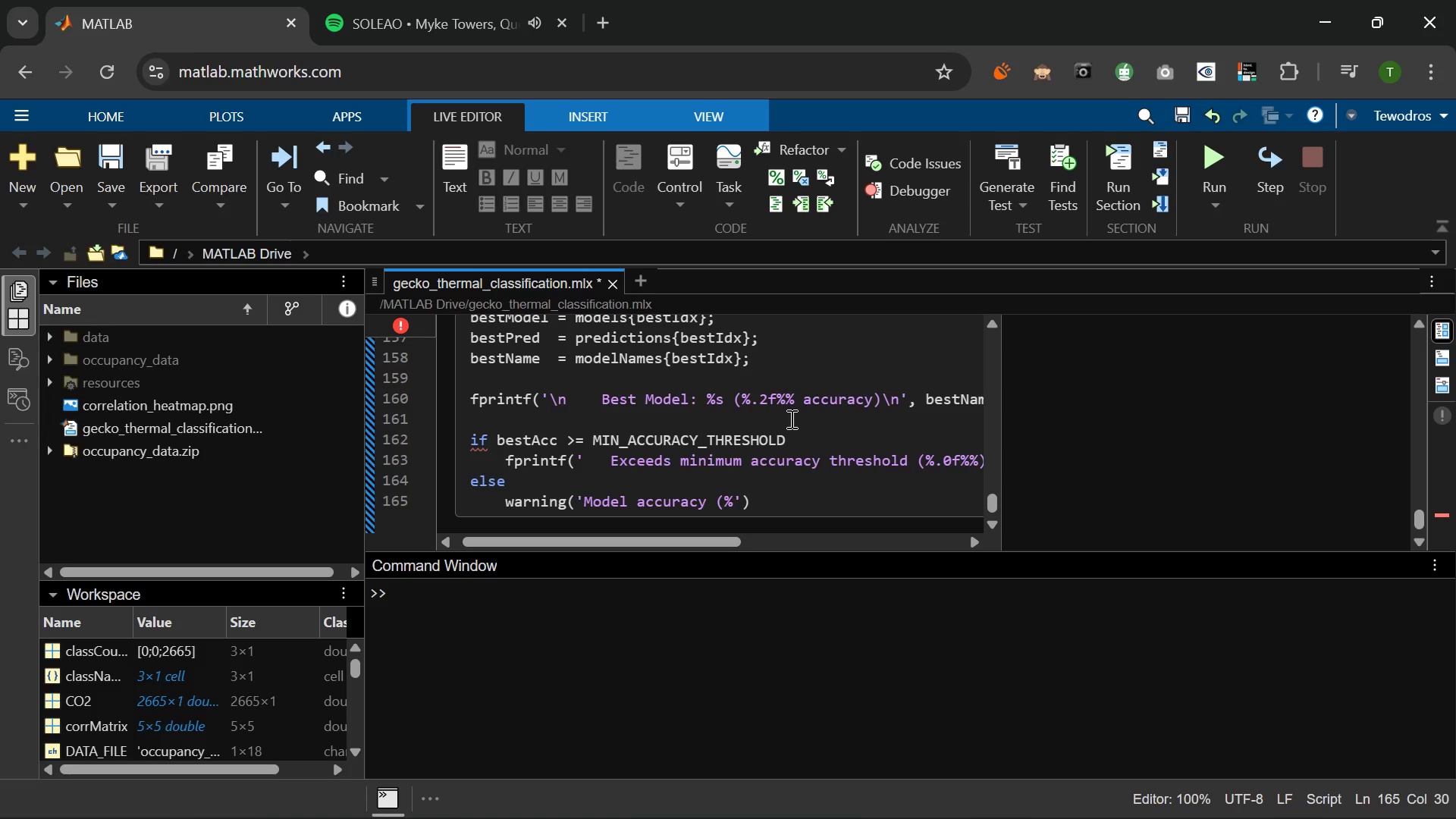 
wait(24.14)
 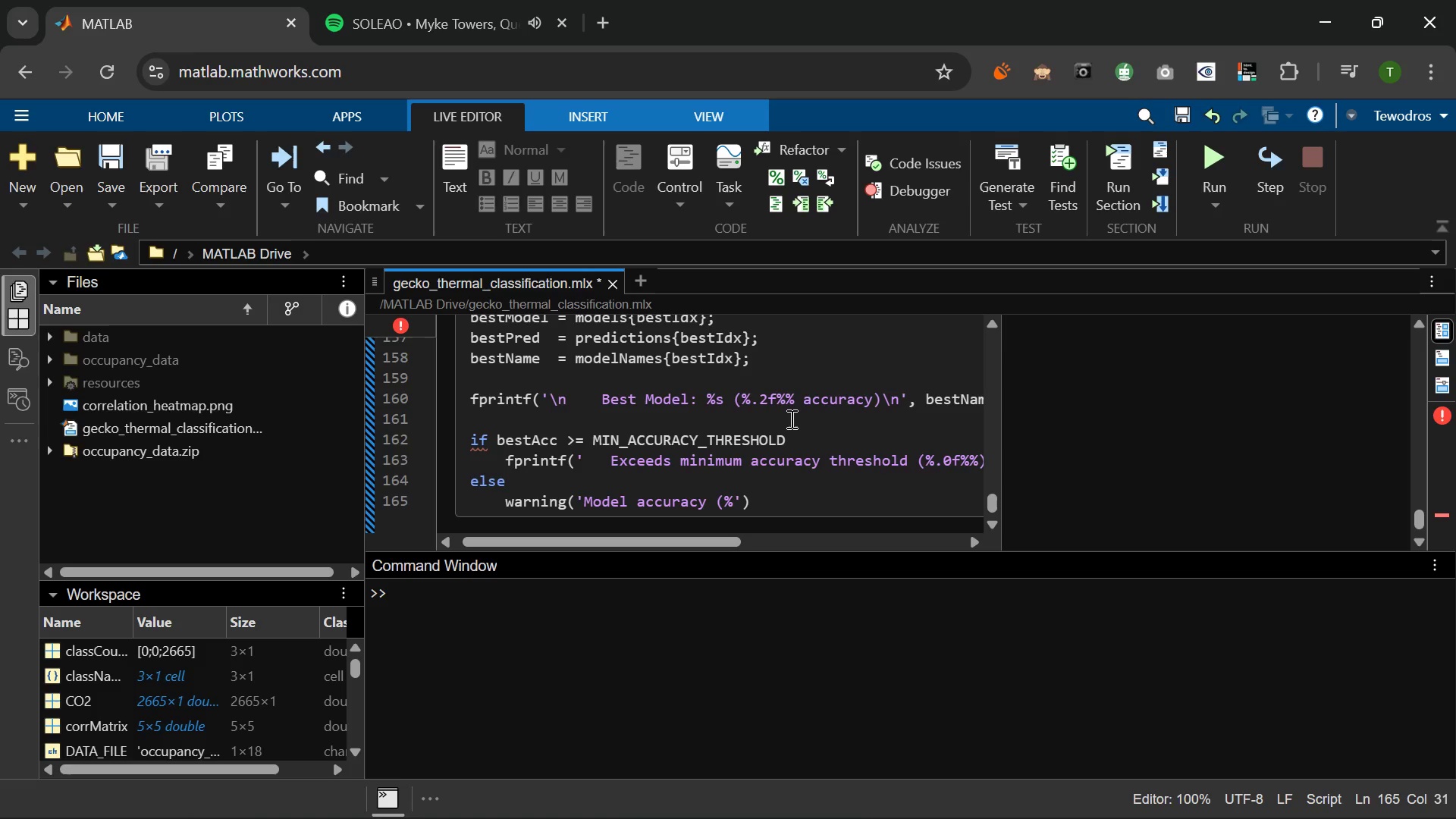 
type(.2f%%)
 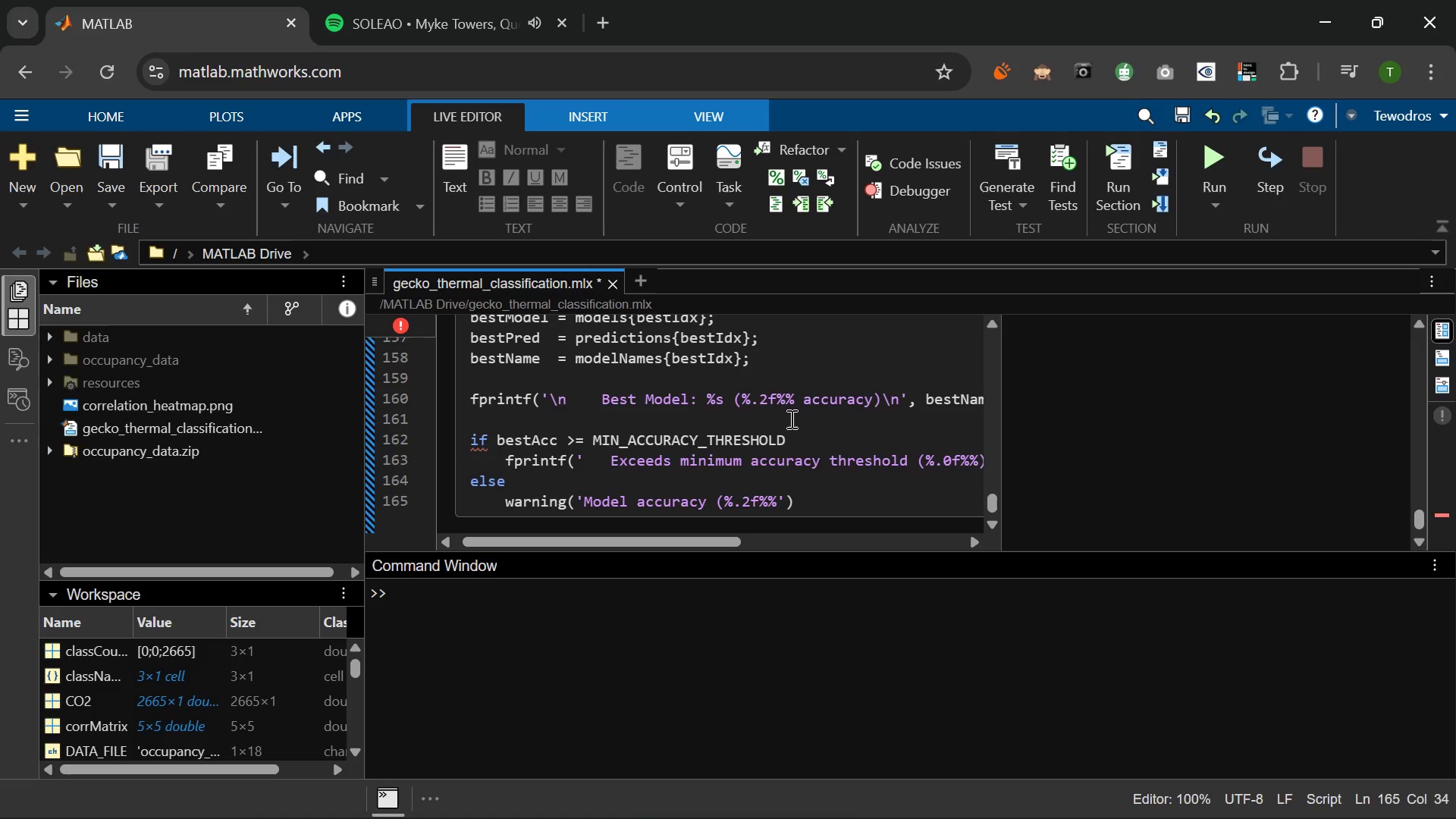 
wait(15.12)
 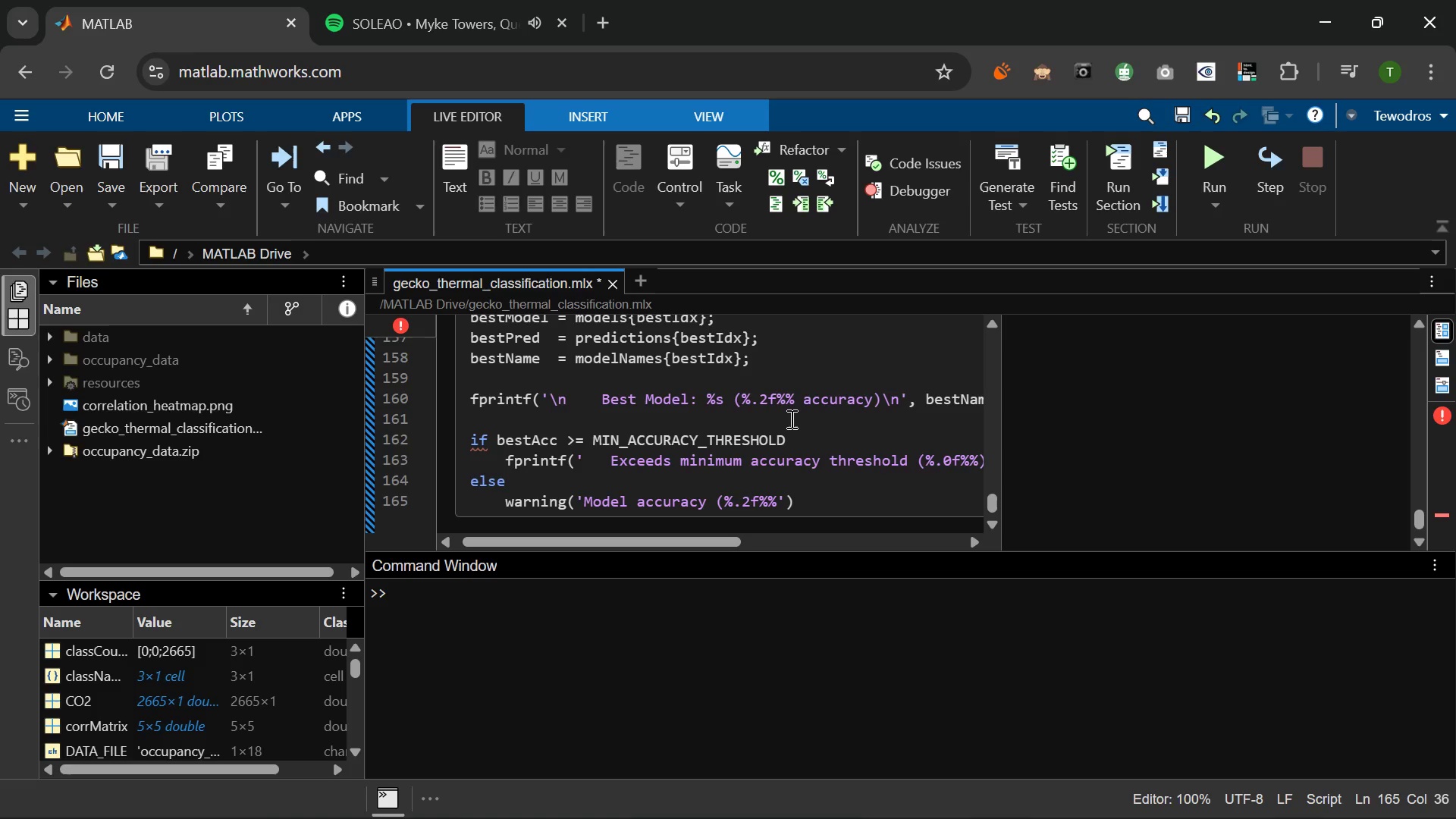 
type( )
key(Backspace)
type() ble)
key(Backspace)
key(Backspace)
type(elow)
 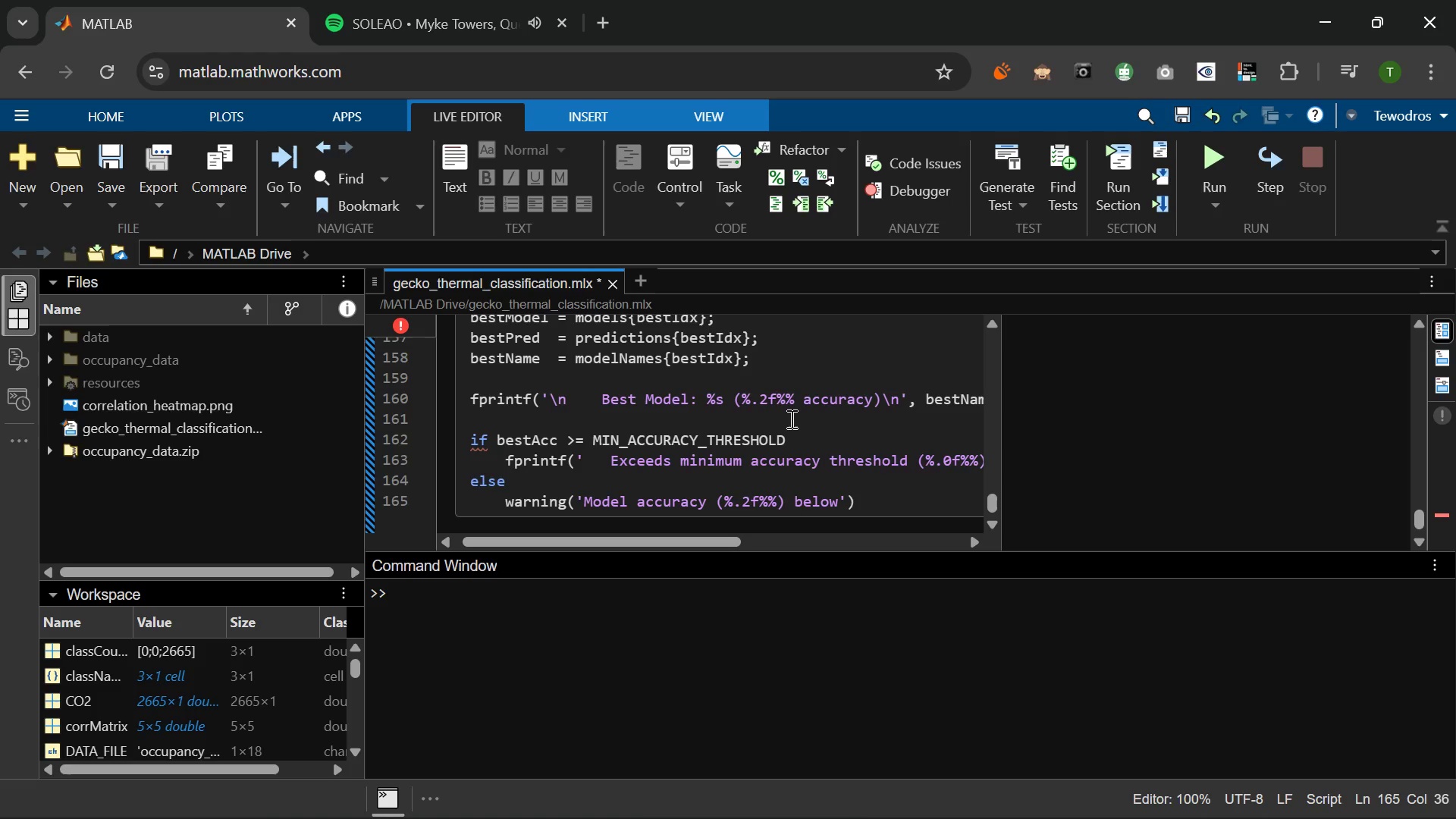 
wait(64.34)
 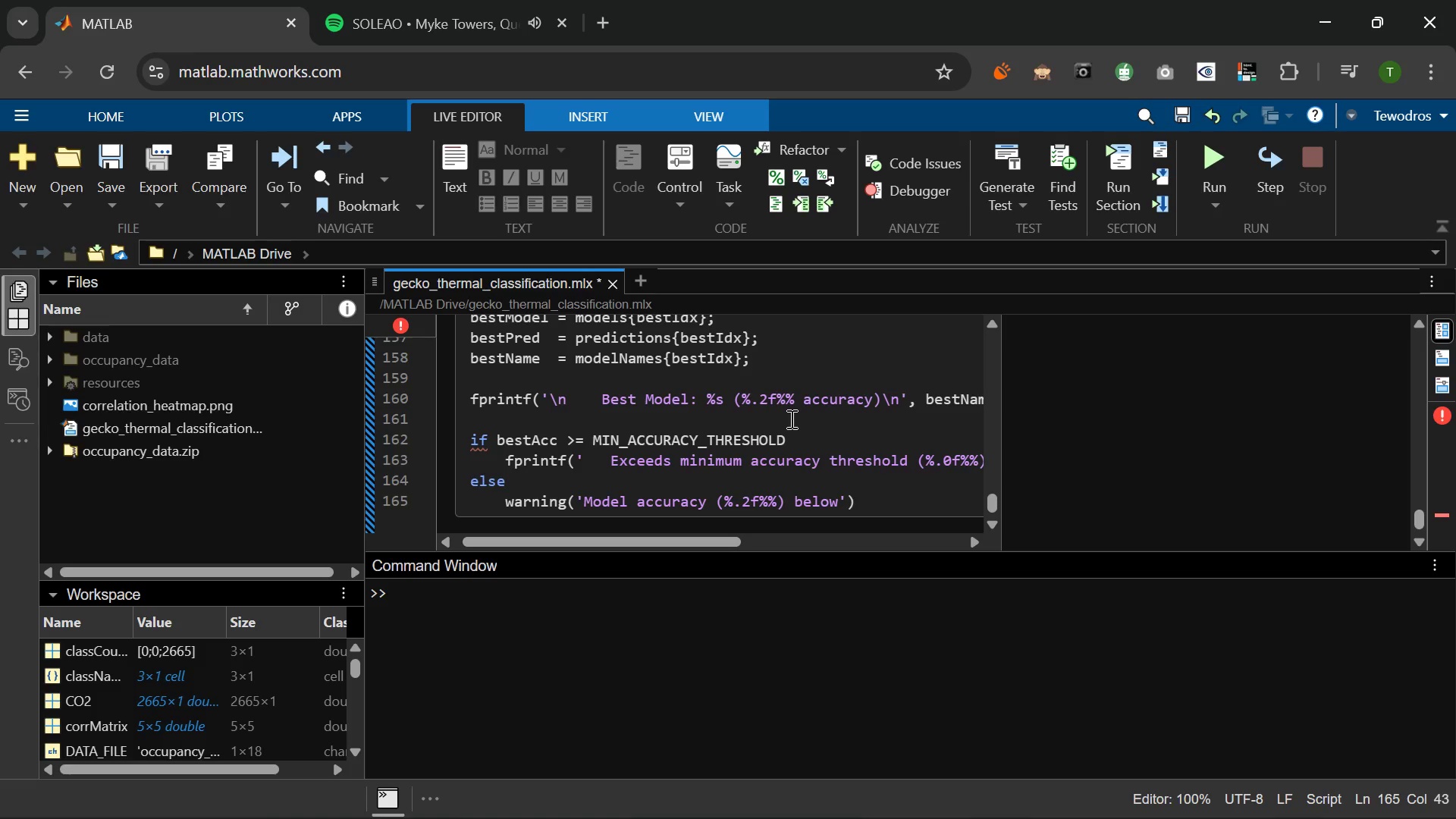 
type( threshold)
 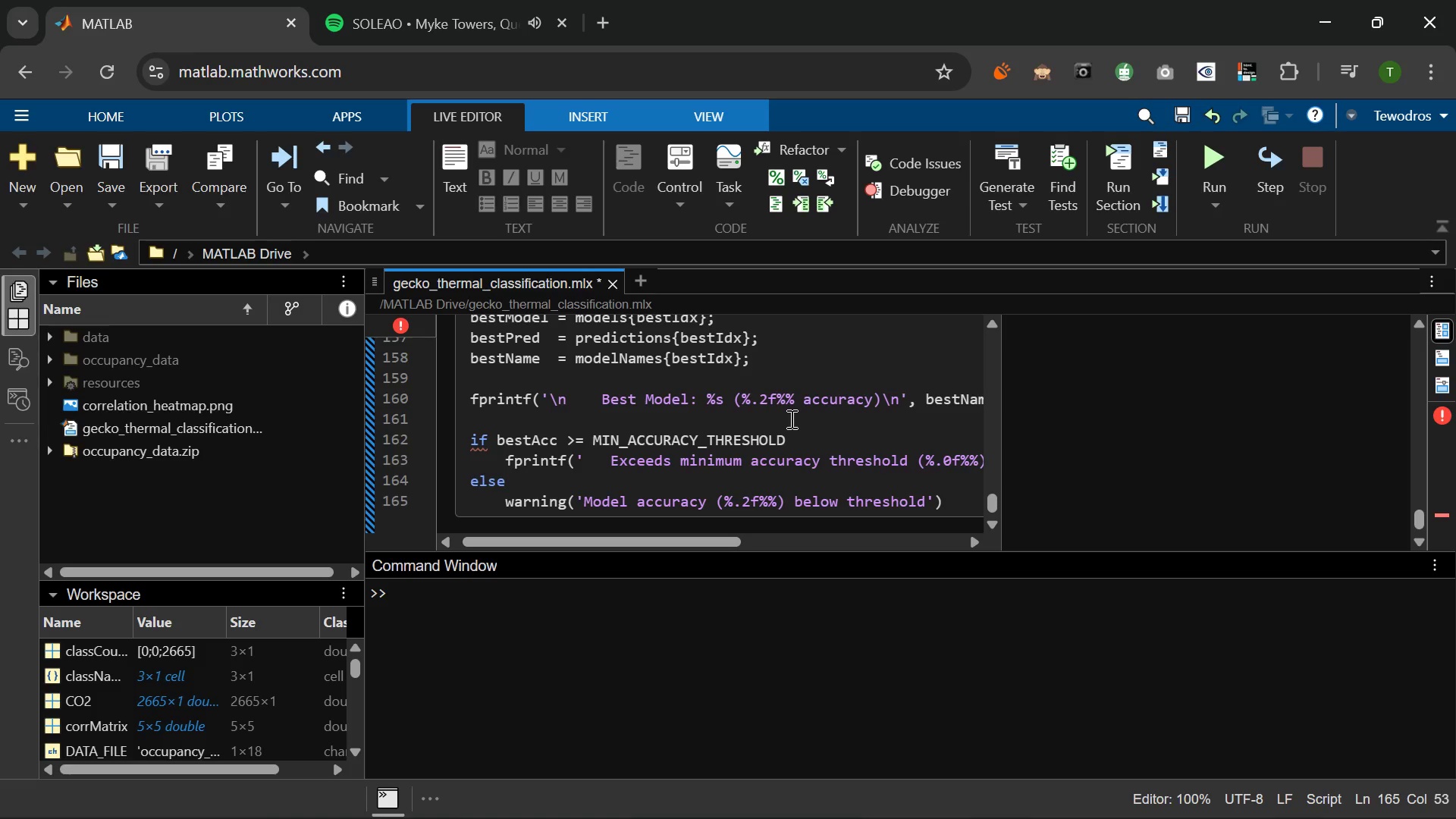 
wait(5.25)
 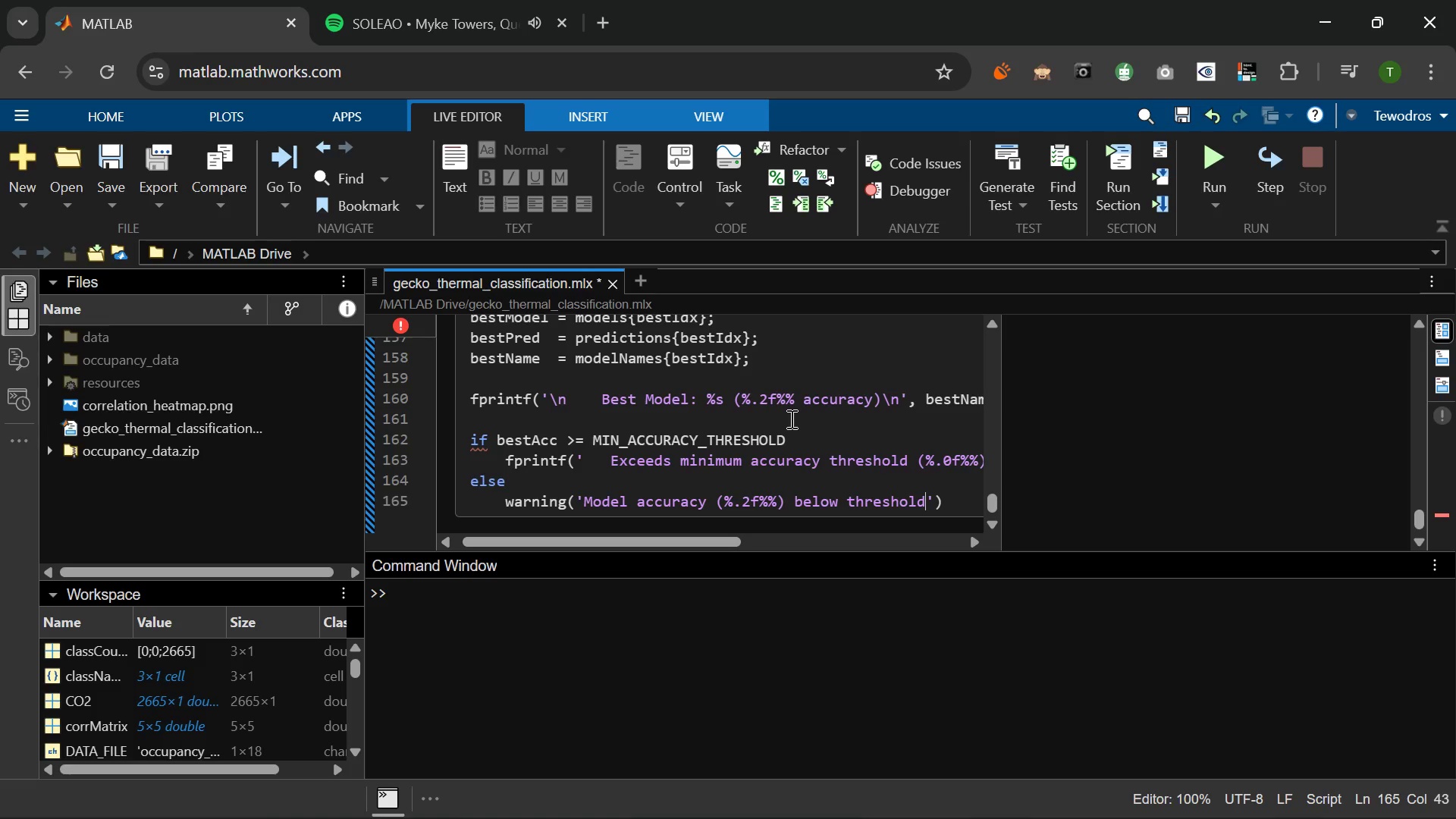 
type( (%.0f)
 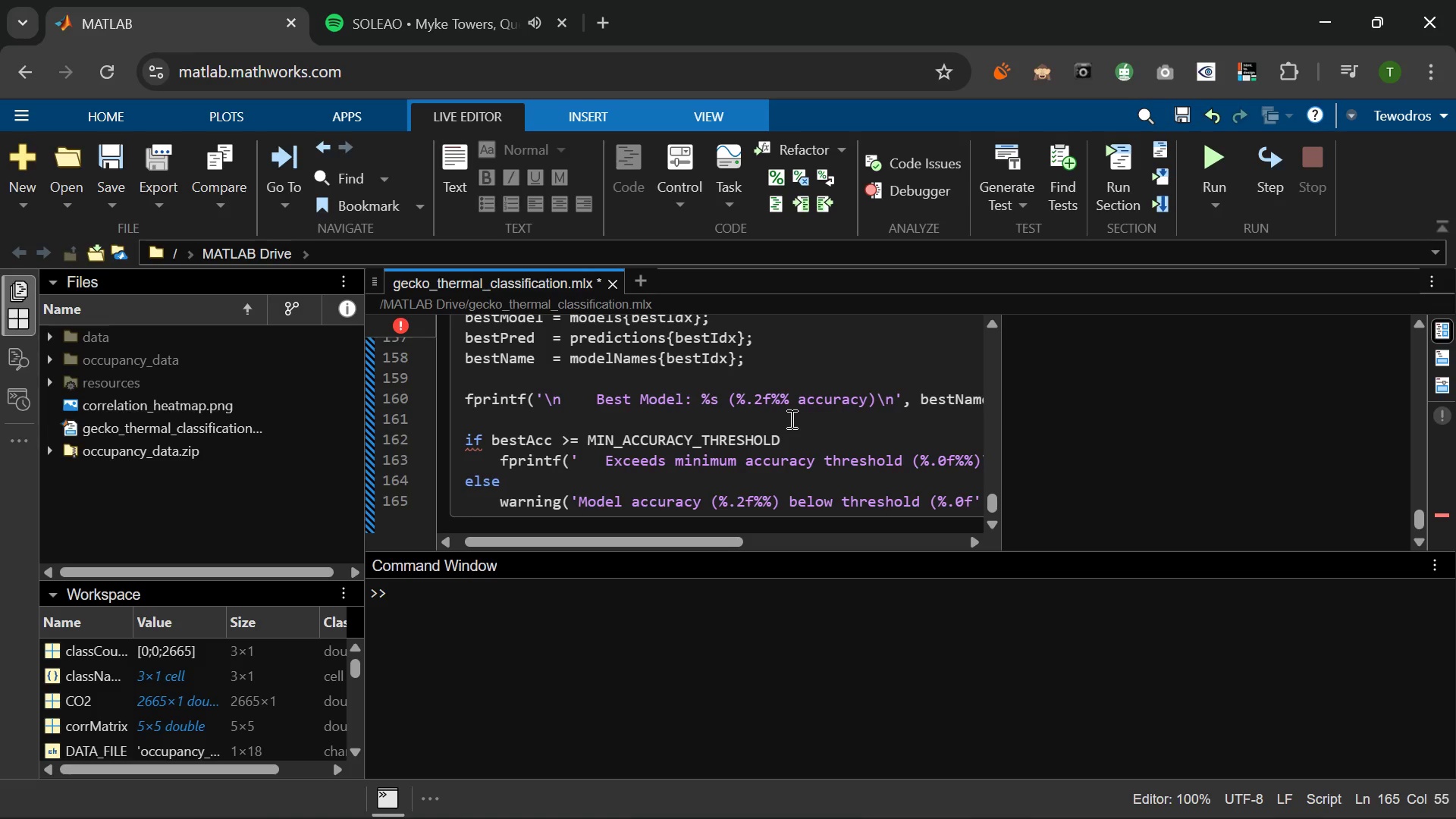 
type(%%))
 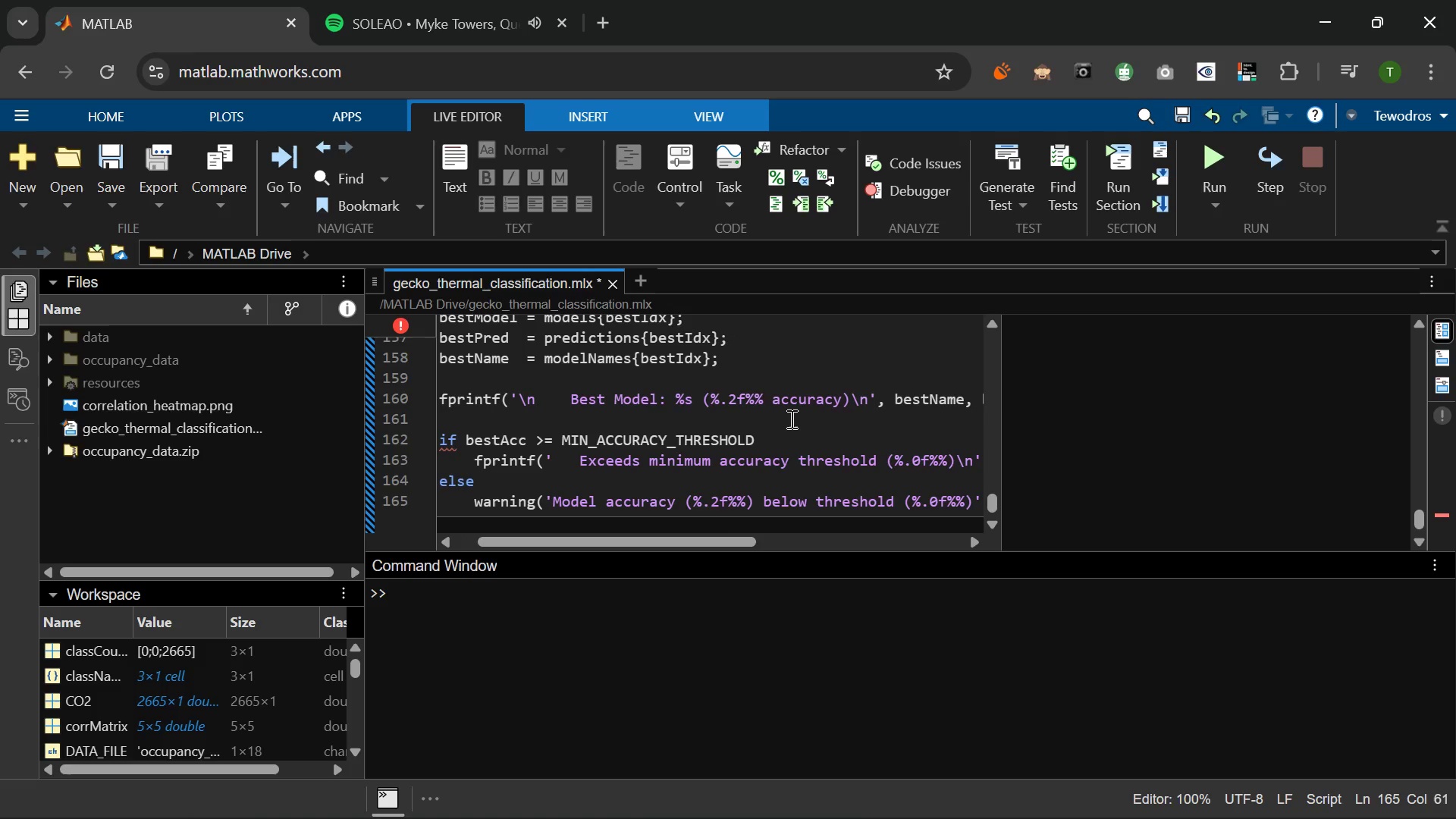 
key(ArrowRight)
 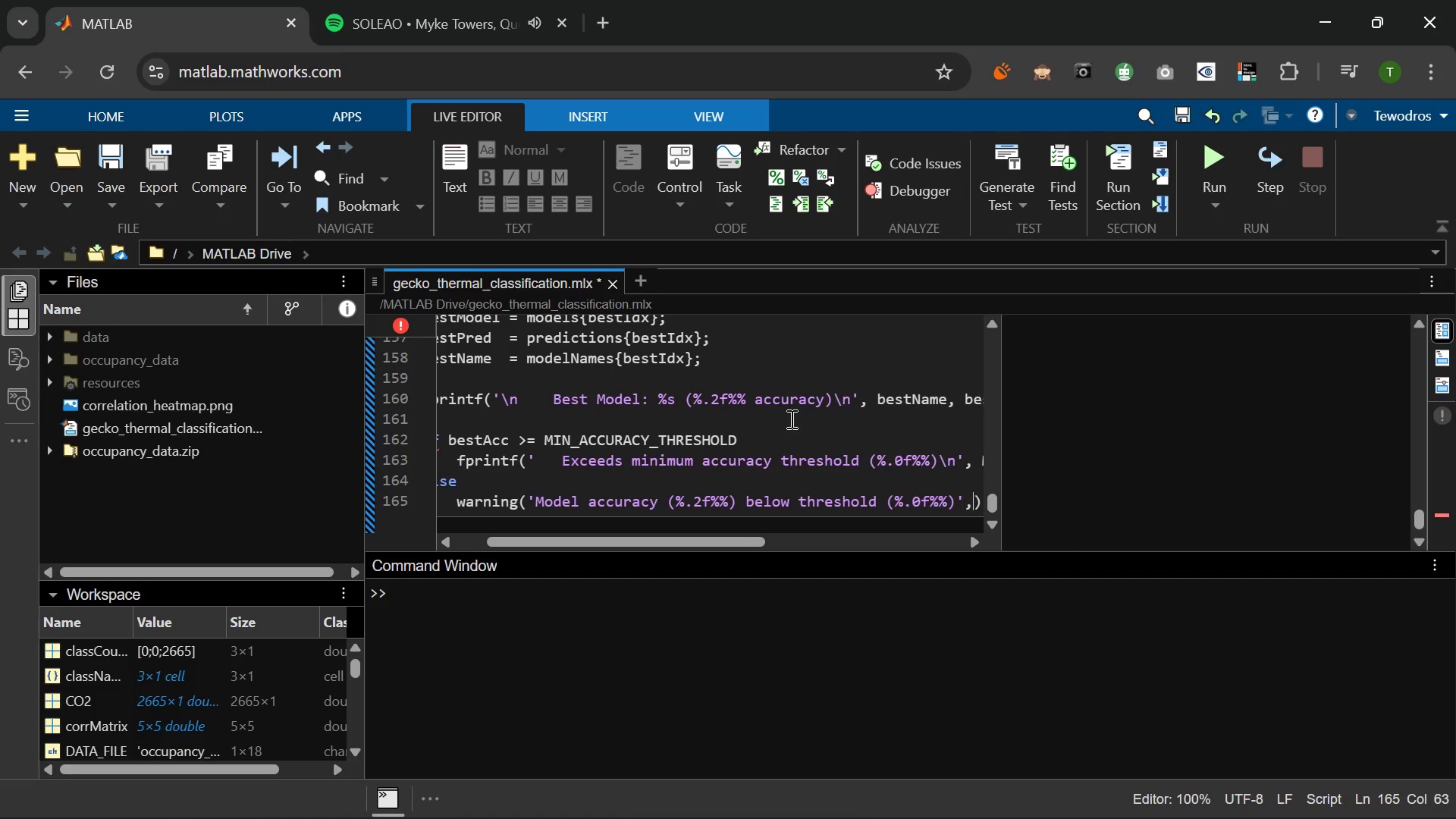 
type(, best)
 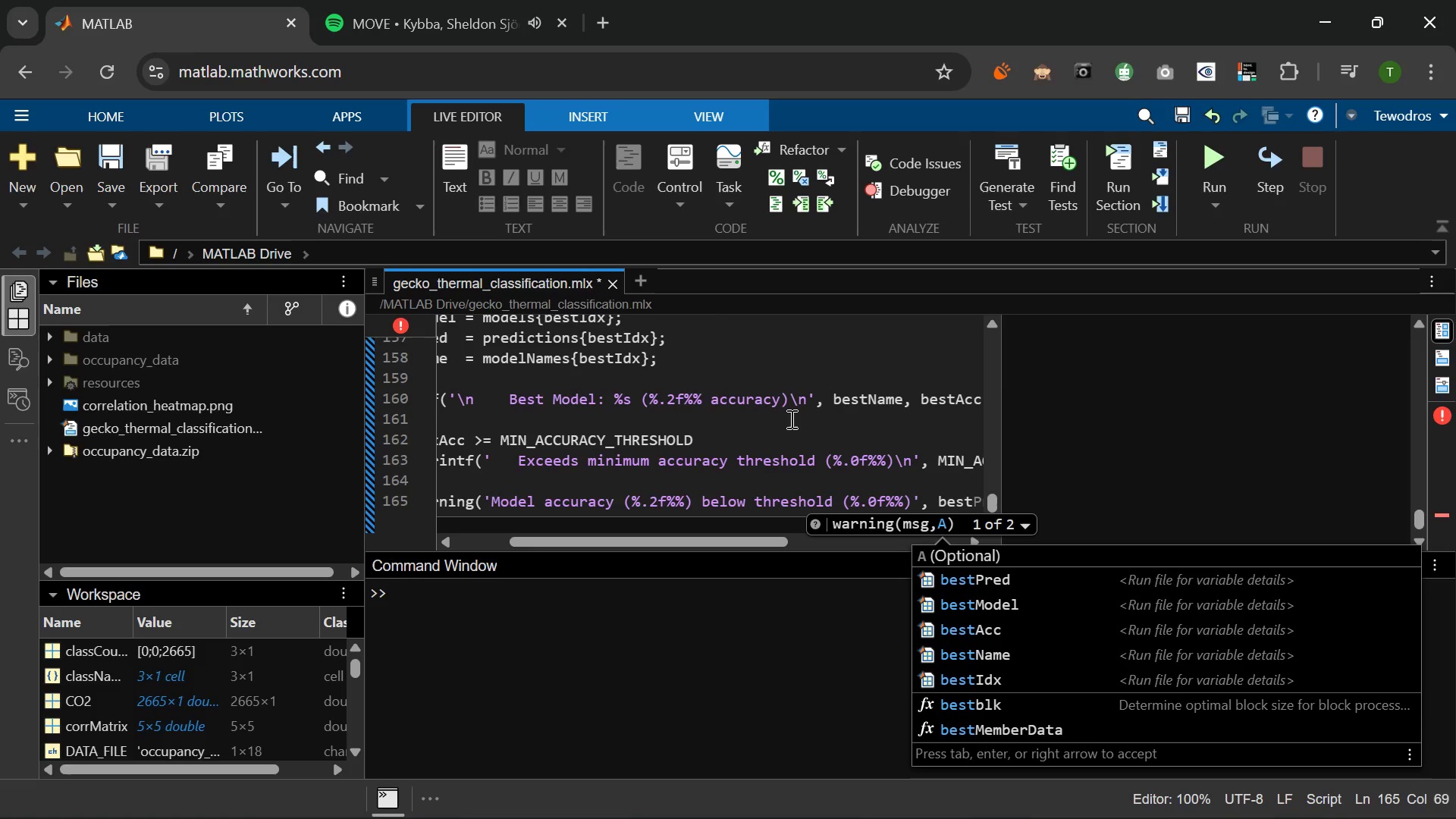 
wait(6.0)
 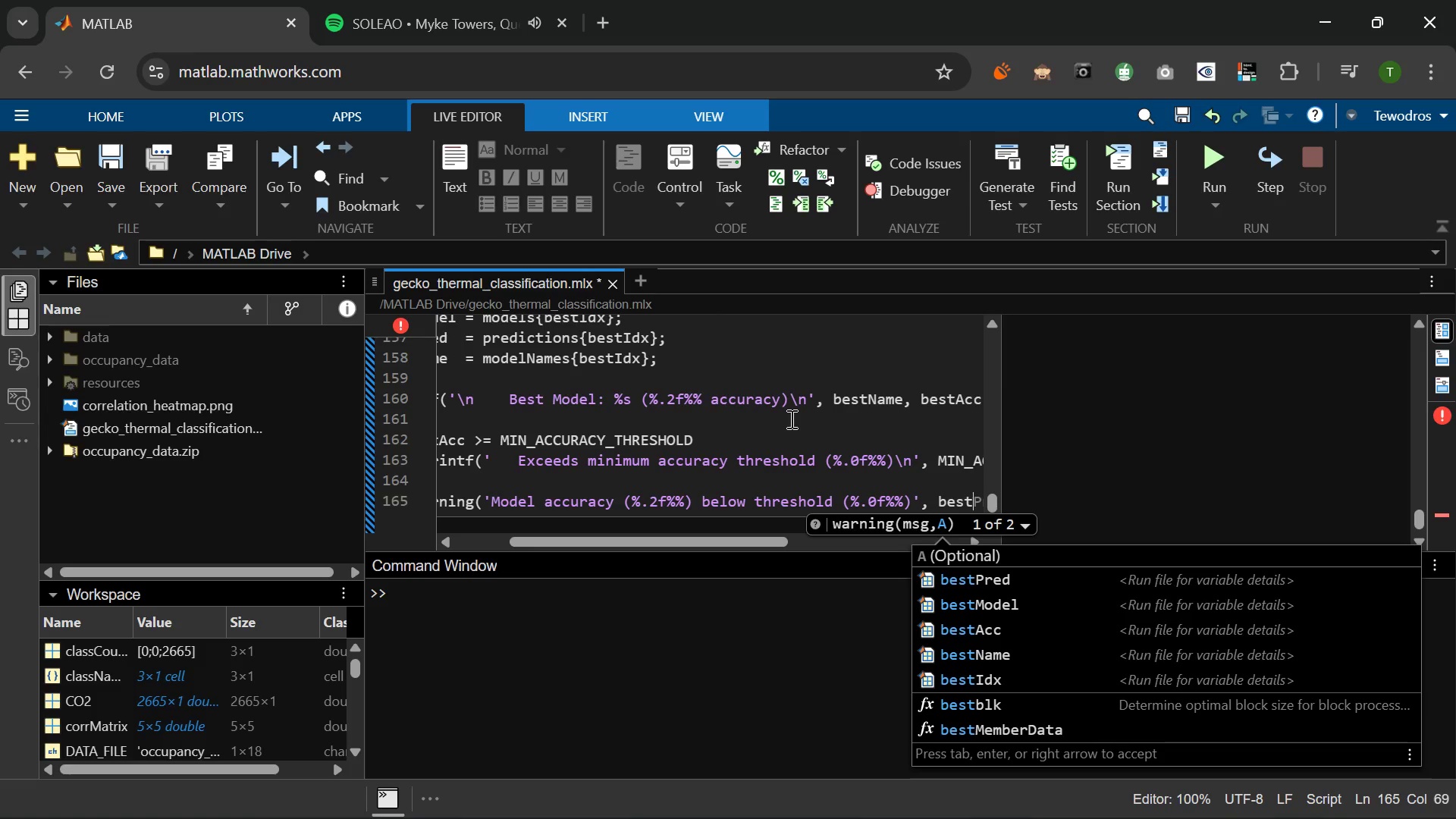 
type(Acc * 100, ')
key(Backspace)
type(MIN_ACCURACY_THRESHOLD *)
 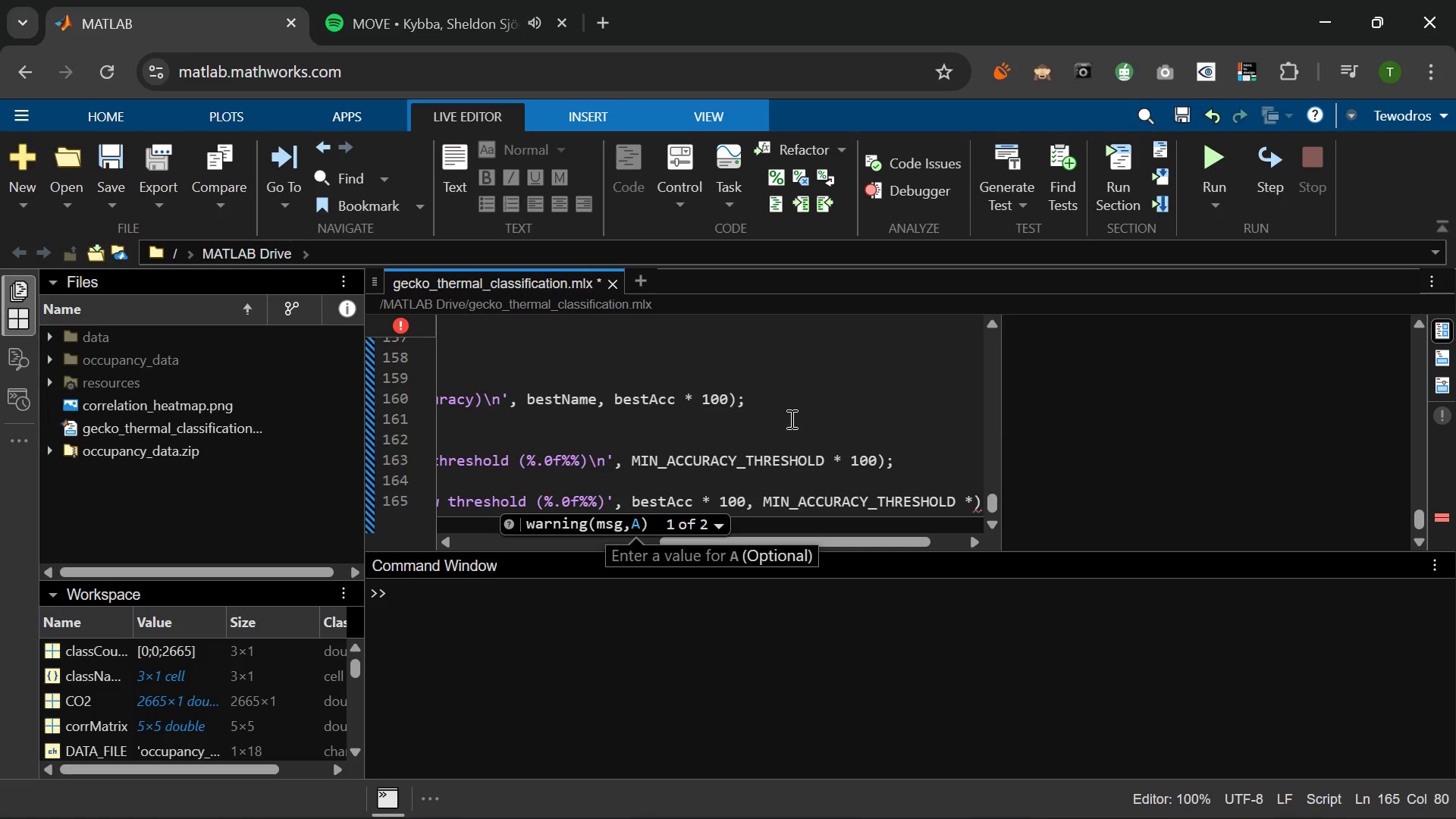 
wait(11.2)
 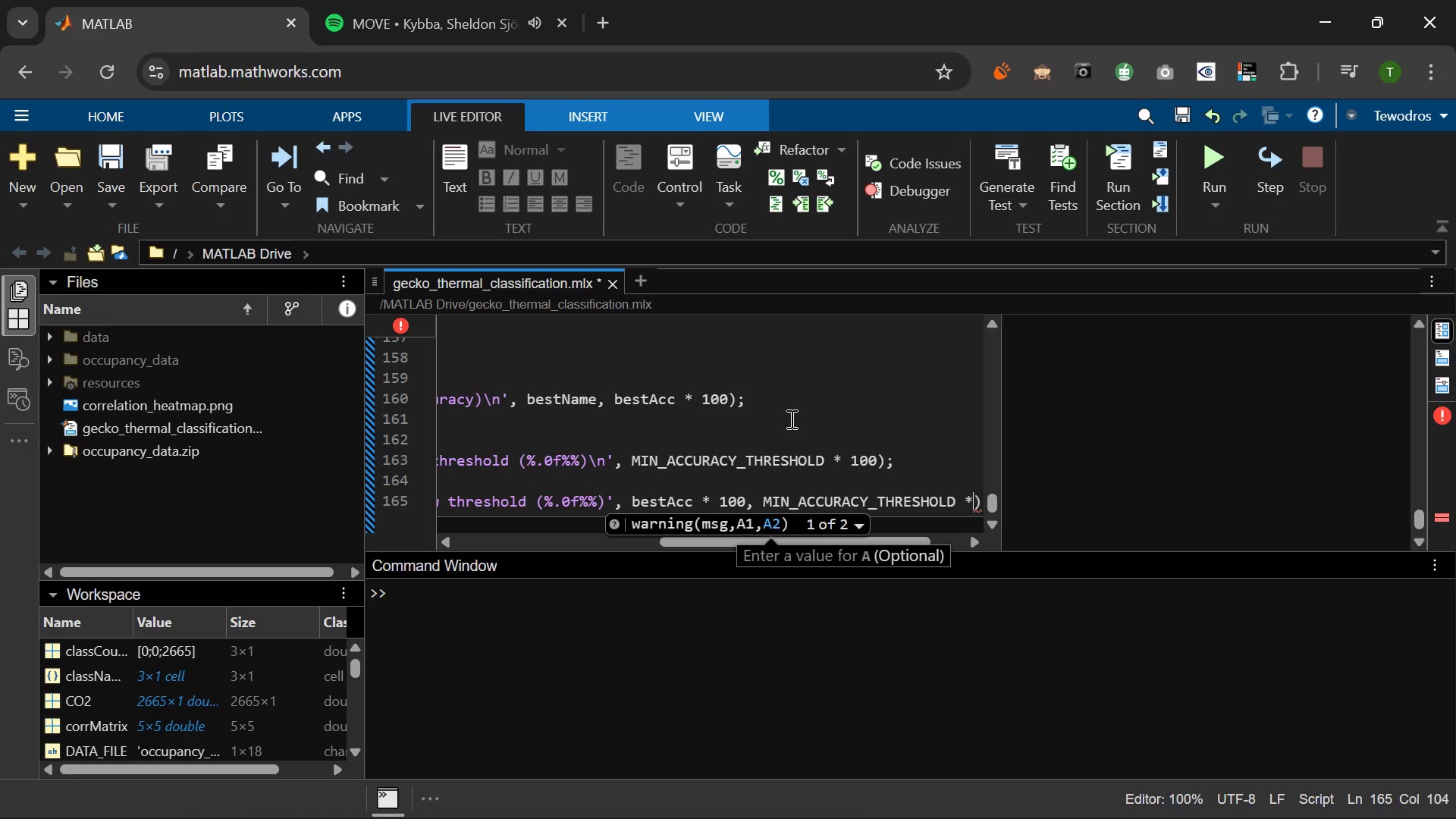 
type( 100)
 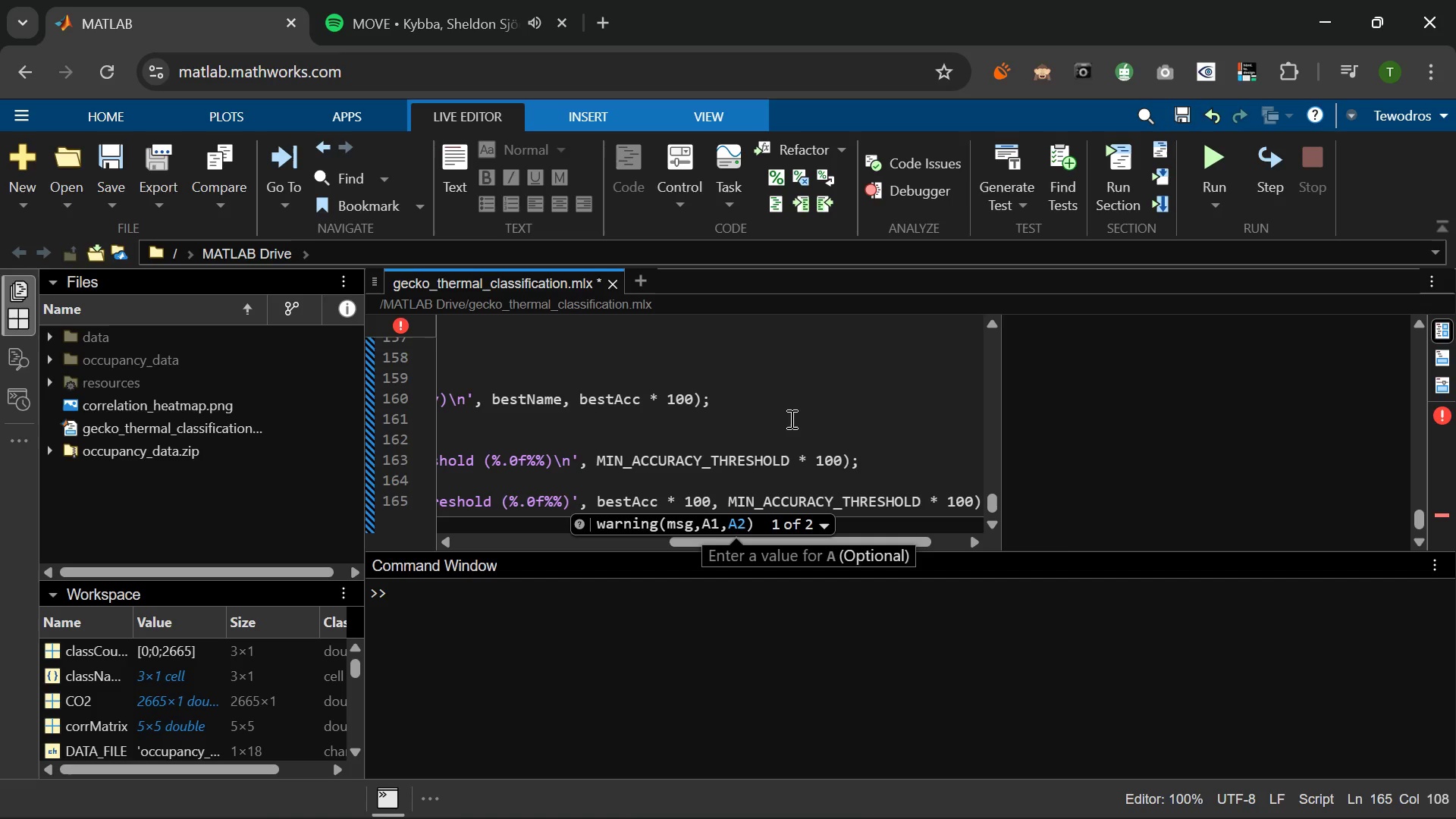 
key(ArrowRight)
 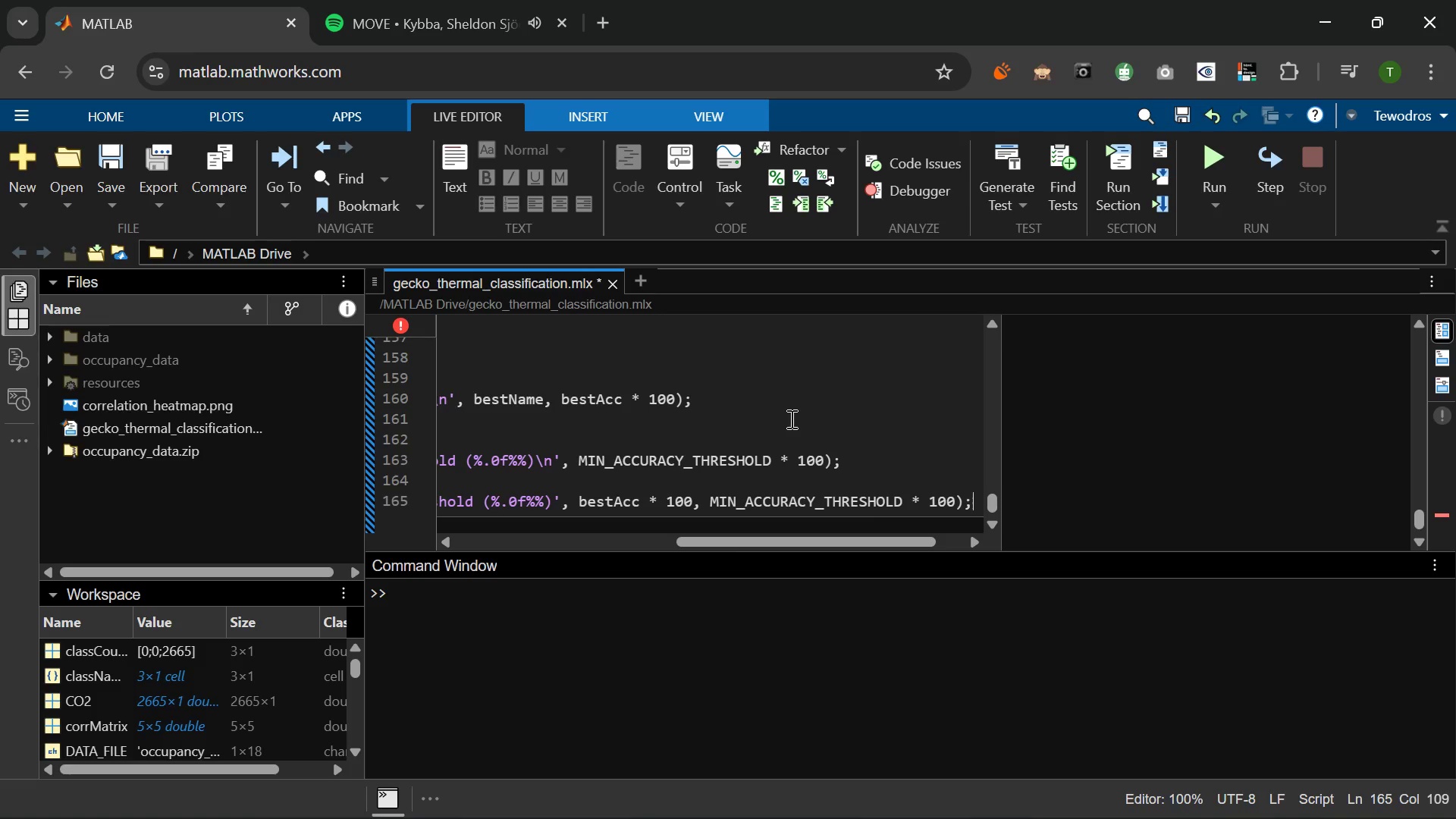 
key(Semicolon)
 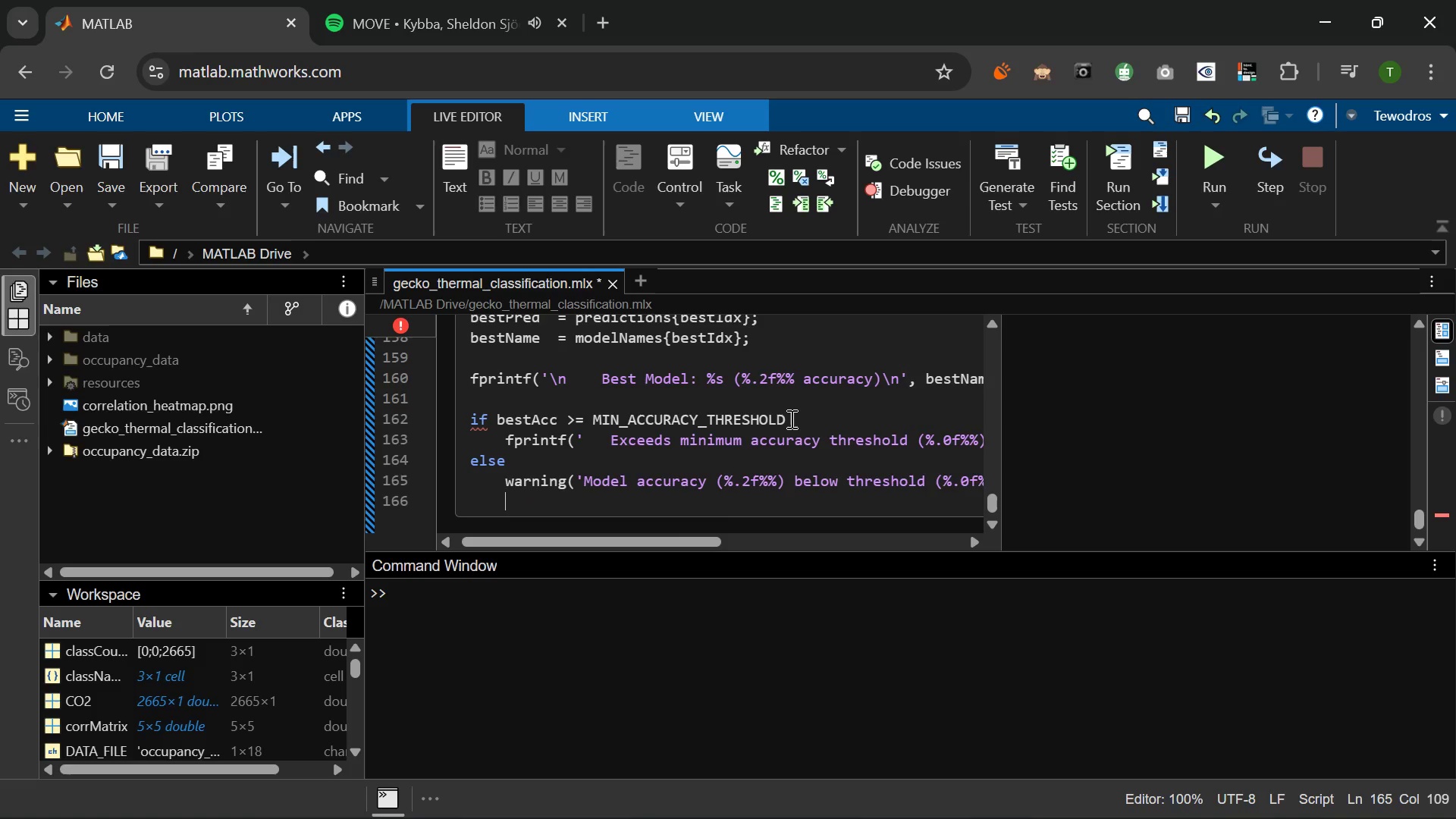 
key(Enter)
 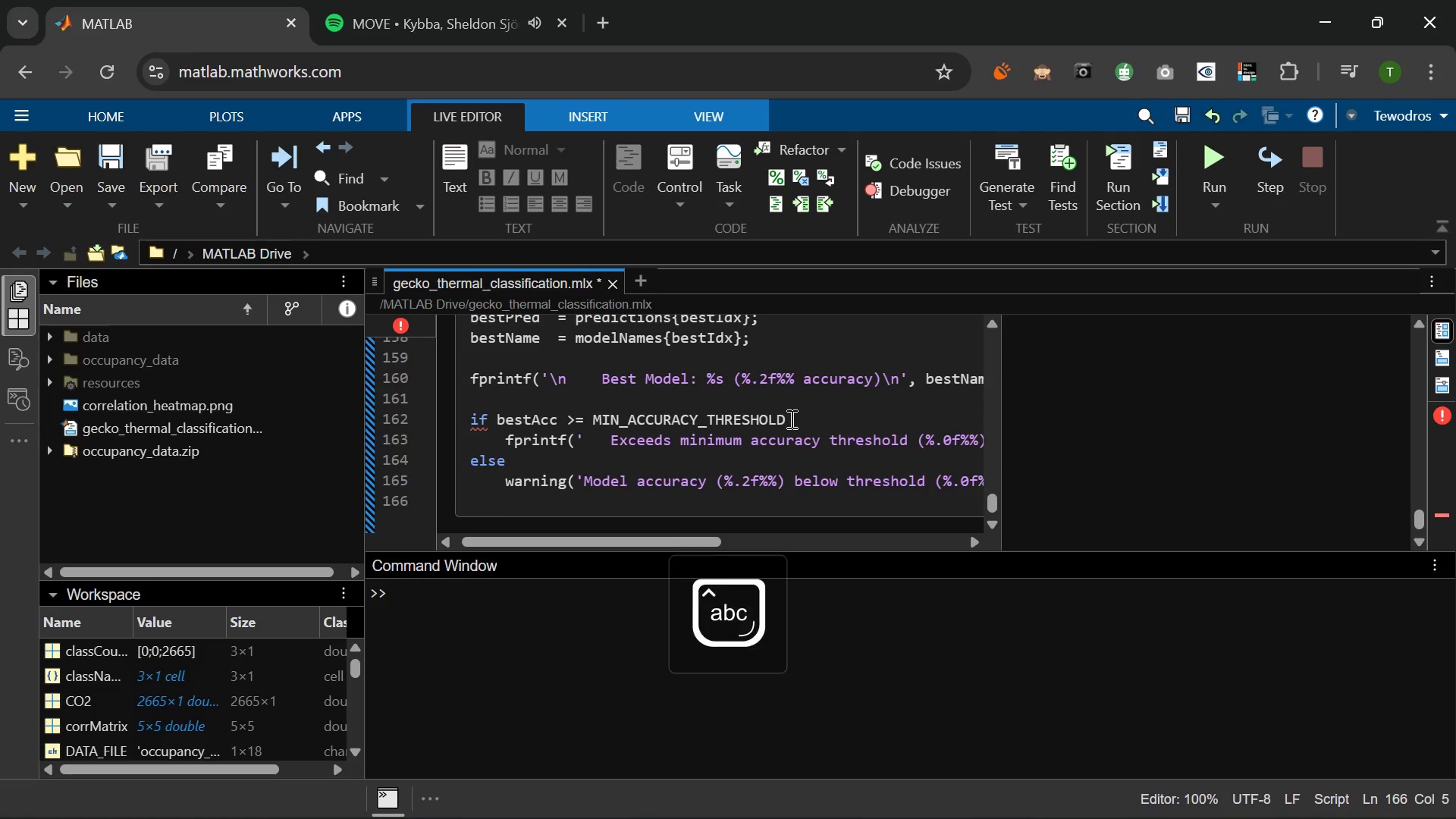 
type(end)
 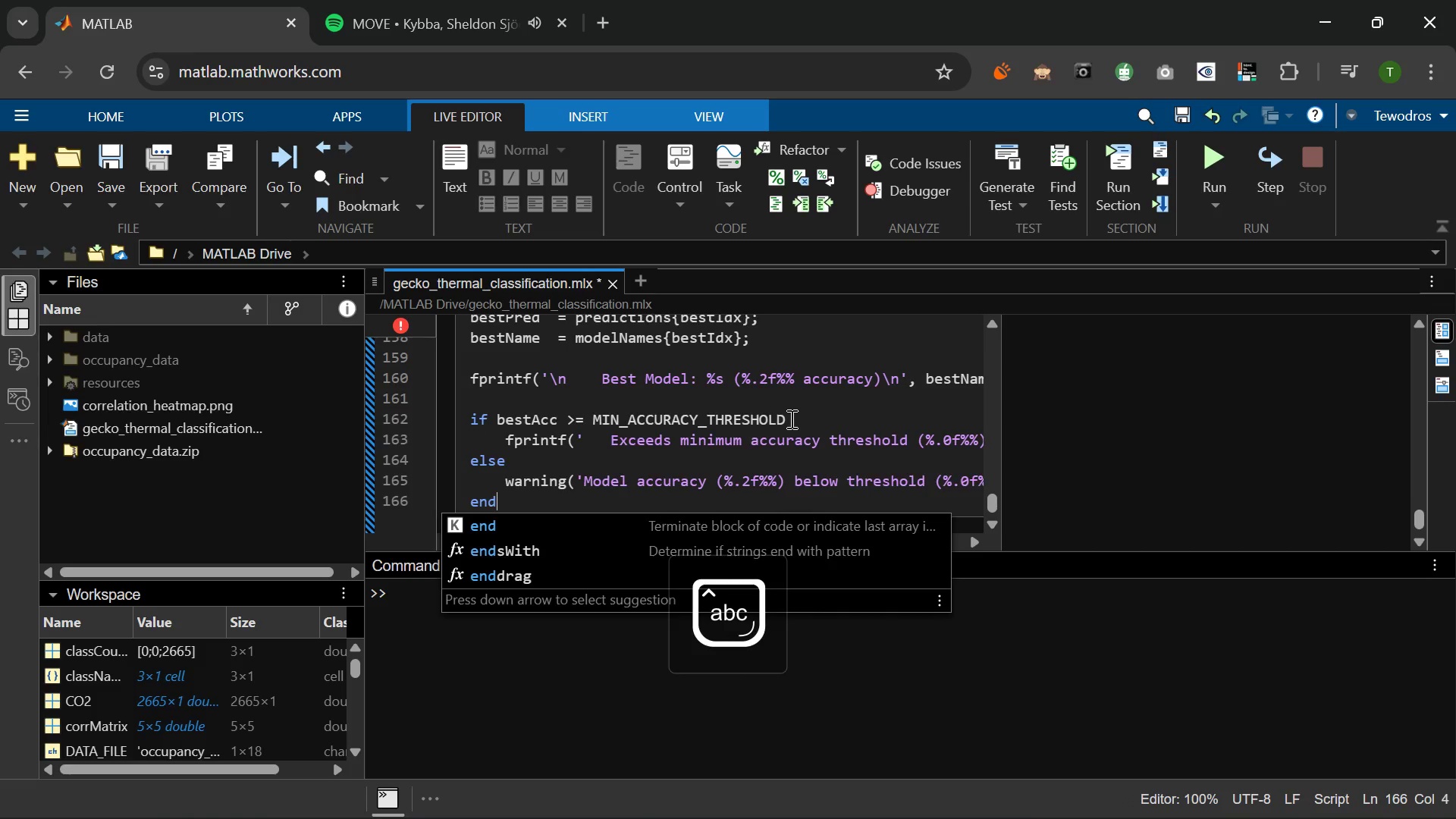 
key(Enter)
 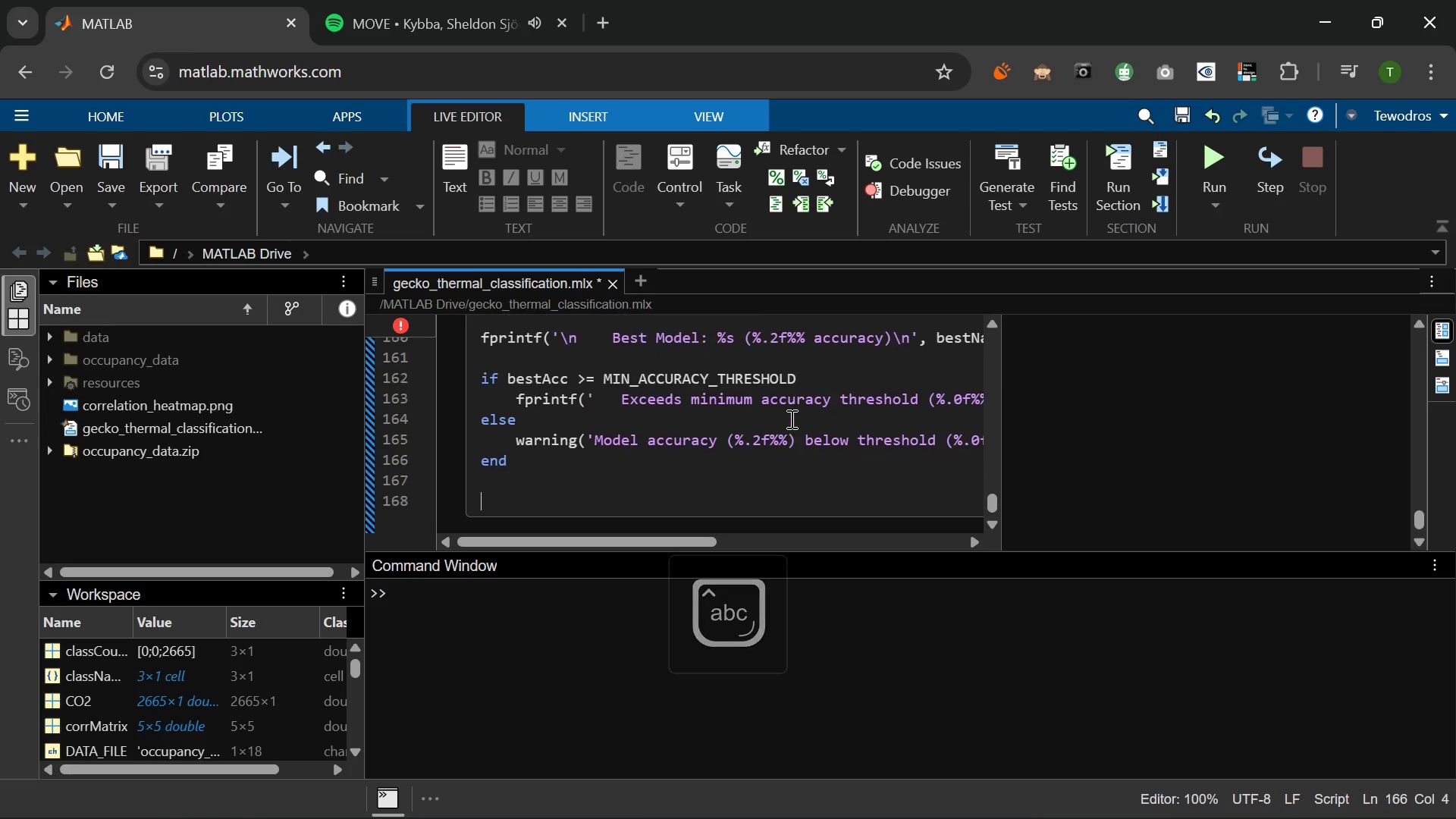 
key(Enter)
 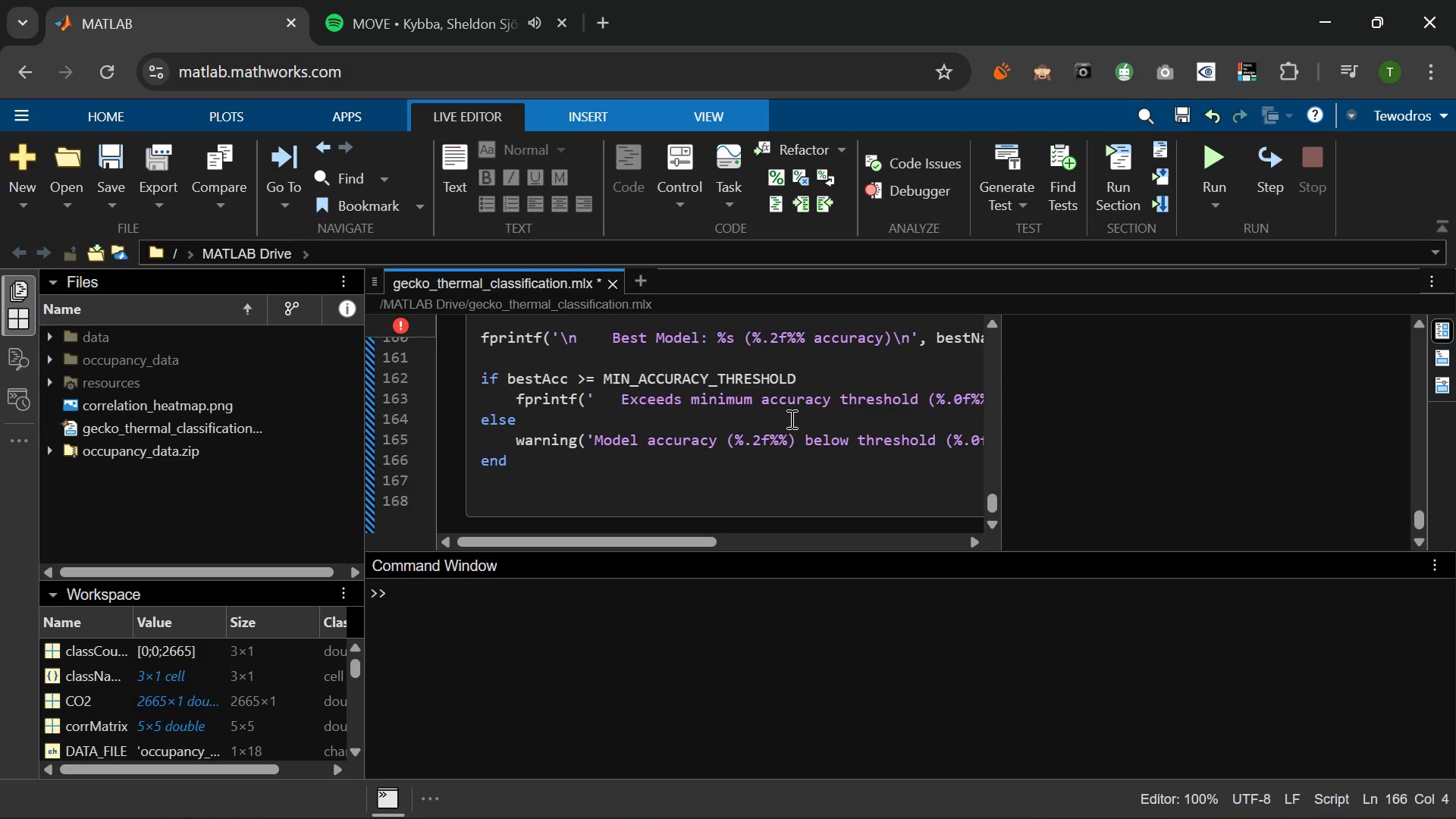 
type(%% Model Validation and vir)
key(Backspace)
type(sualization)
 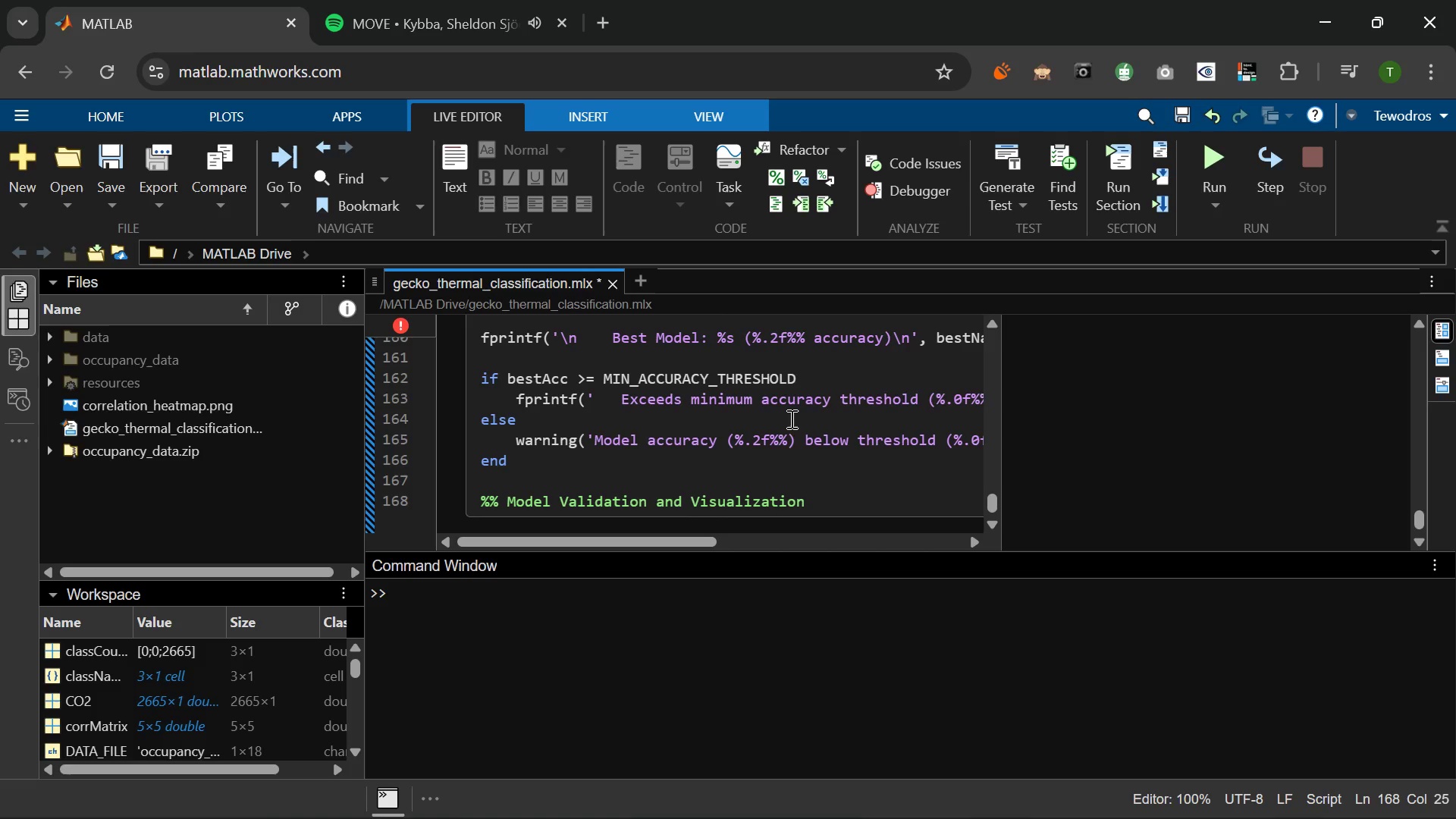 
key(Enter)
 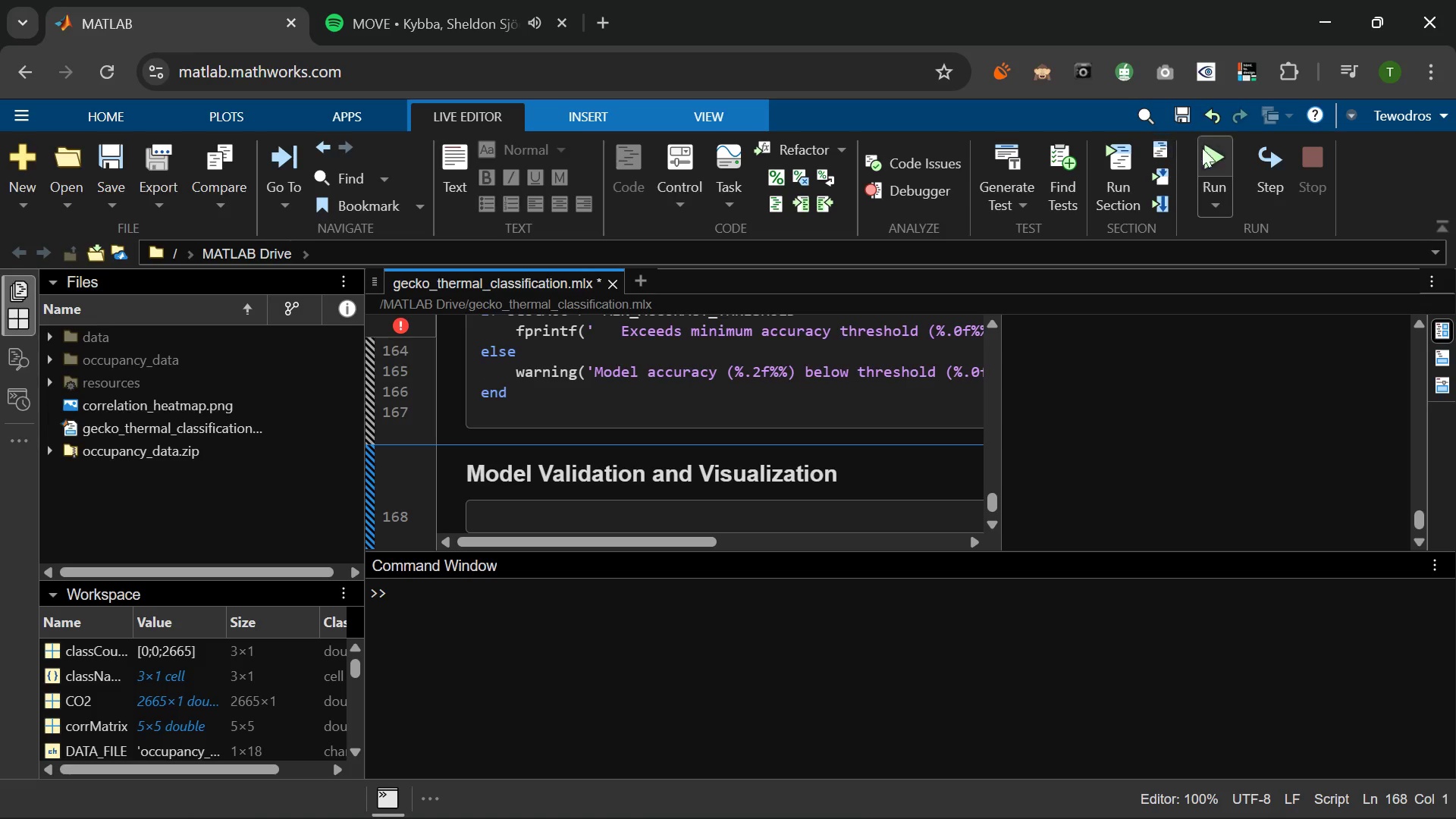 
left_click([1203, 155])
 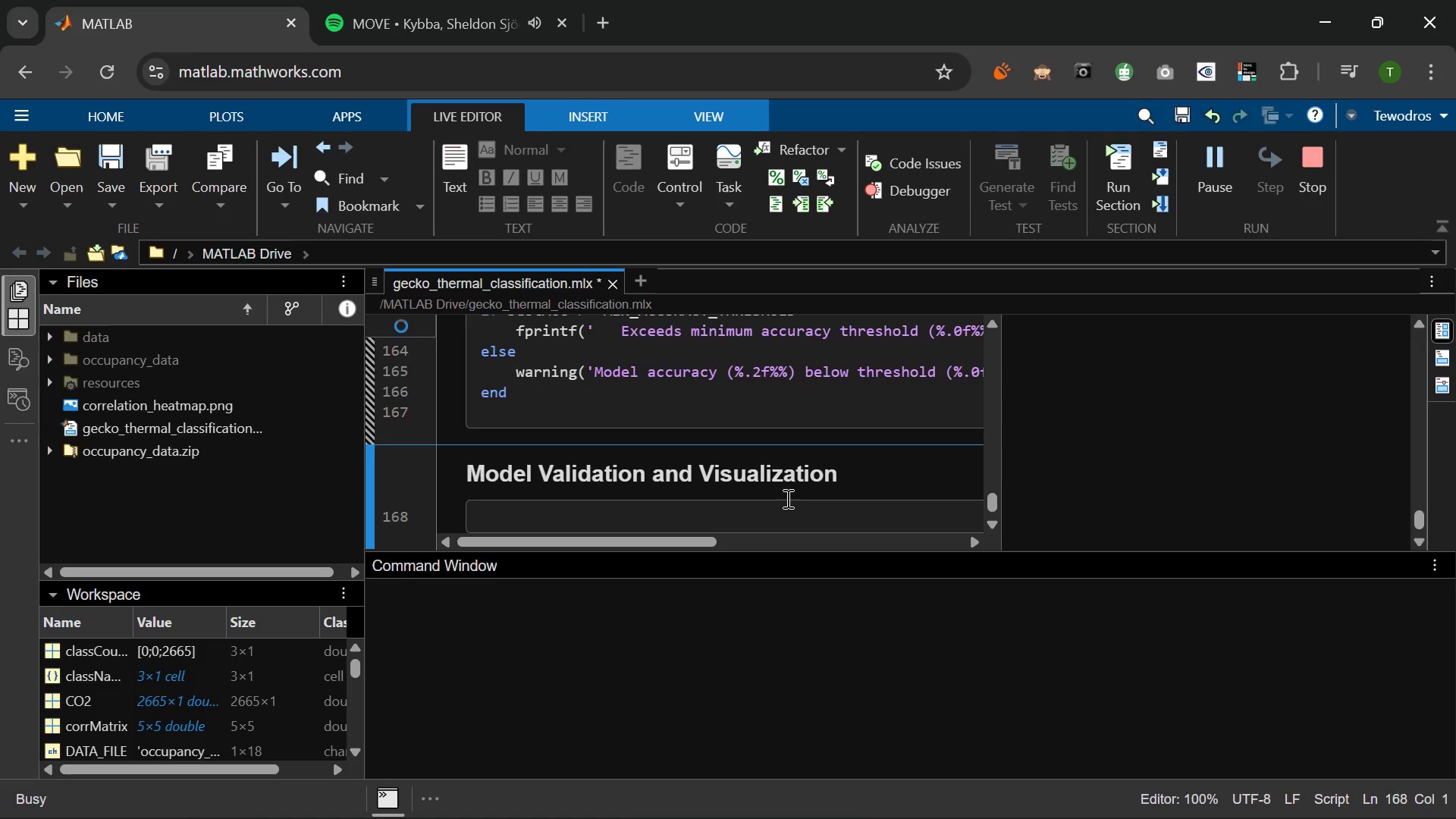 
wait(7.11)
 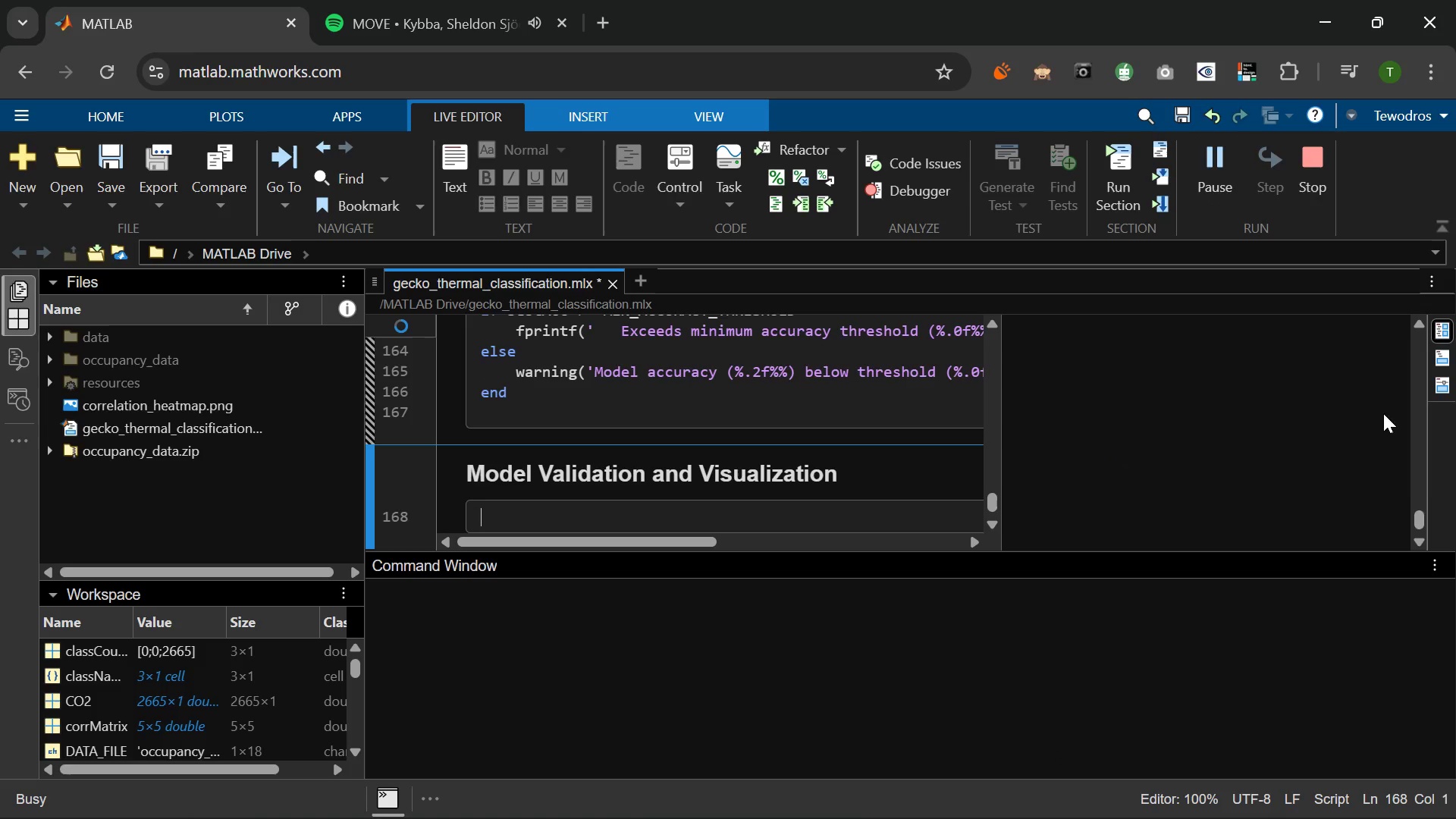 
scroll: coordinate [742, 507], scroll_direction: up, amount: 8.0
 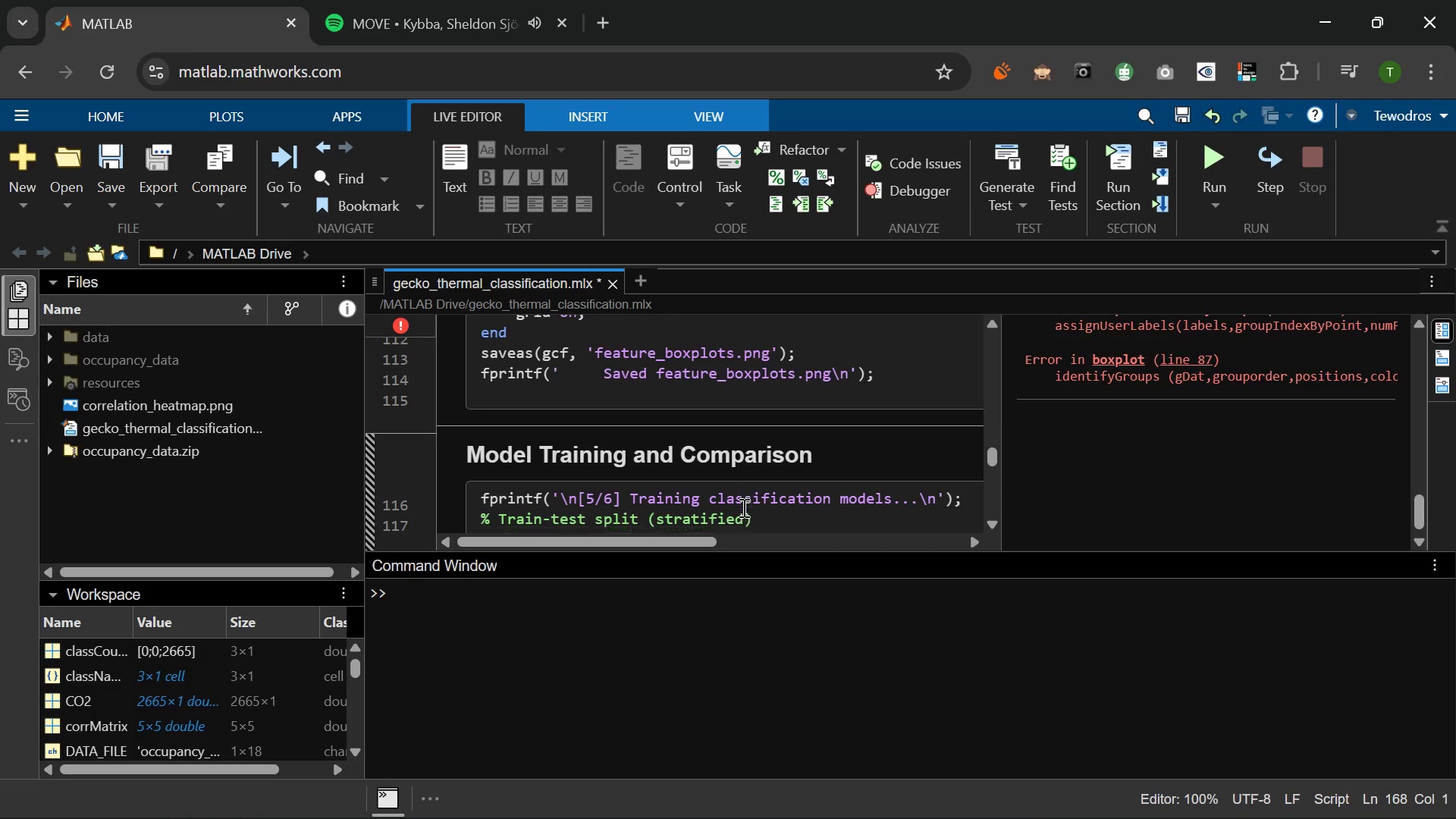 
scroll: coordinate [742, 507], scroll_direction: down, amount: 1.0
 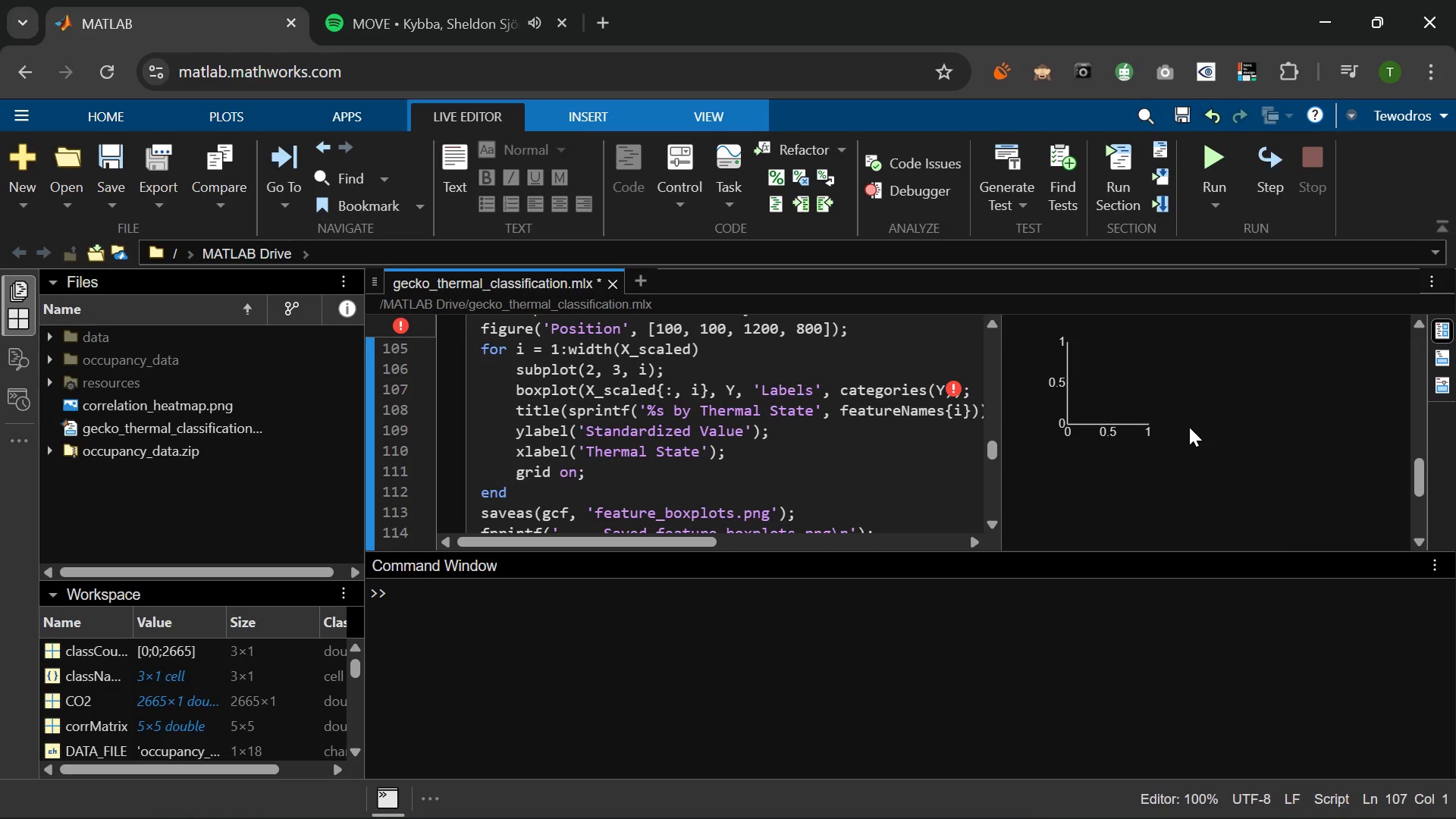 
wait(8.52)
 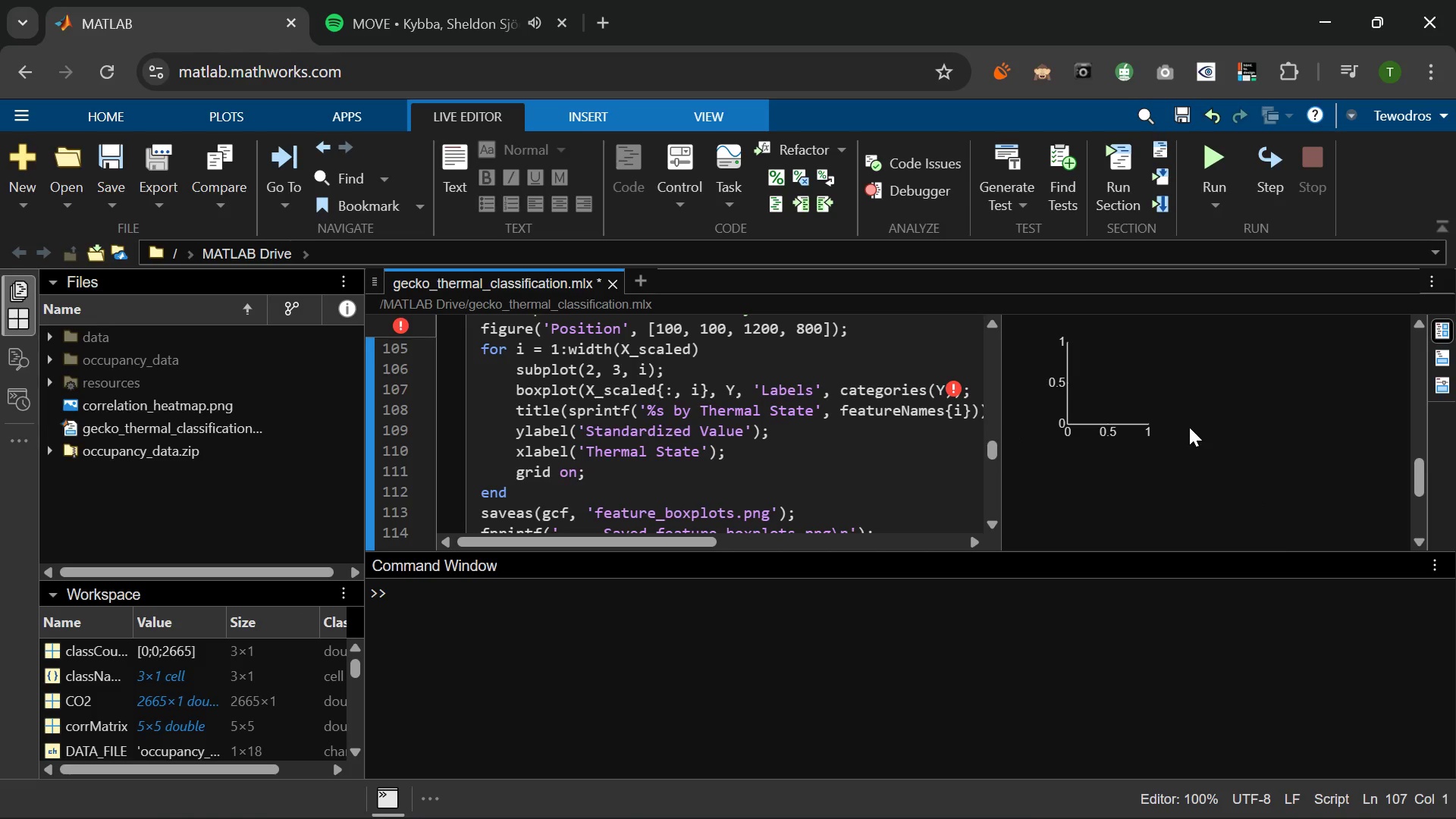 
scroll: coordinate [1191, 412], scroll_direction: down, amount: 8.0
 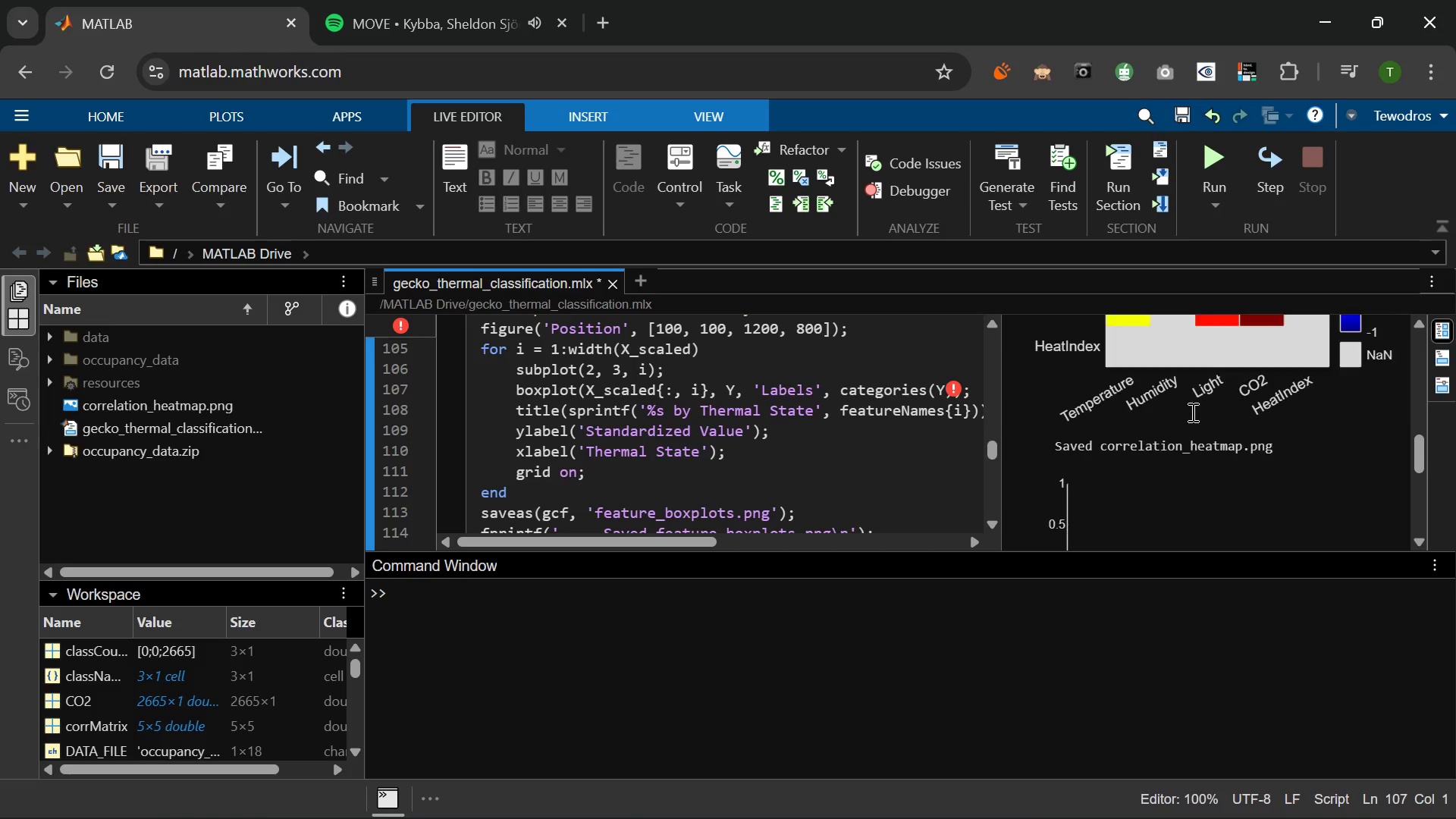 
scroll: coordinate [1191, 412], scroll_direction: up, amount: 2.0
 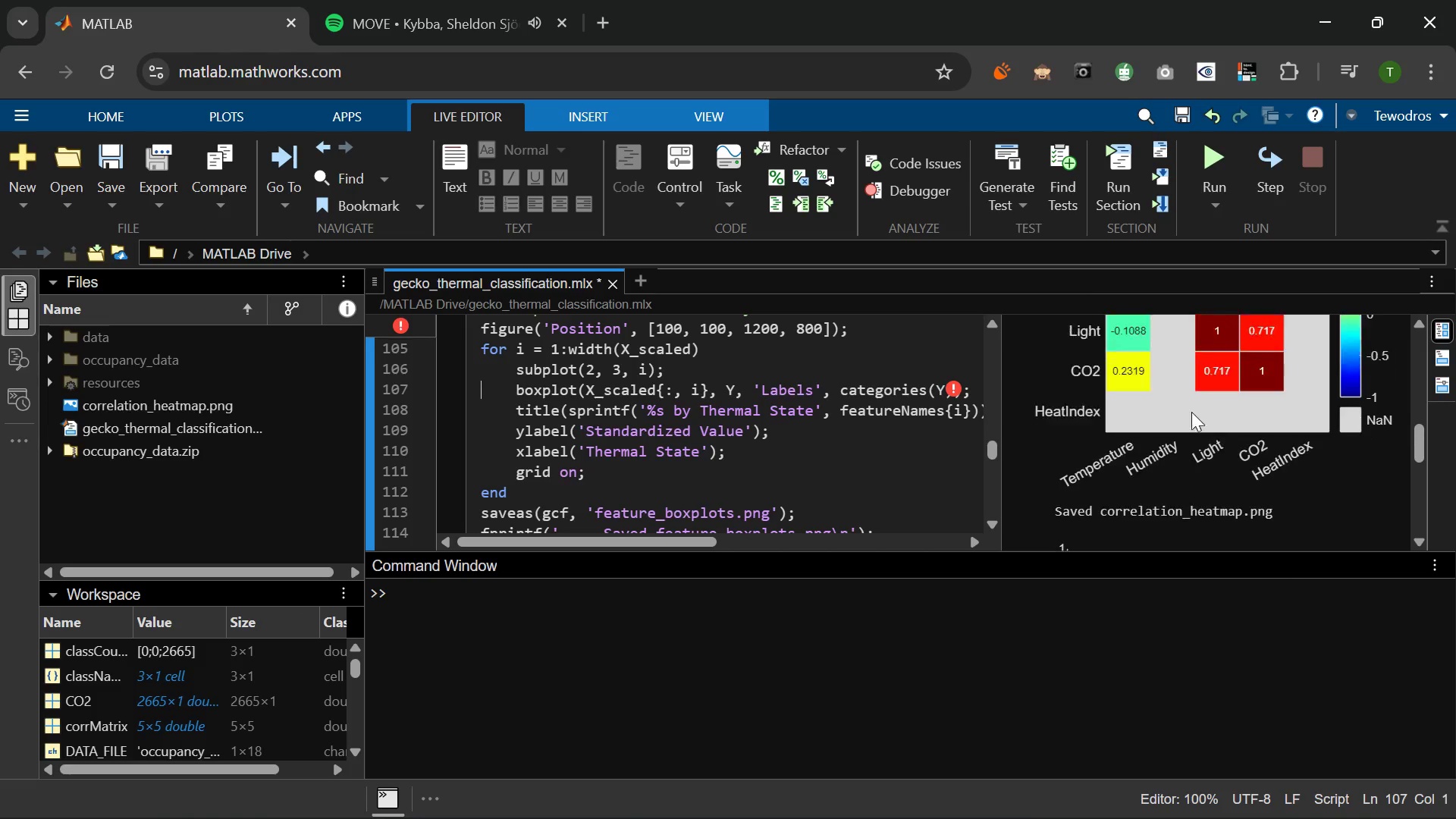 
scroll: coordinate [1191, 412], scroll_direction: none, amount: 0.0
 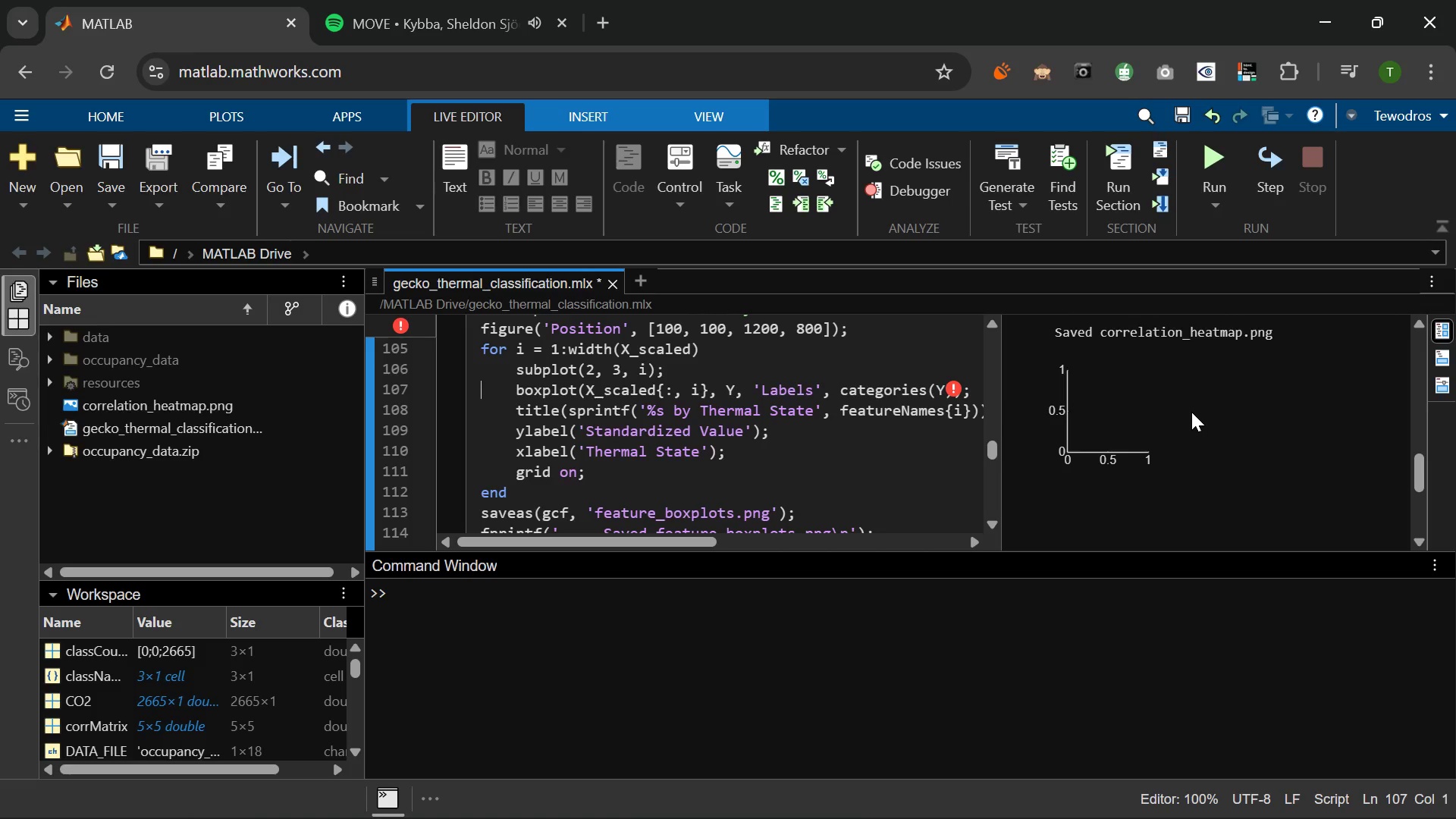 
scroll: coordinate [1191, 412], scroll_direction: up, amount: 1.0
 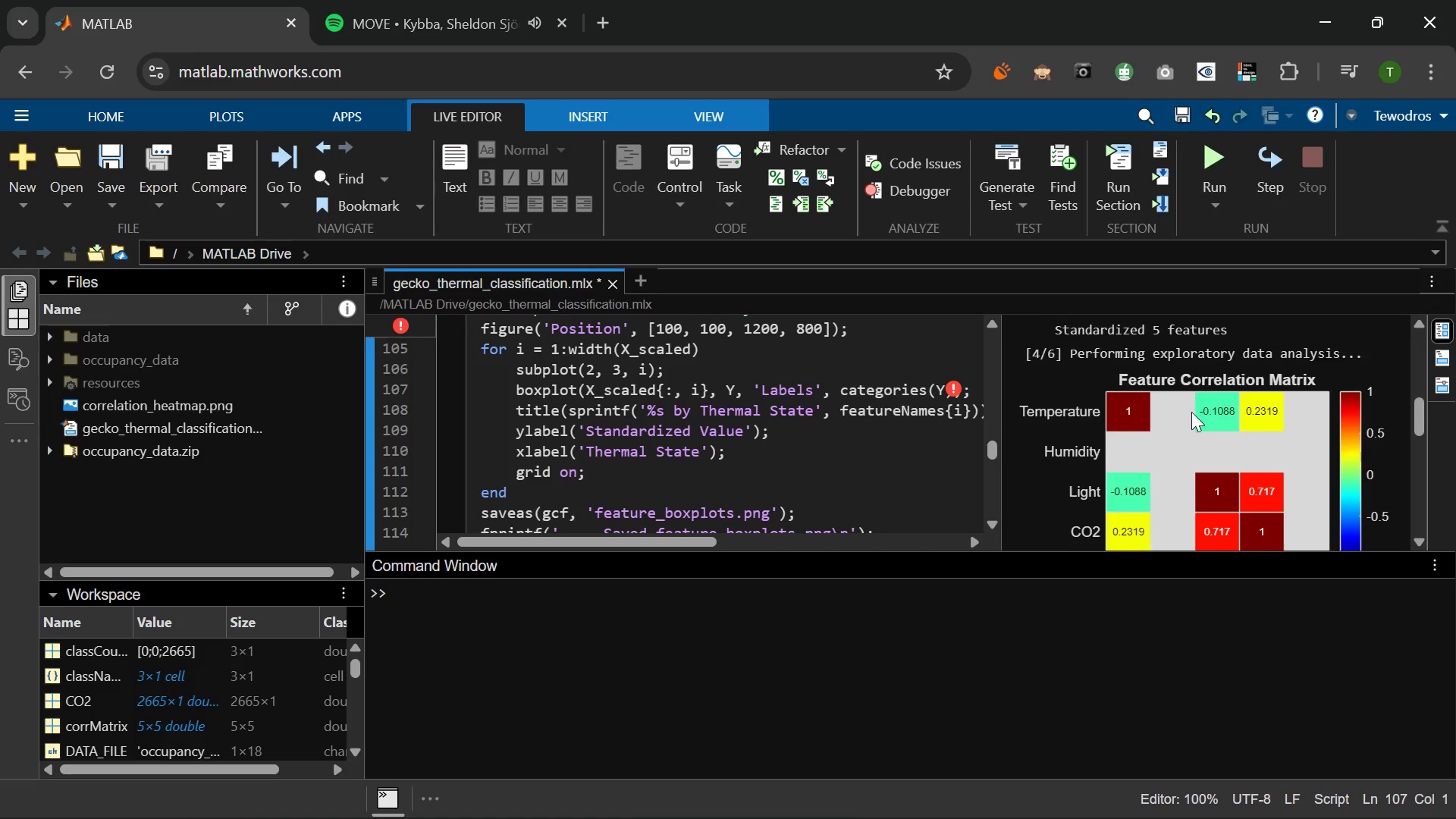 
scroll: coordinate [1191, 412], scroll_direction: none, amount: 0.0
 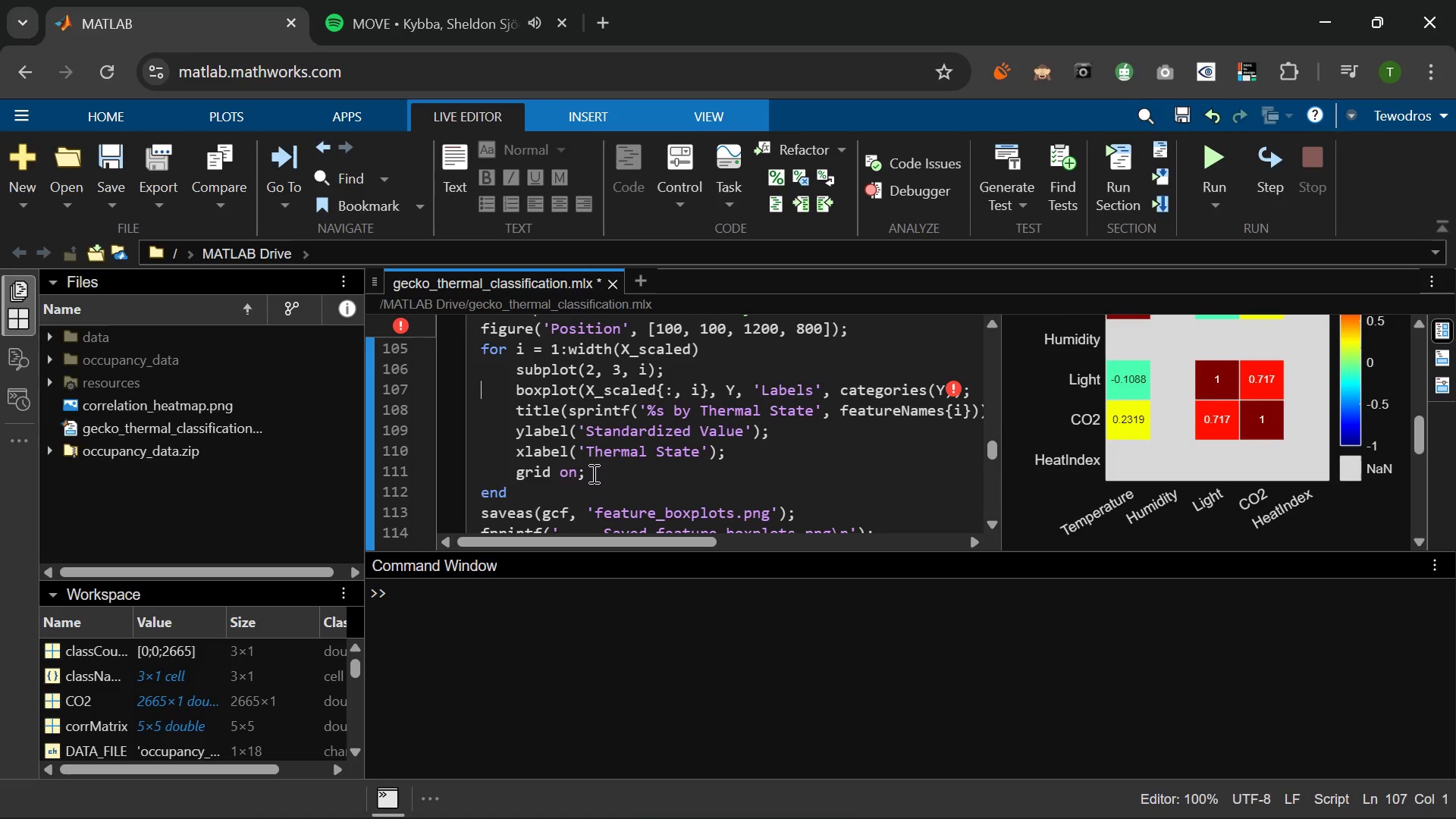 
scroll: coordinate [591, 471], scroll_direction: down, amount: 7.0
 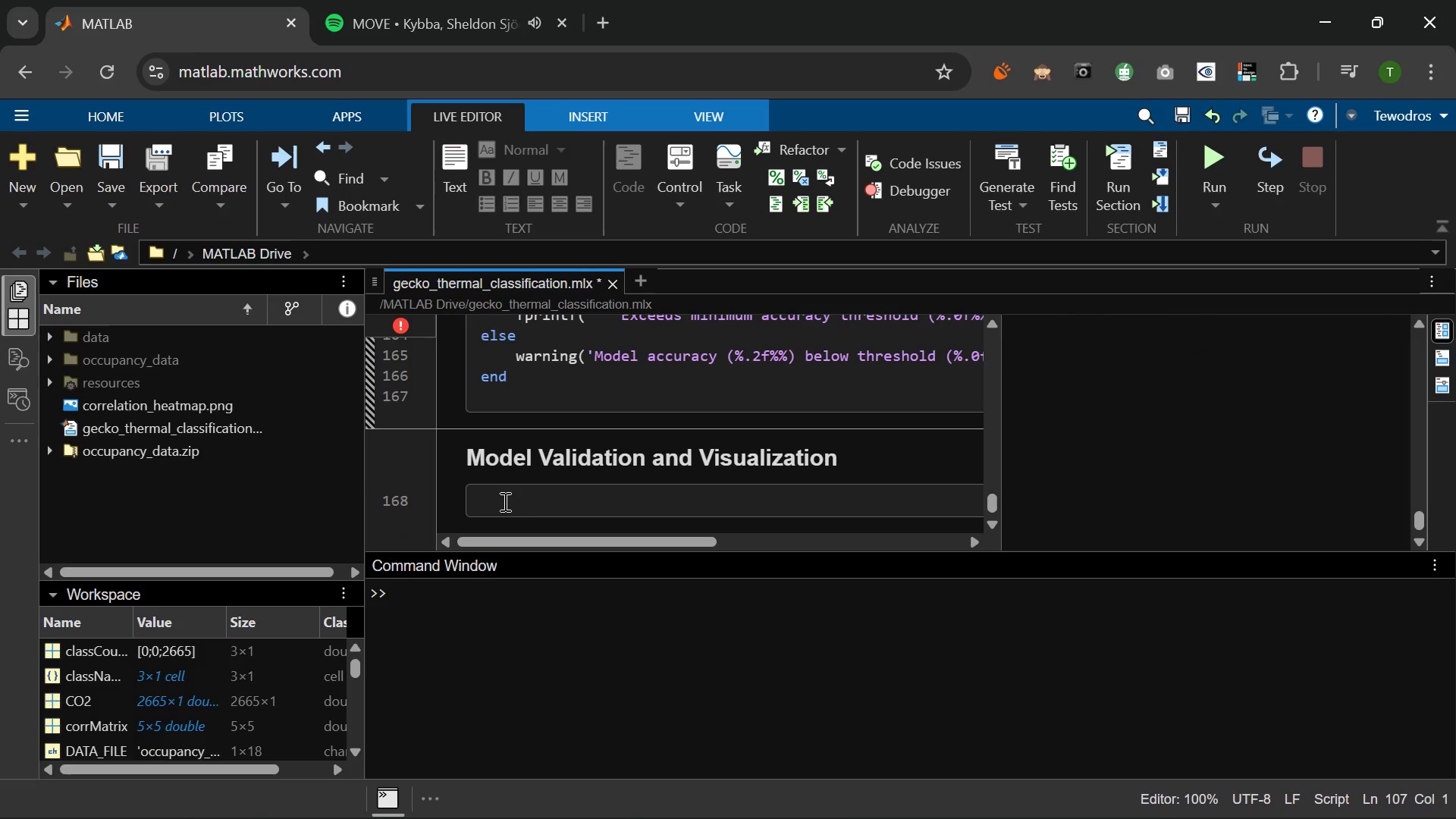 
left_click([501, 505])
 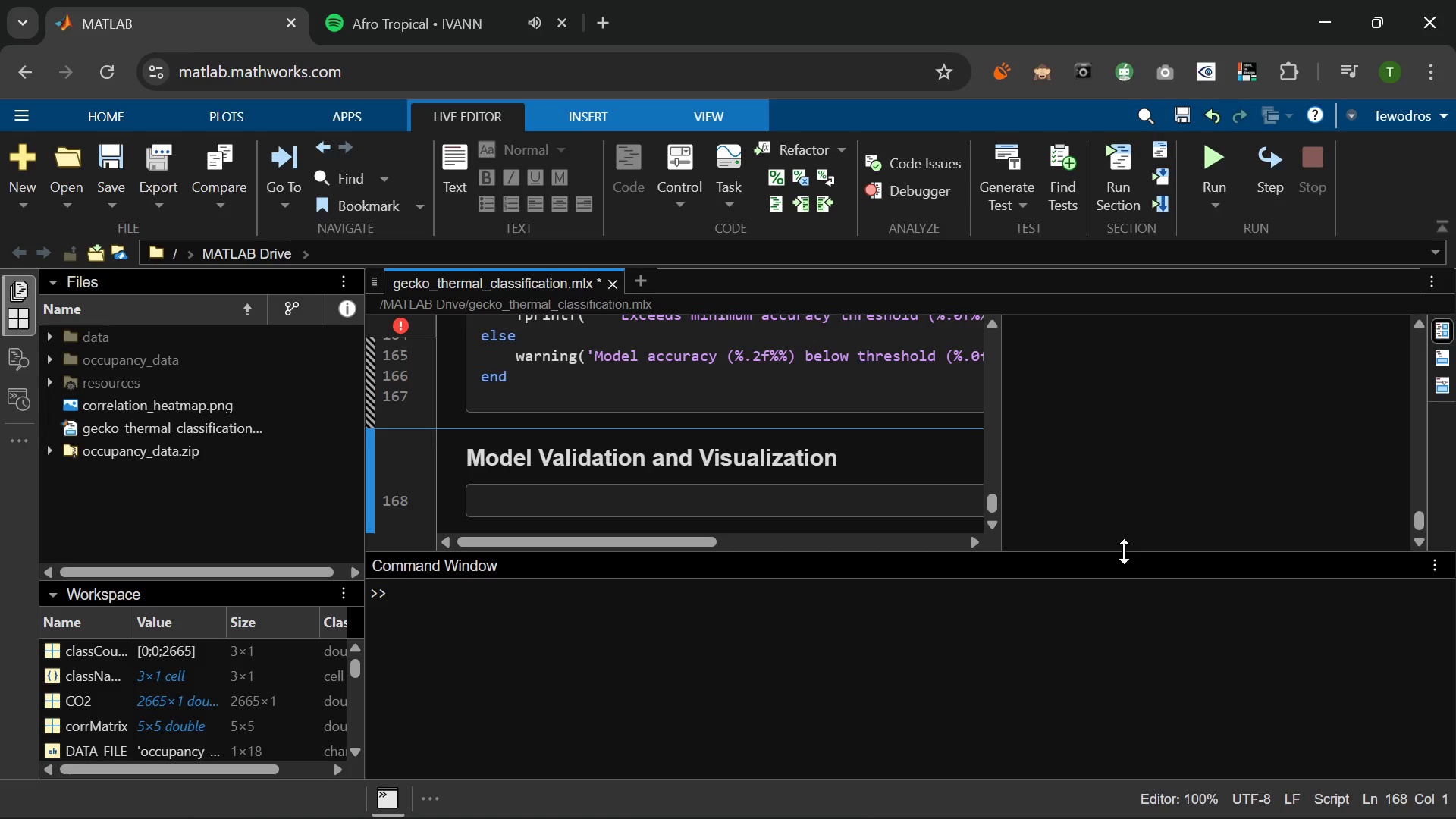 
wait(84.72)
 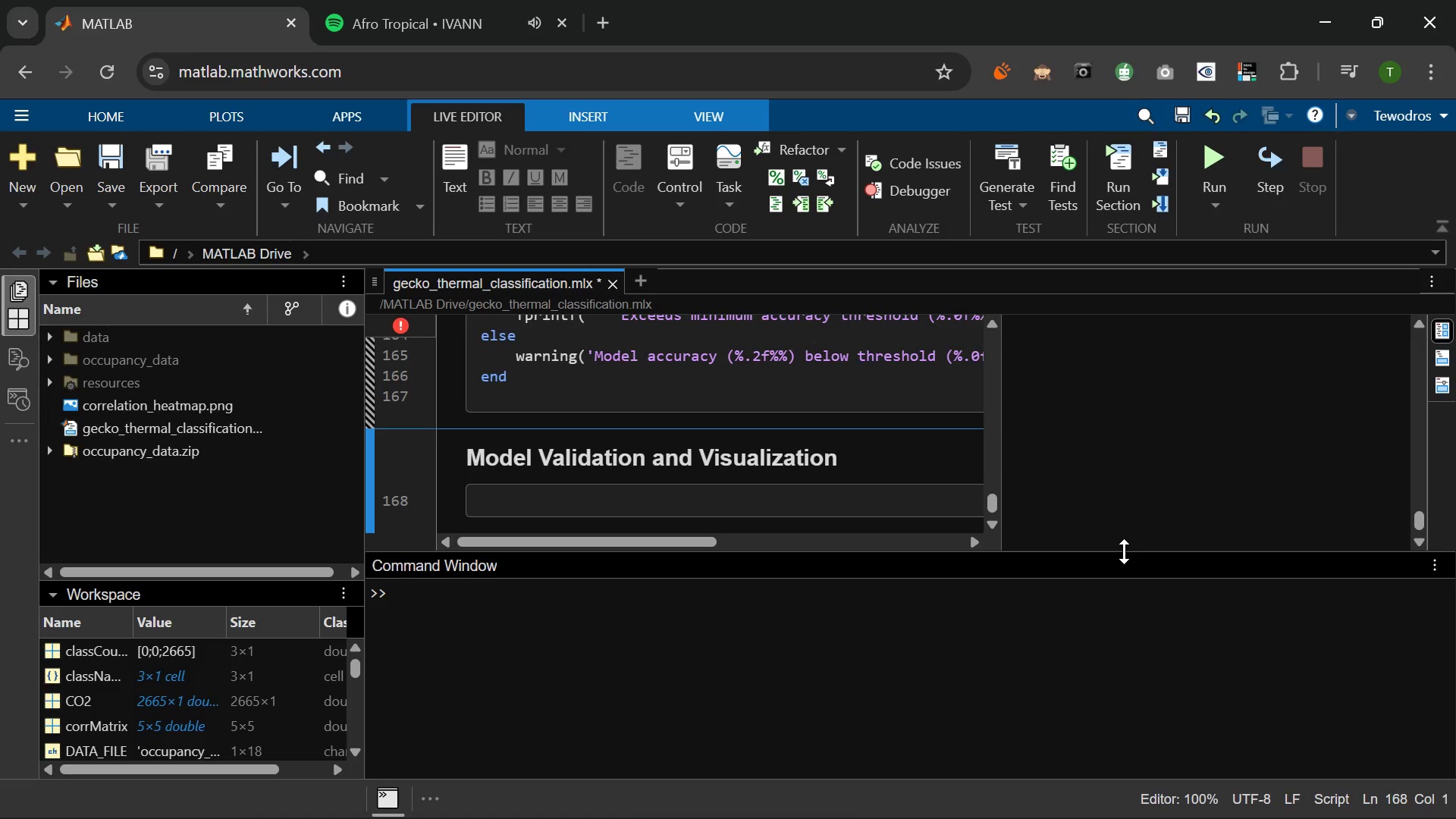 
type(fprintf(\n)
key(Backspace)
key(Backspace)
type('\n[6/6)
 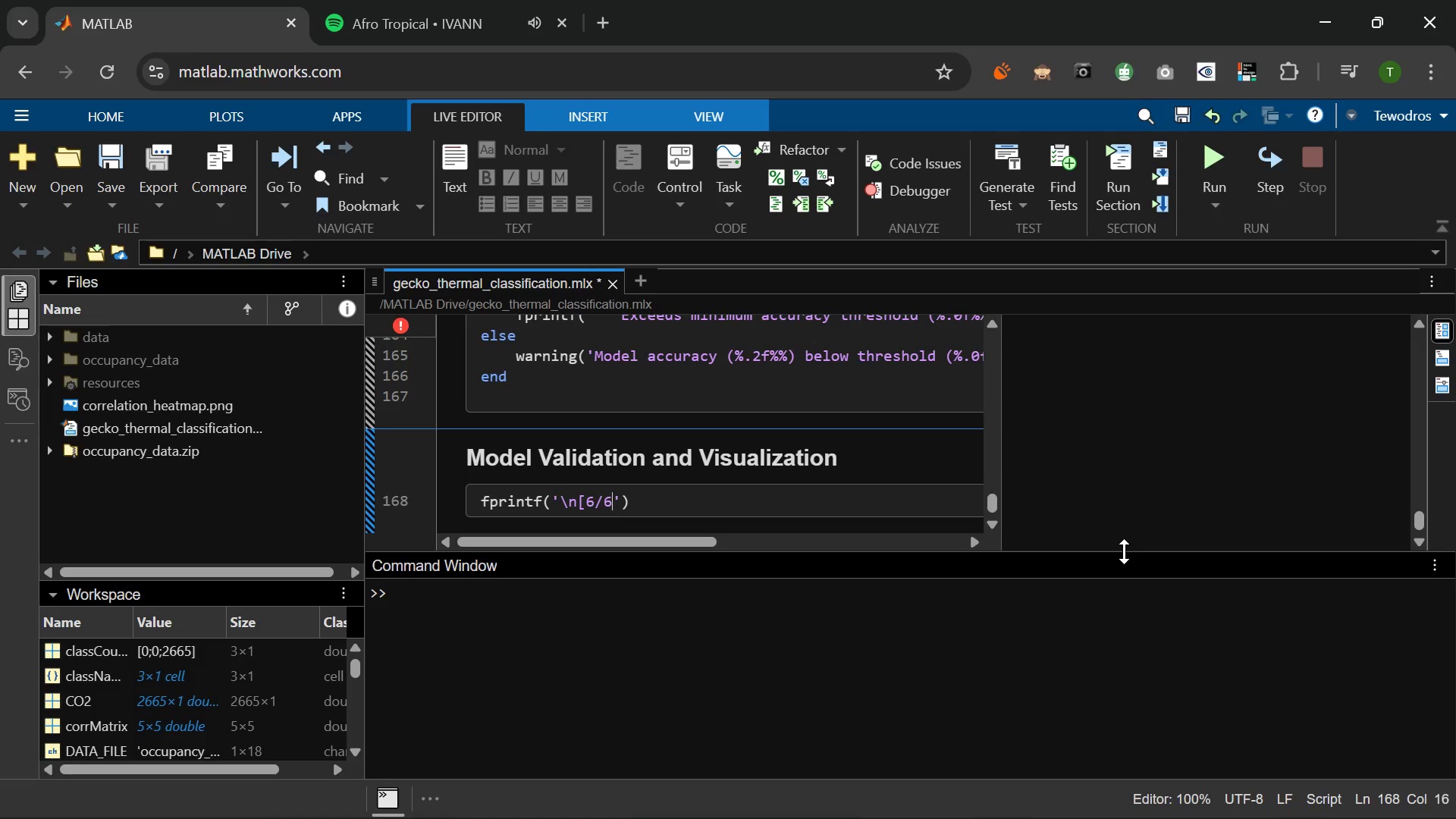 
type(] Generating)
 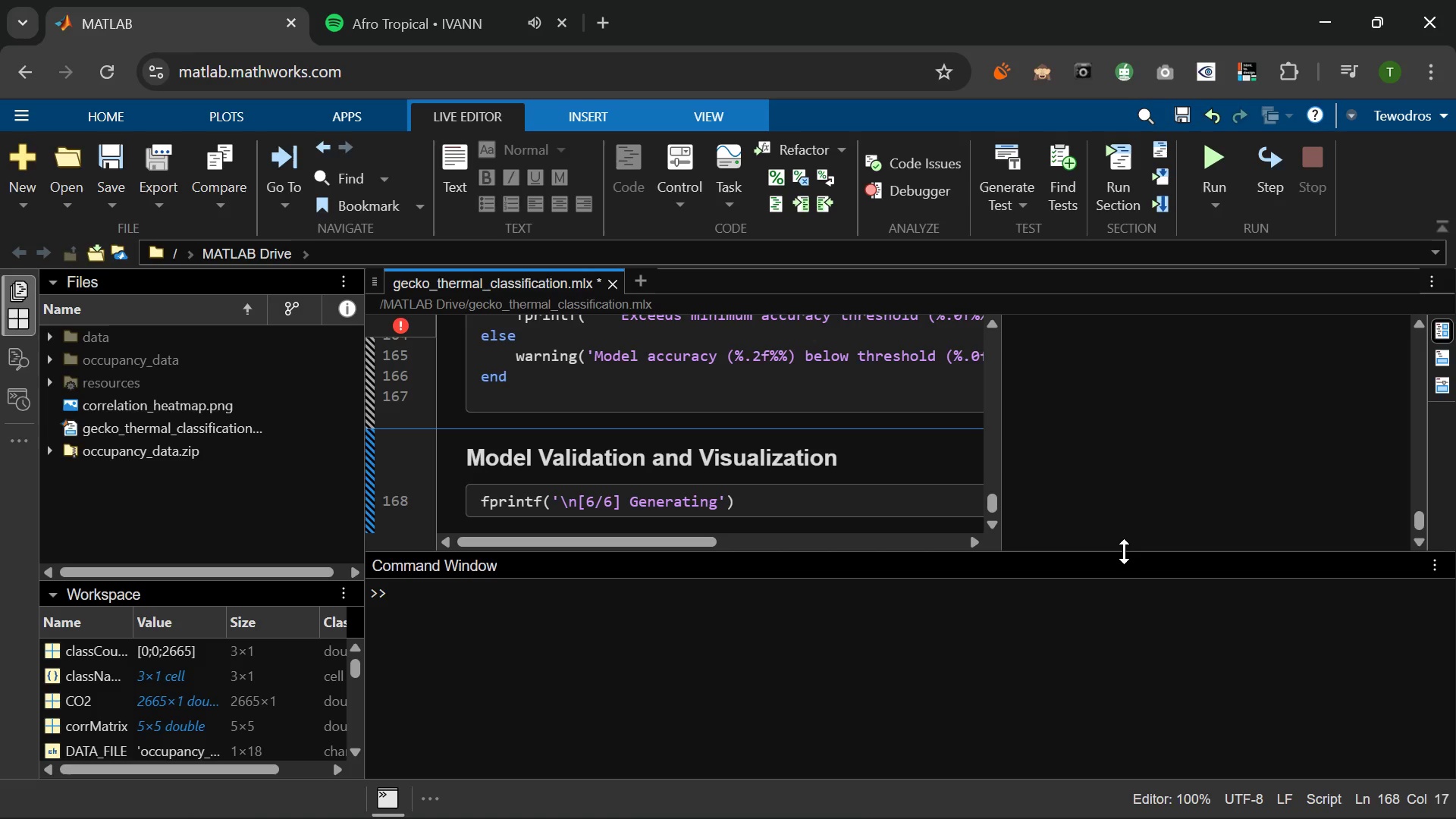 
type( validation metrics)
 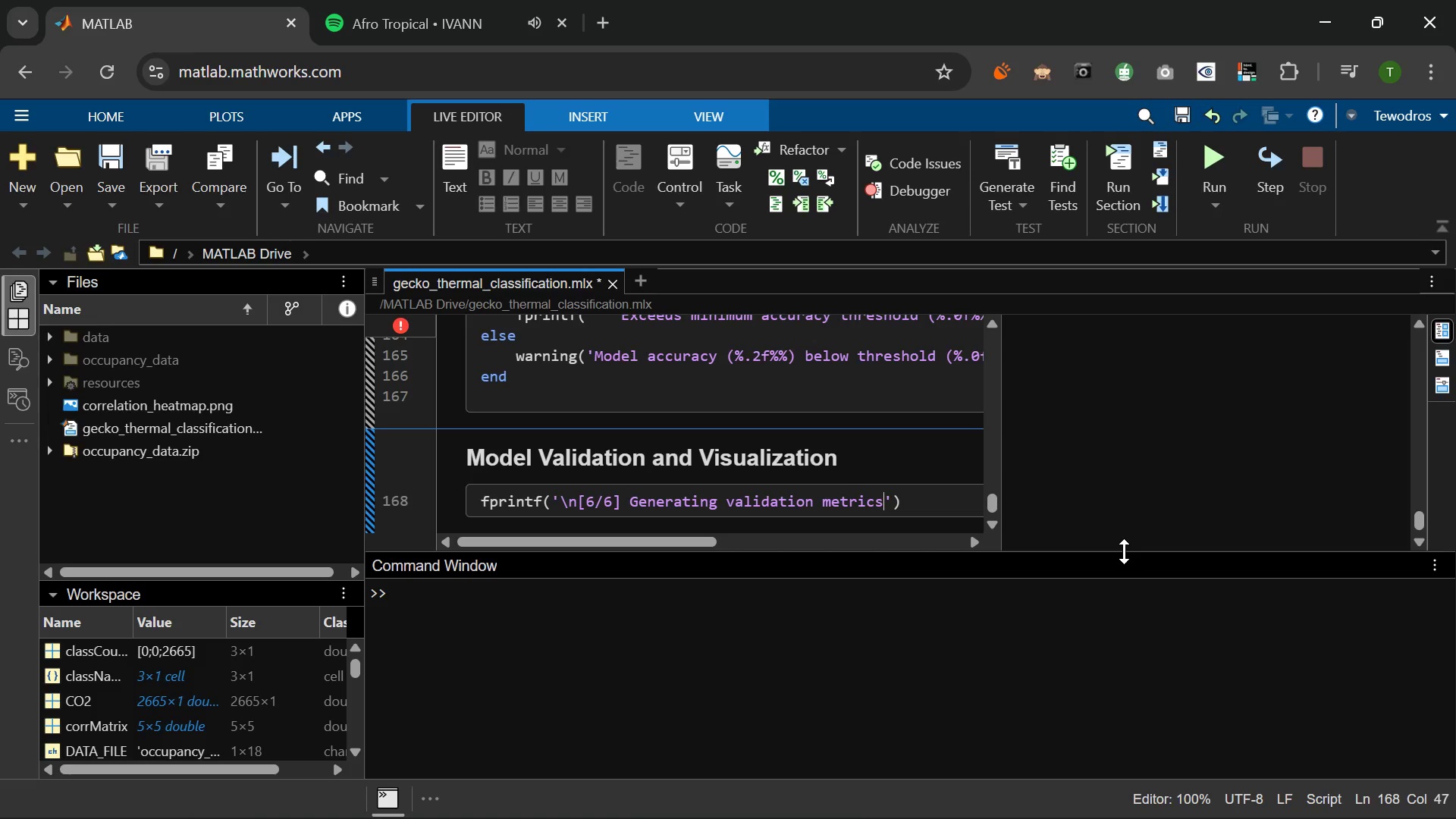 
key(ArrowRight)
 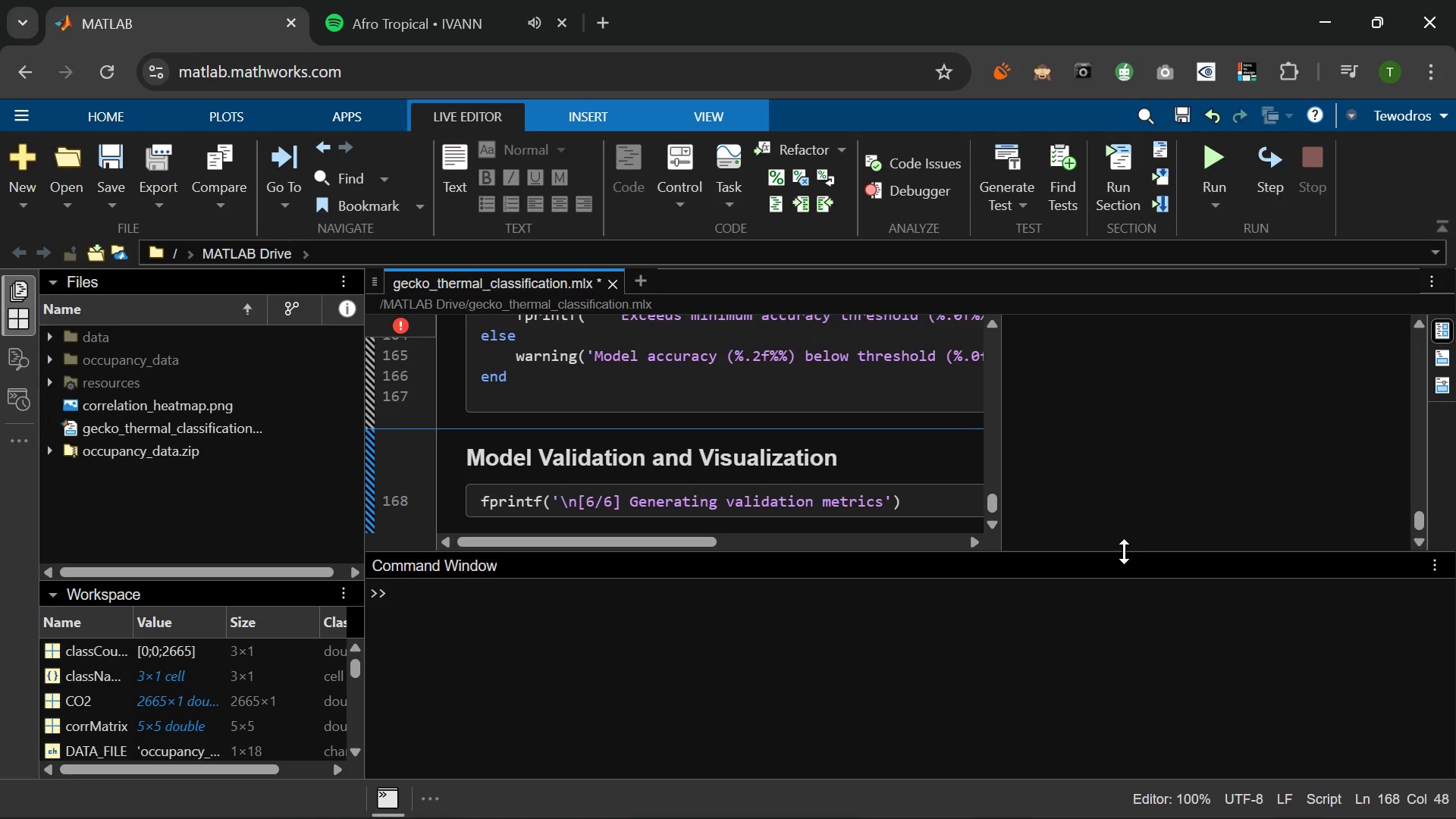 
key(ArrowLeft)
 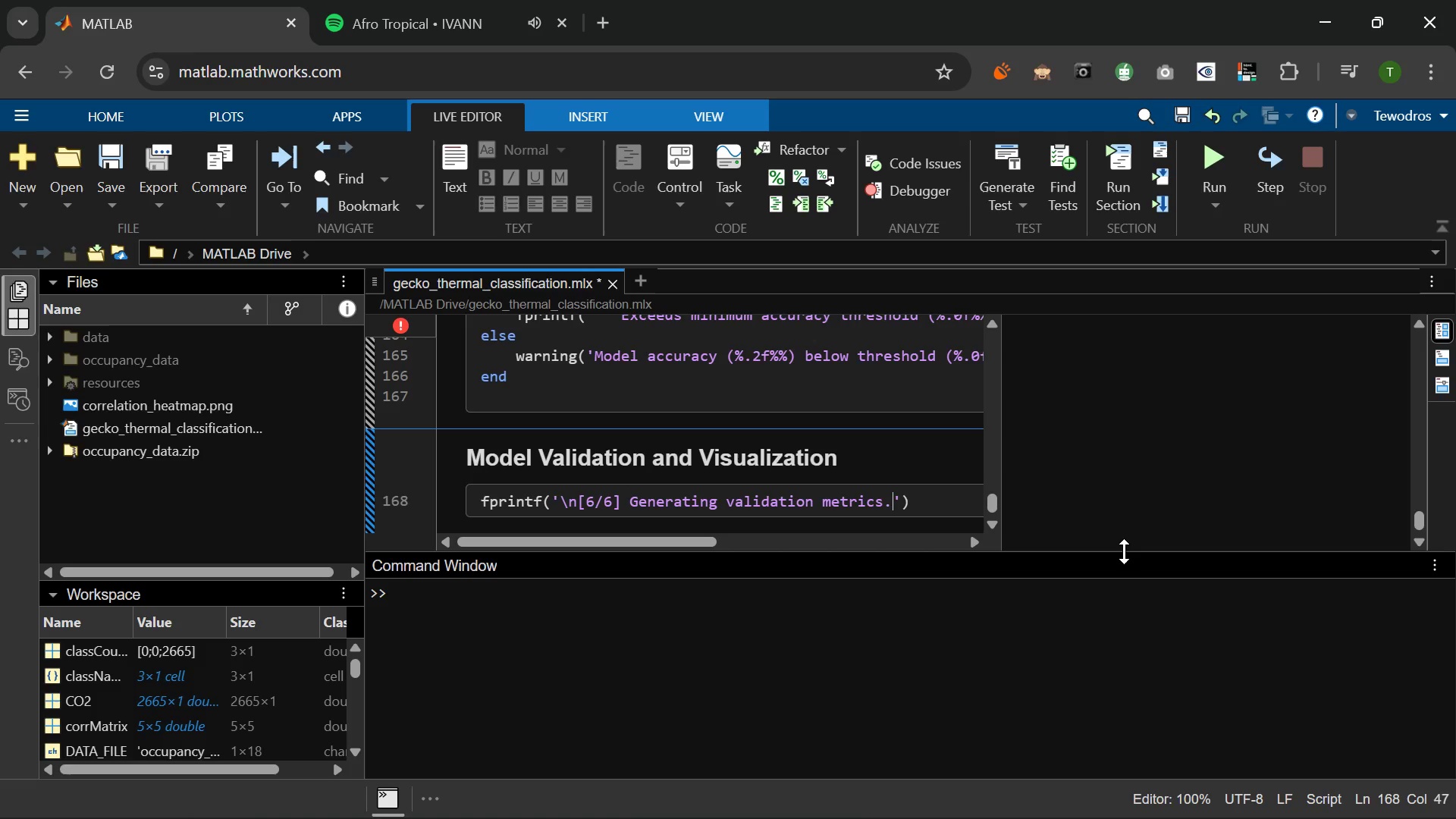 
key(Period)
 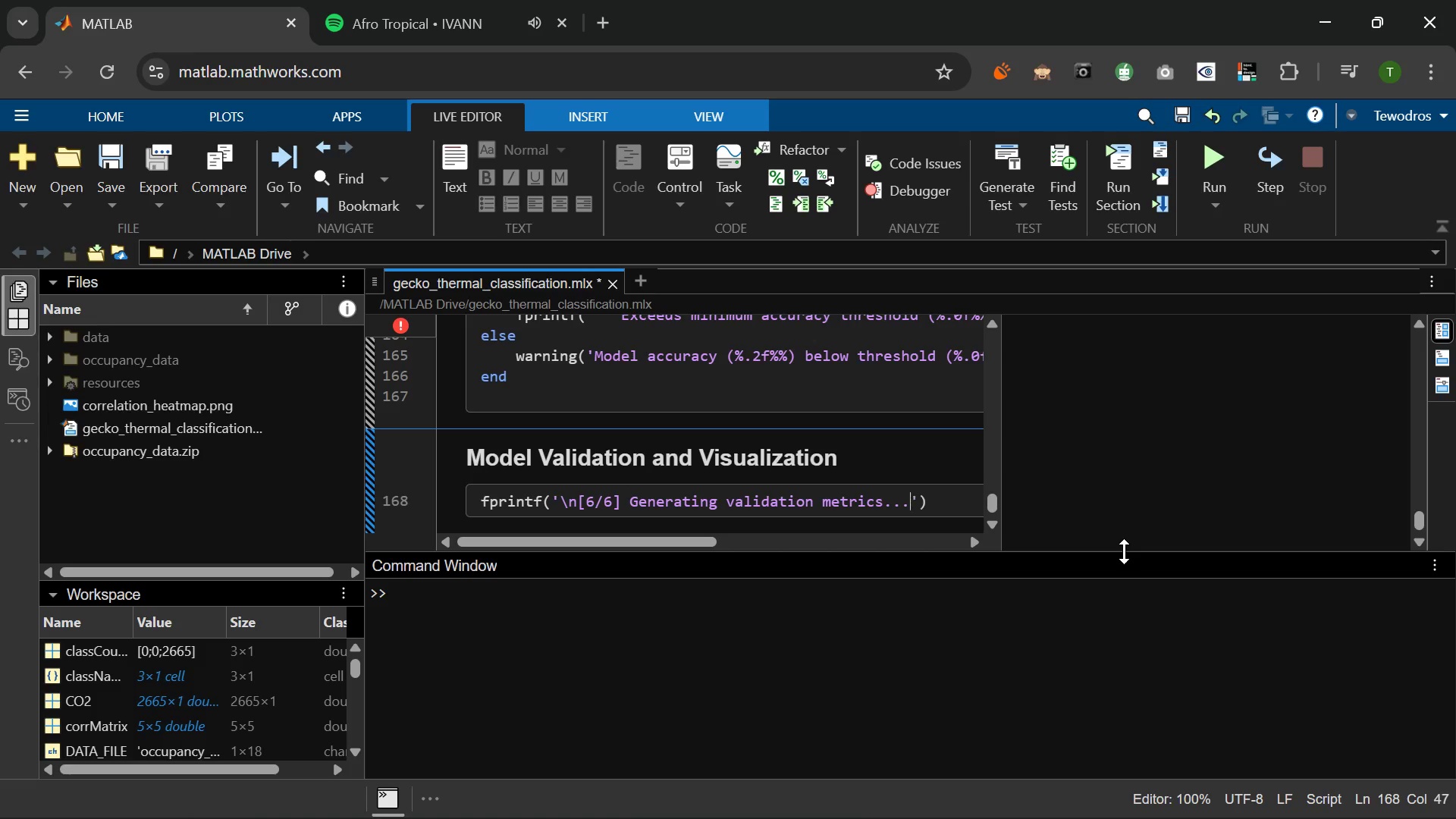 
key(Period)
 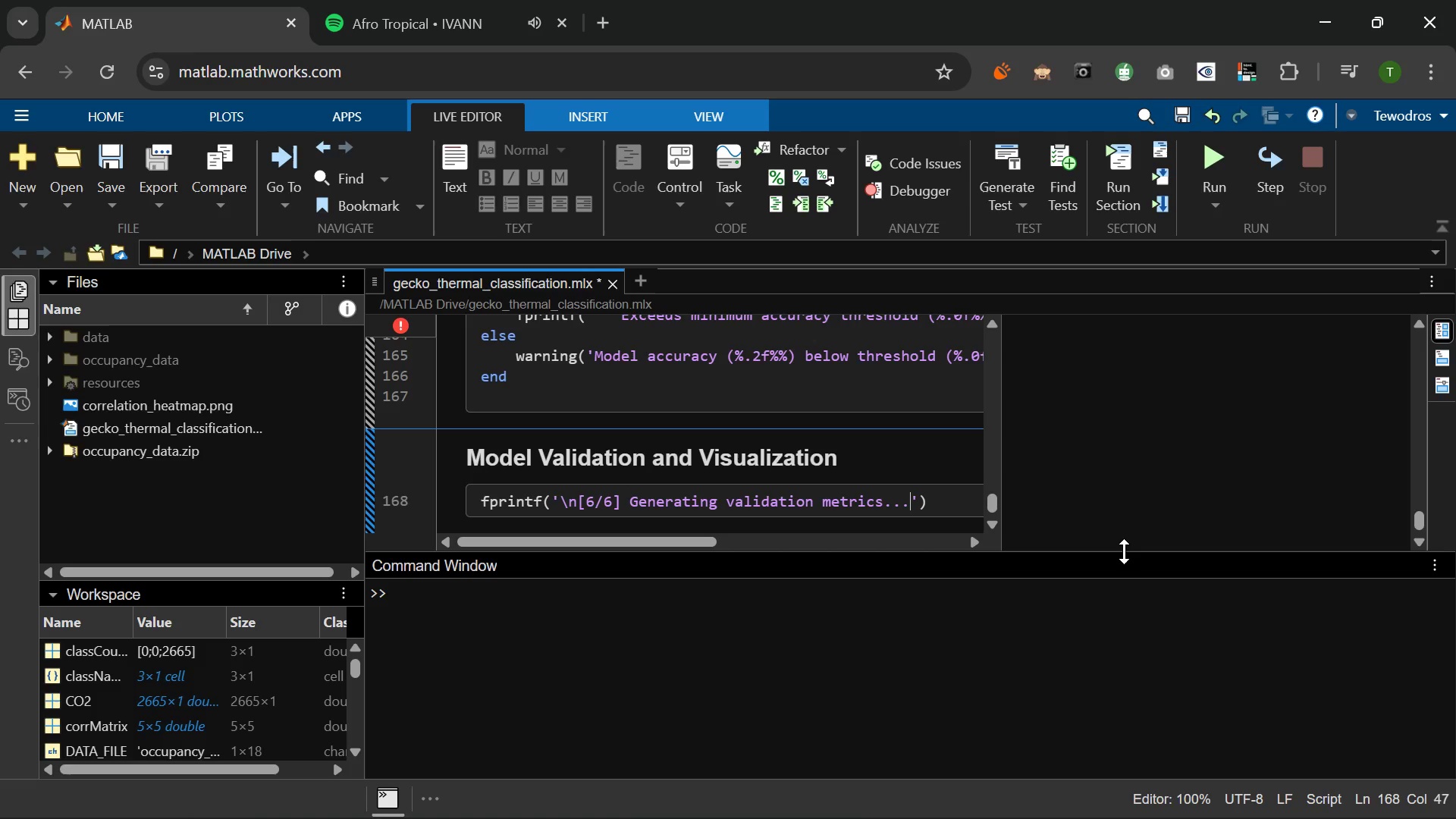 
key(Period)
 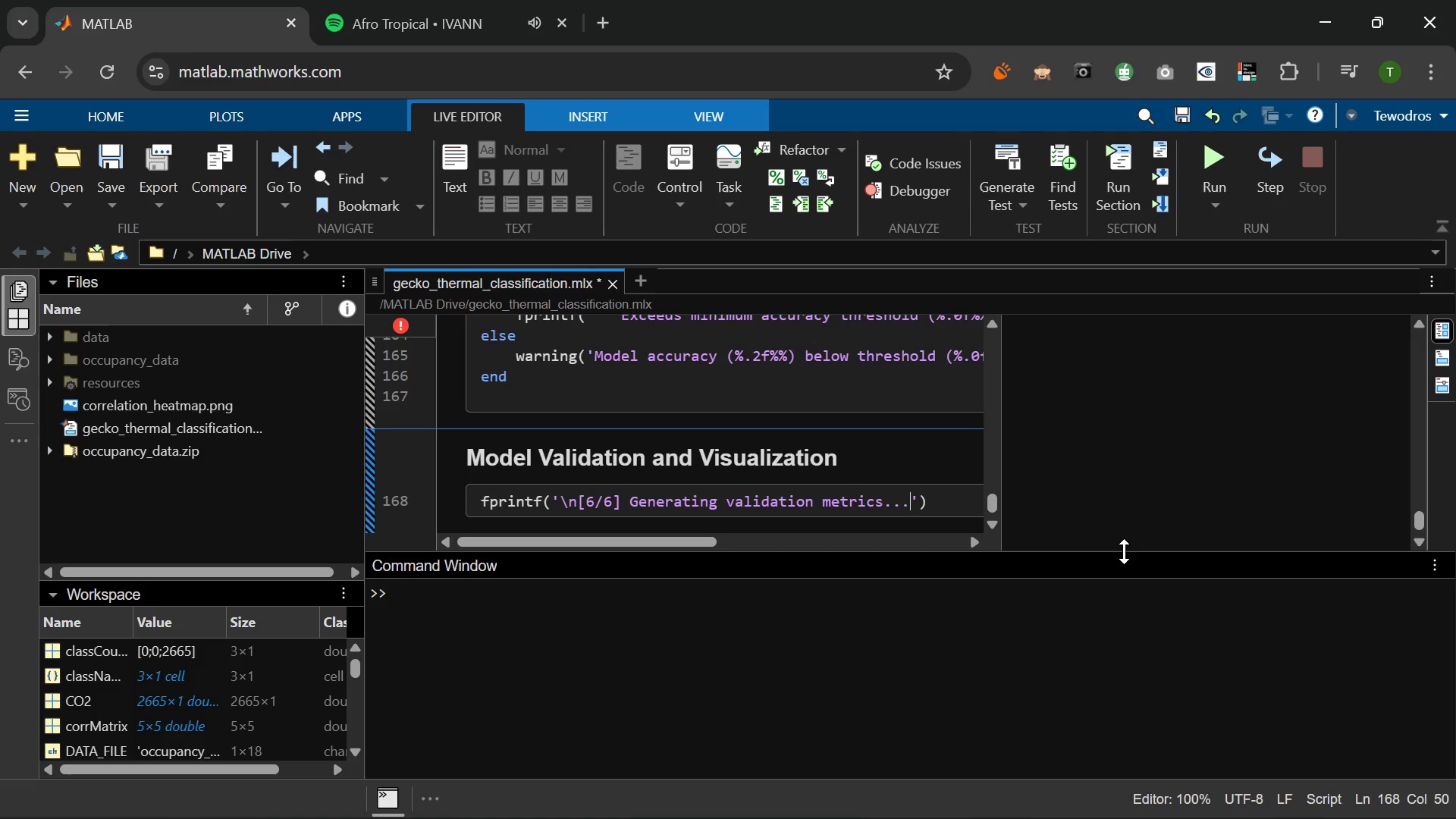 
wait(46.11)
 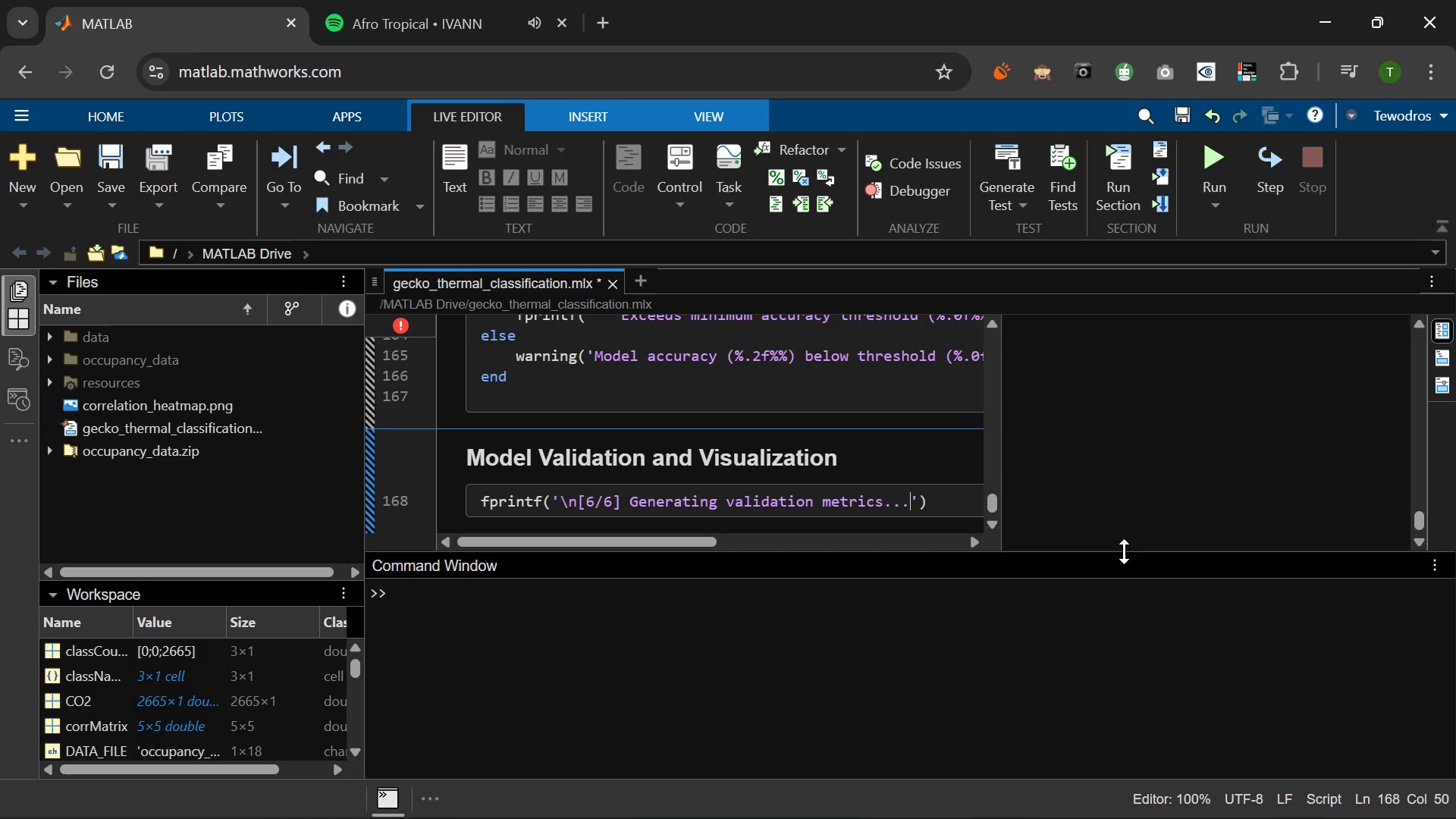 
key(Backslash)
 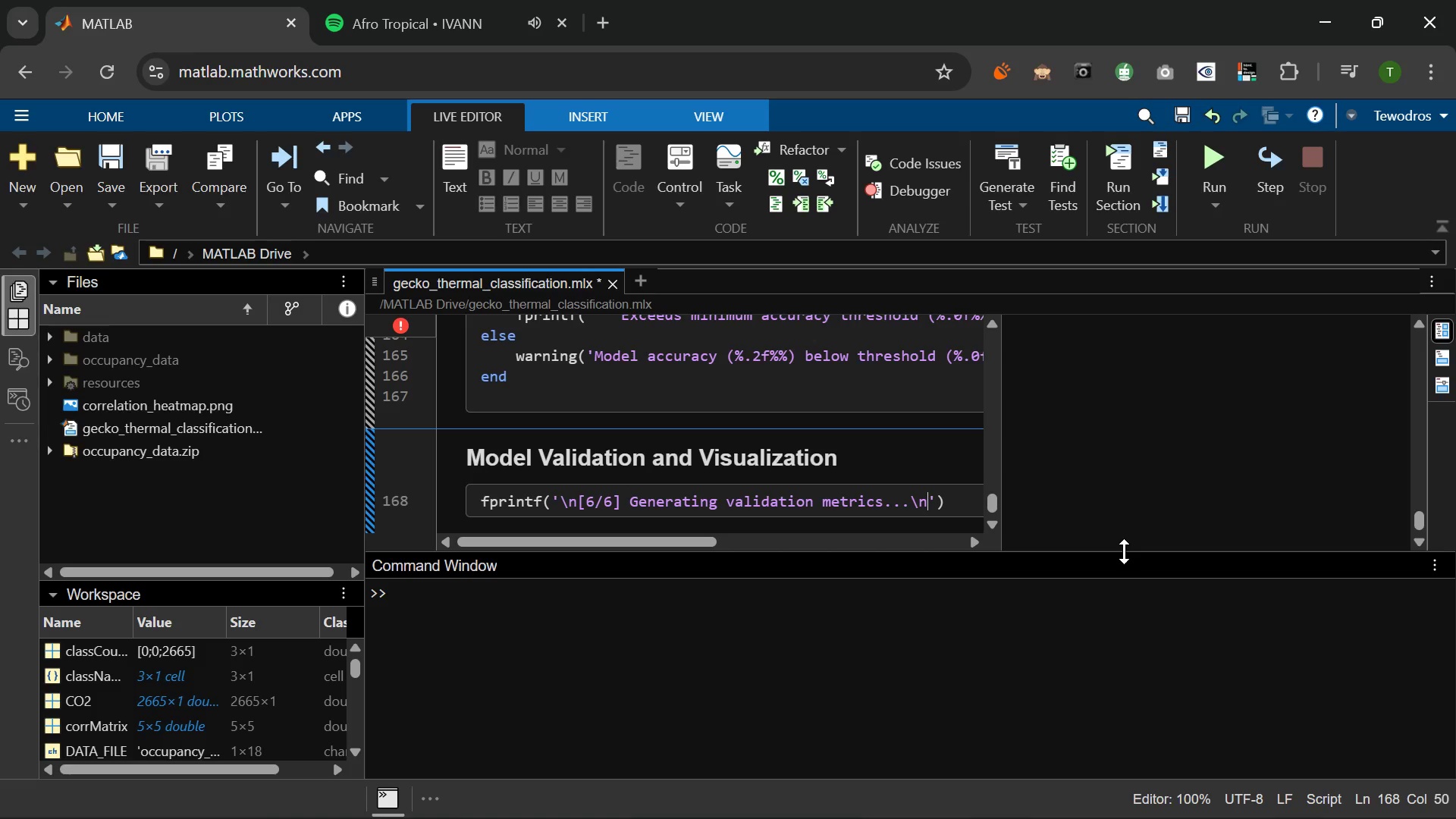 
key(N)
 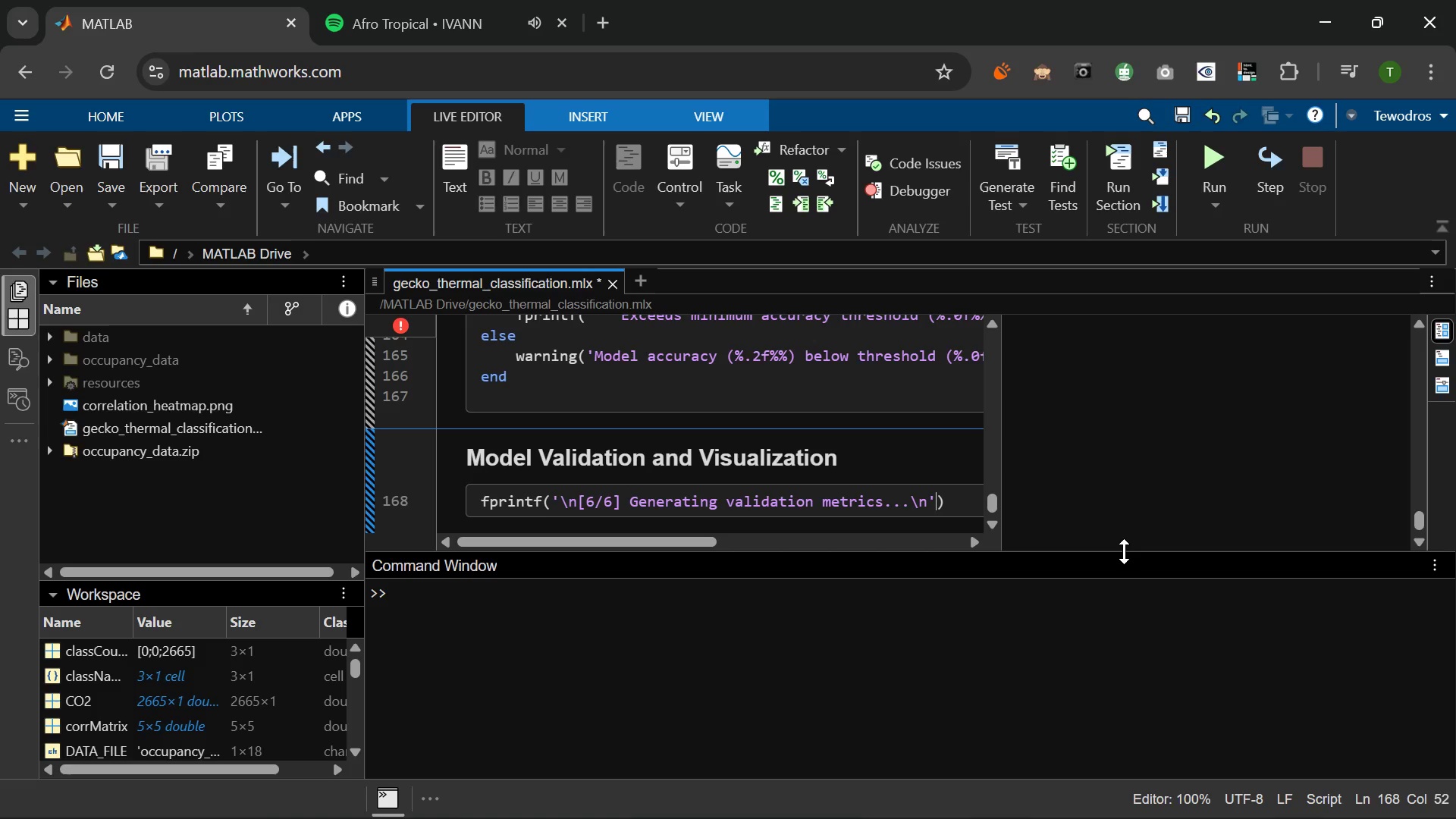 
key(ArrowRight)
 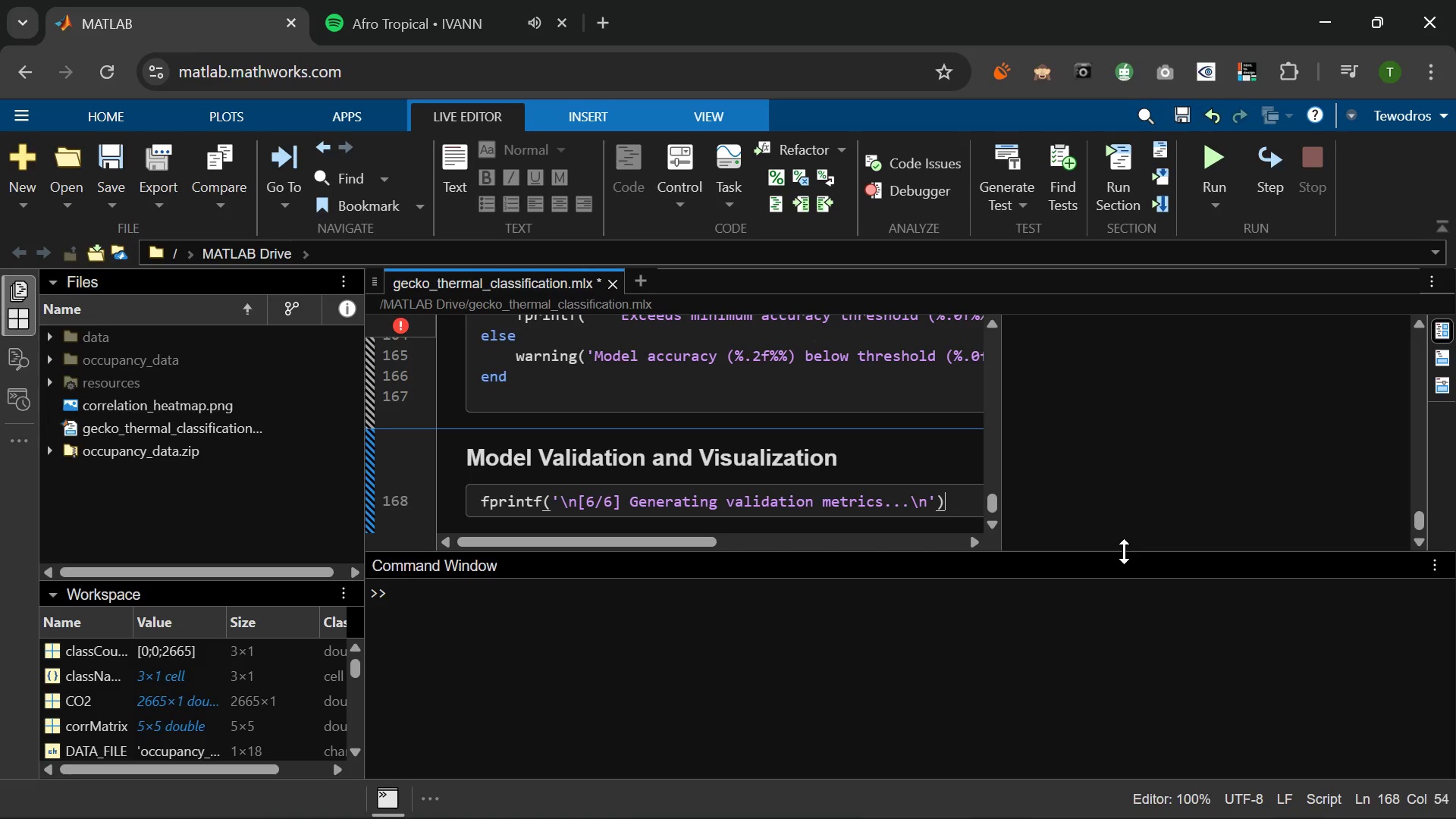 
key(ArrowRight)
 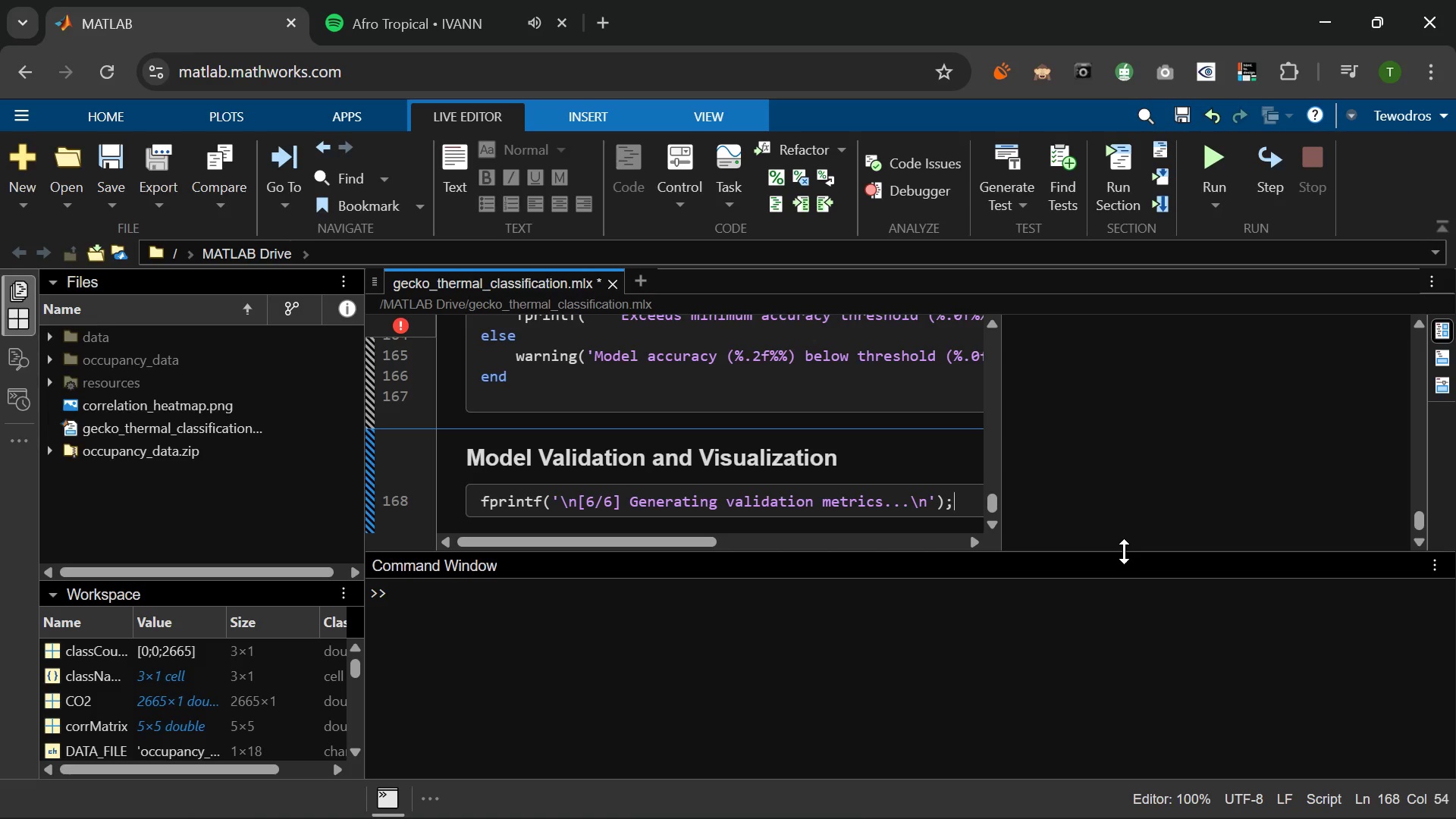 
key(Semicolon)
 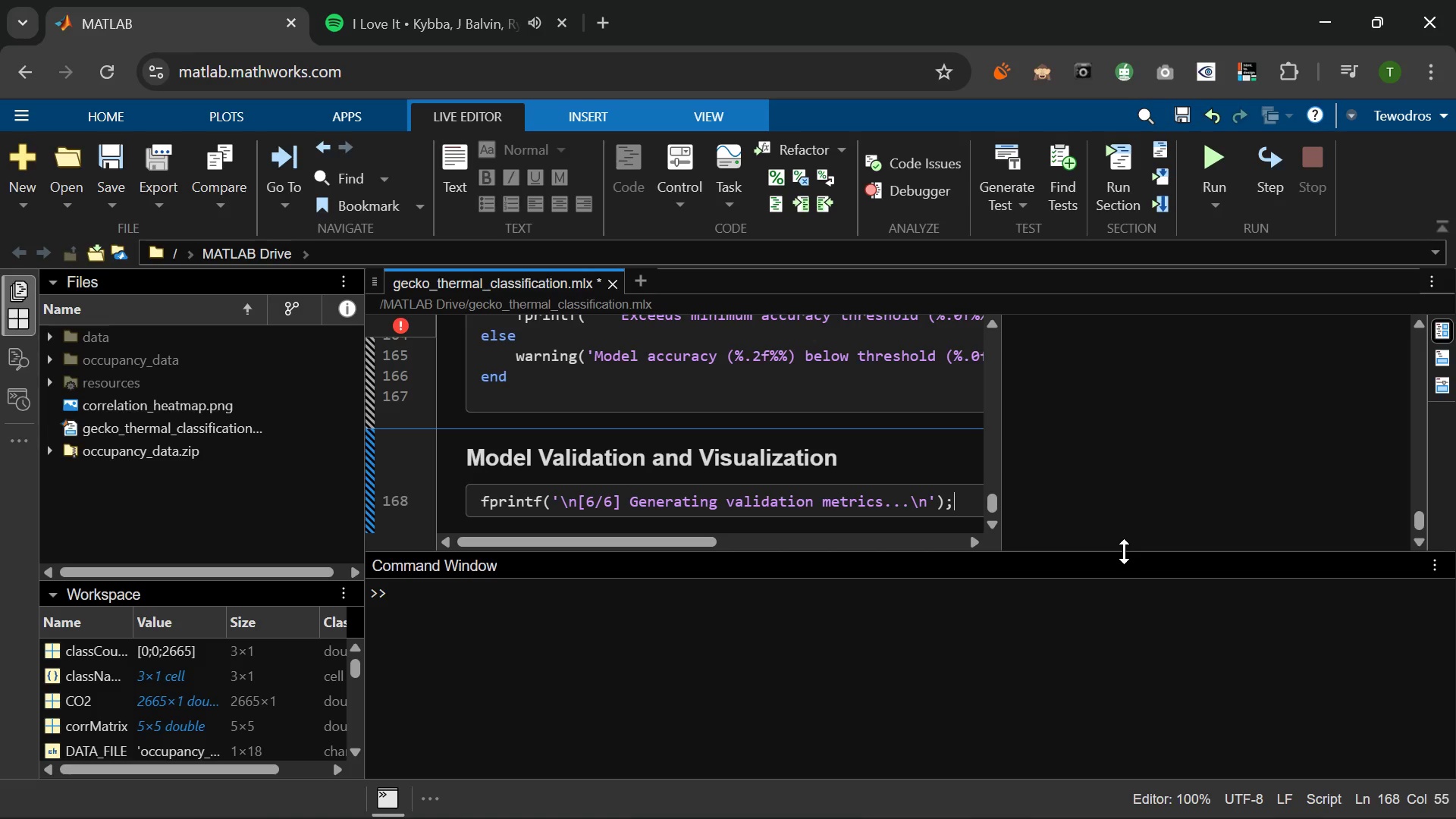 
wait(28.08)
 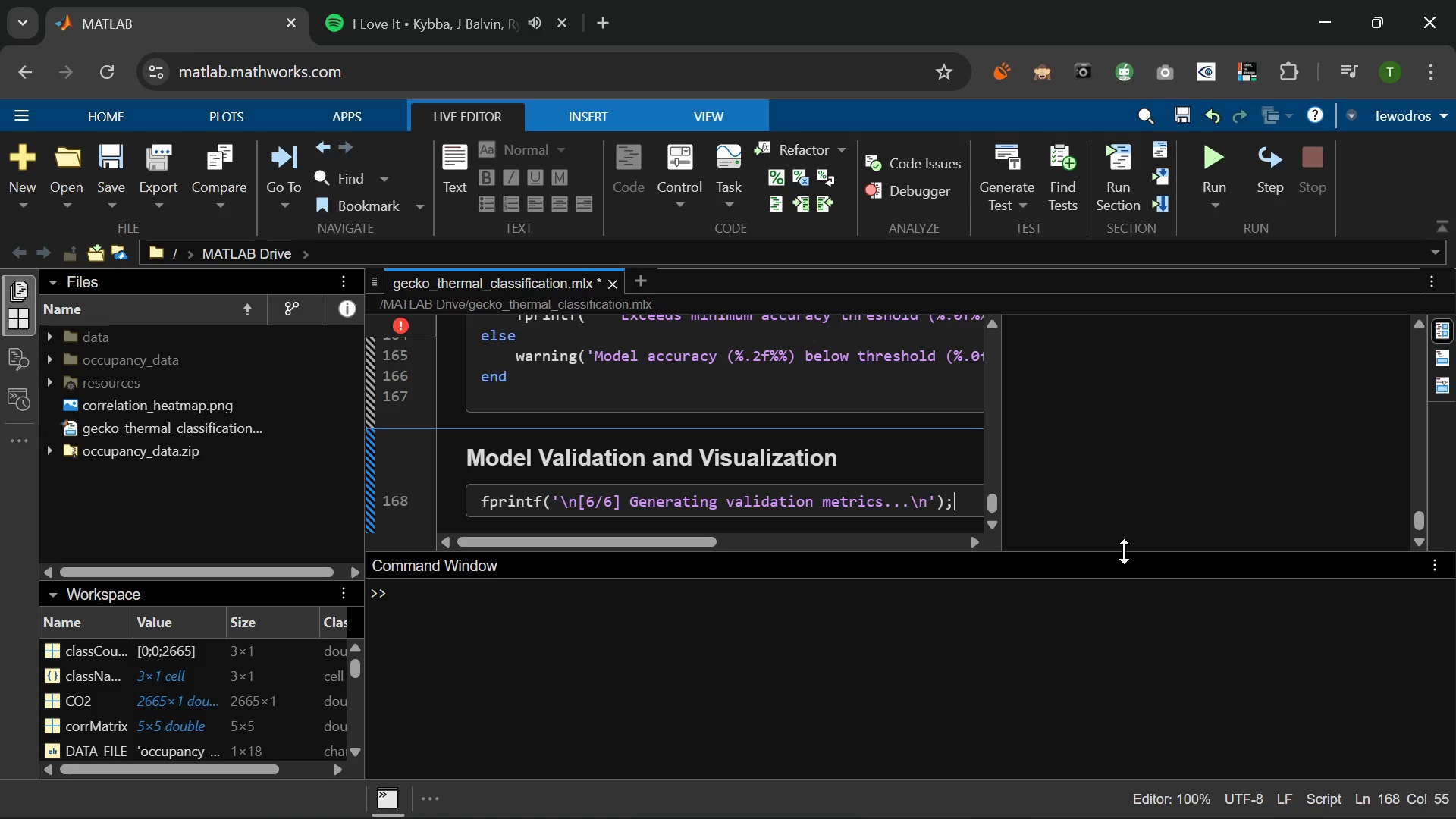 
key(Enter)
 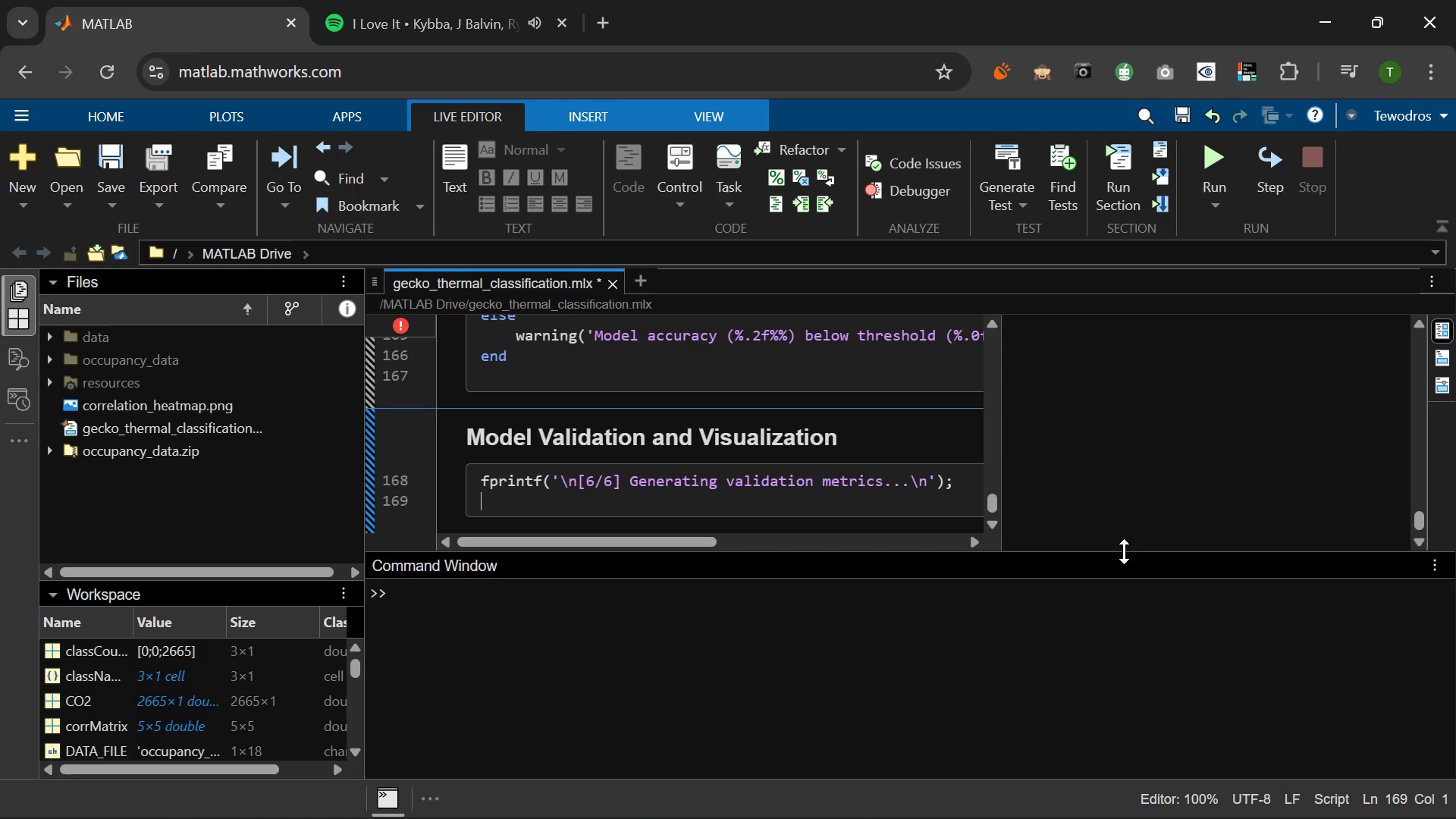 
key(Enter)
 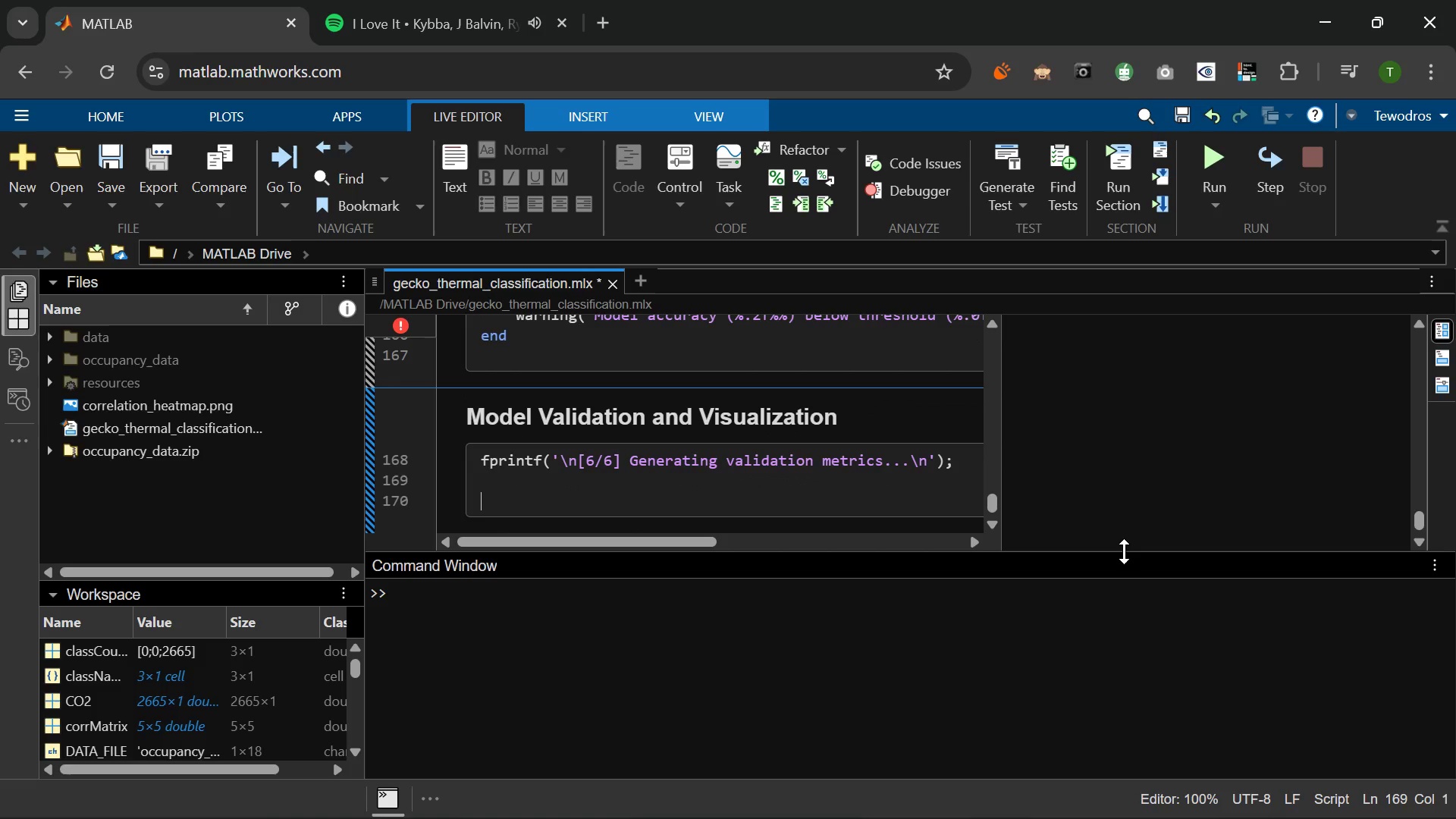 
type(% Confusion matrix)
 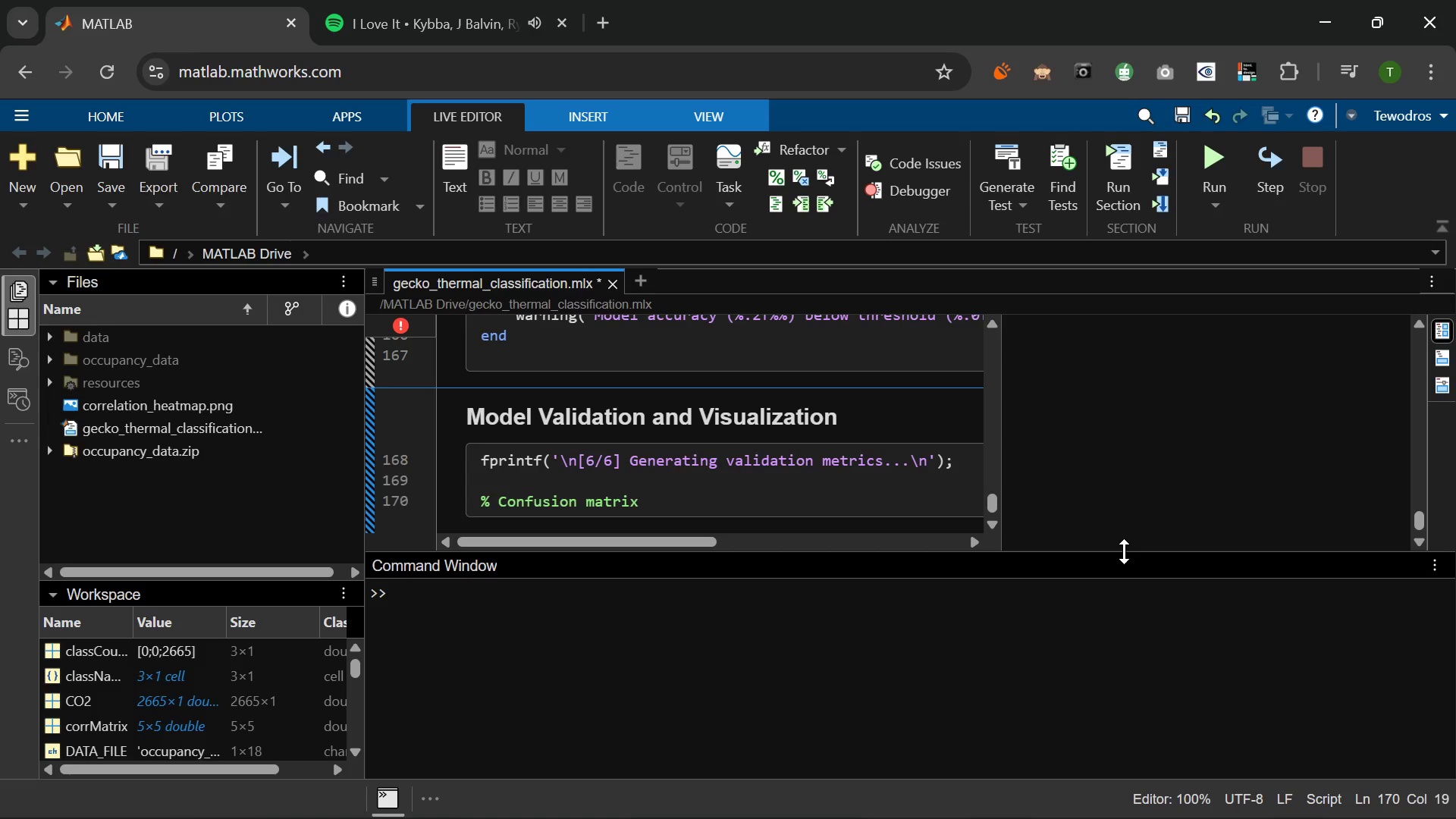 
key(Enter)
 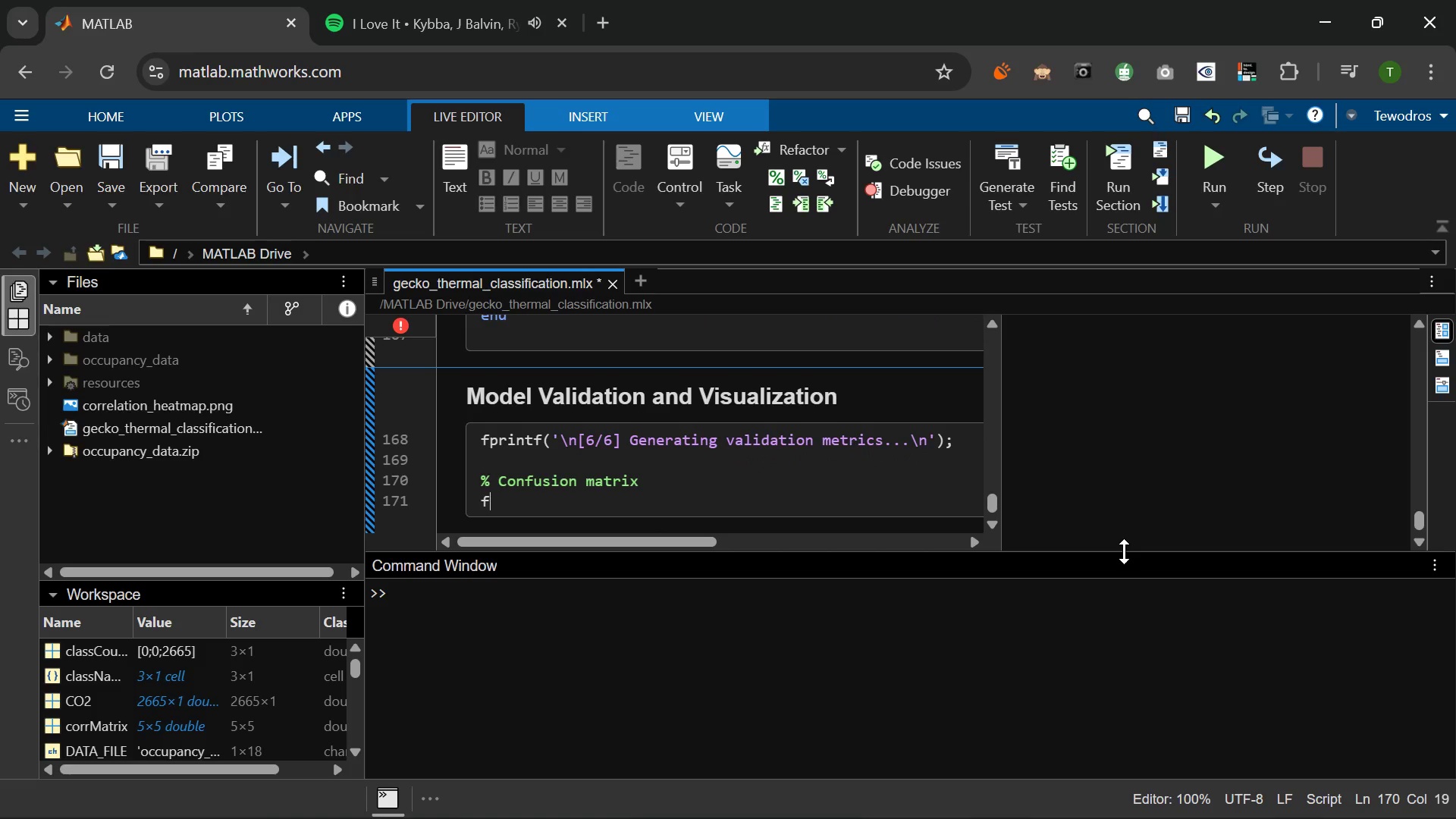 
type(figure('Positin)
 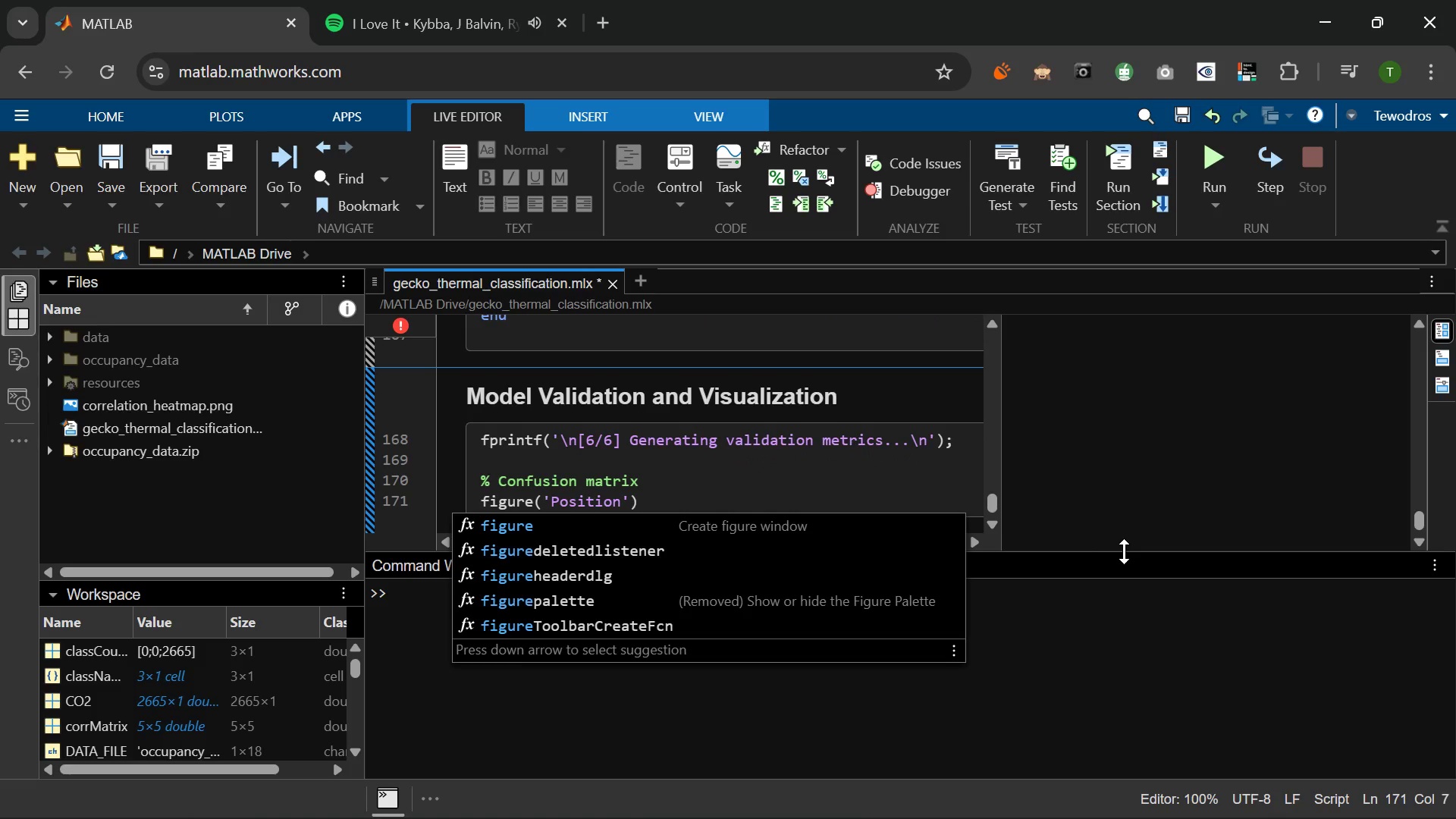 
 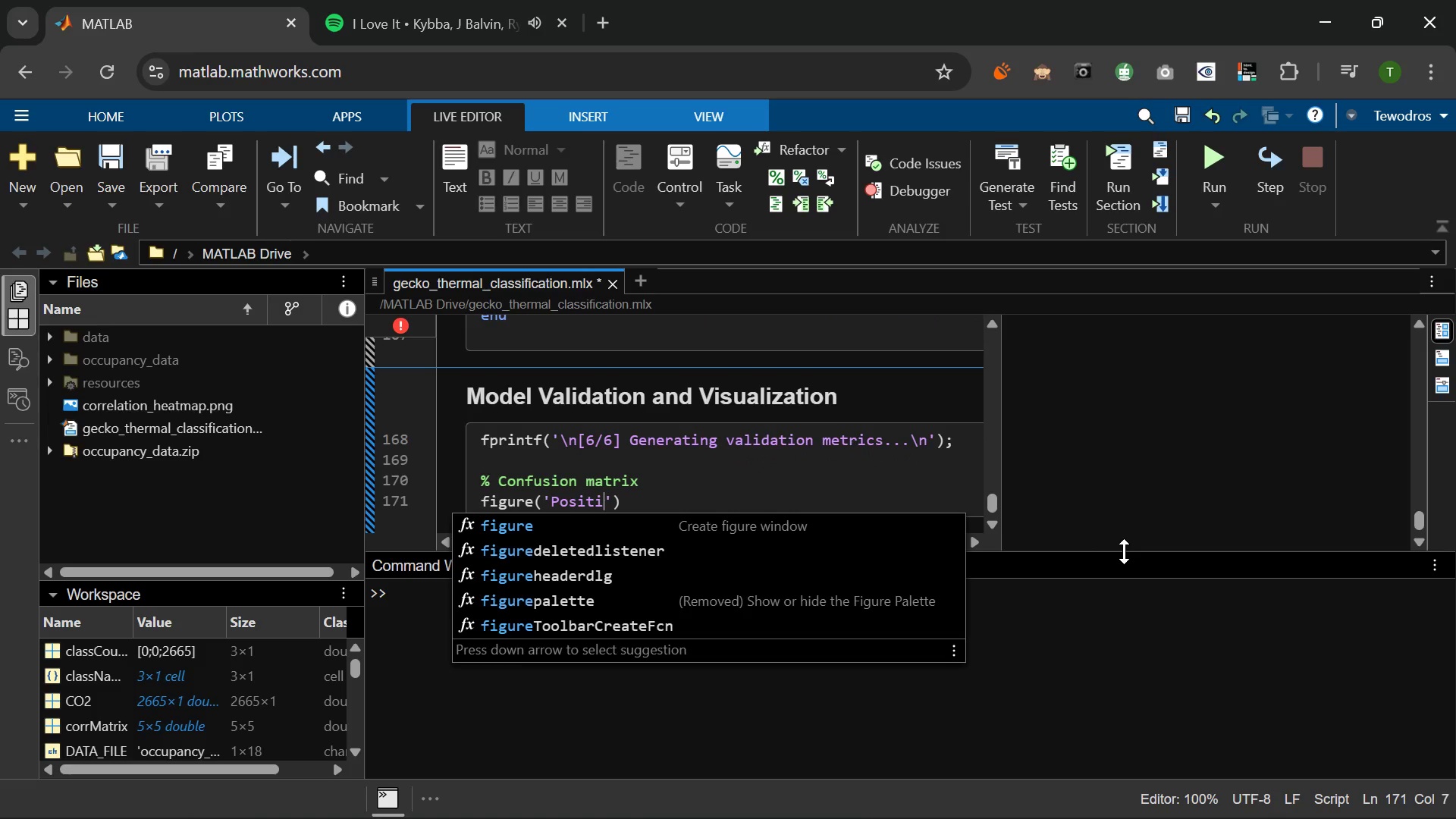 
hold_key(key=O, duration=0.31)
 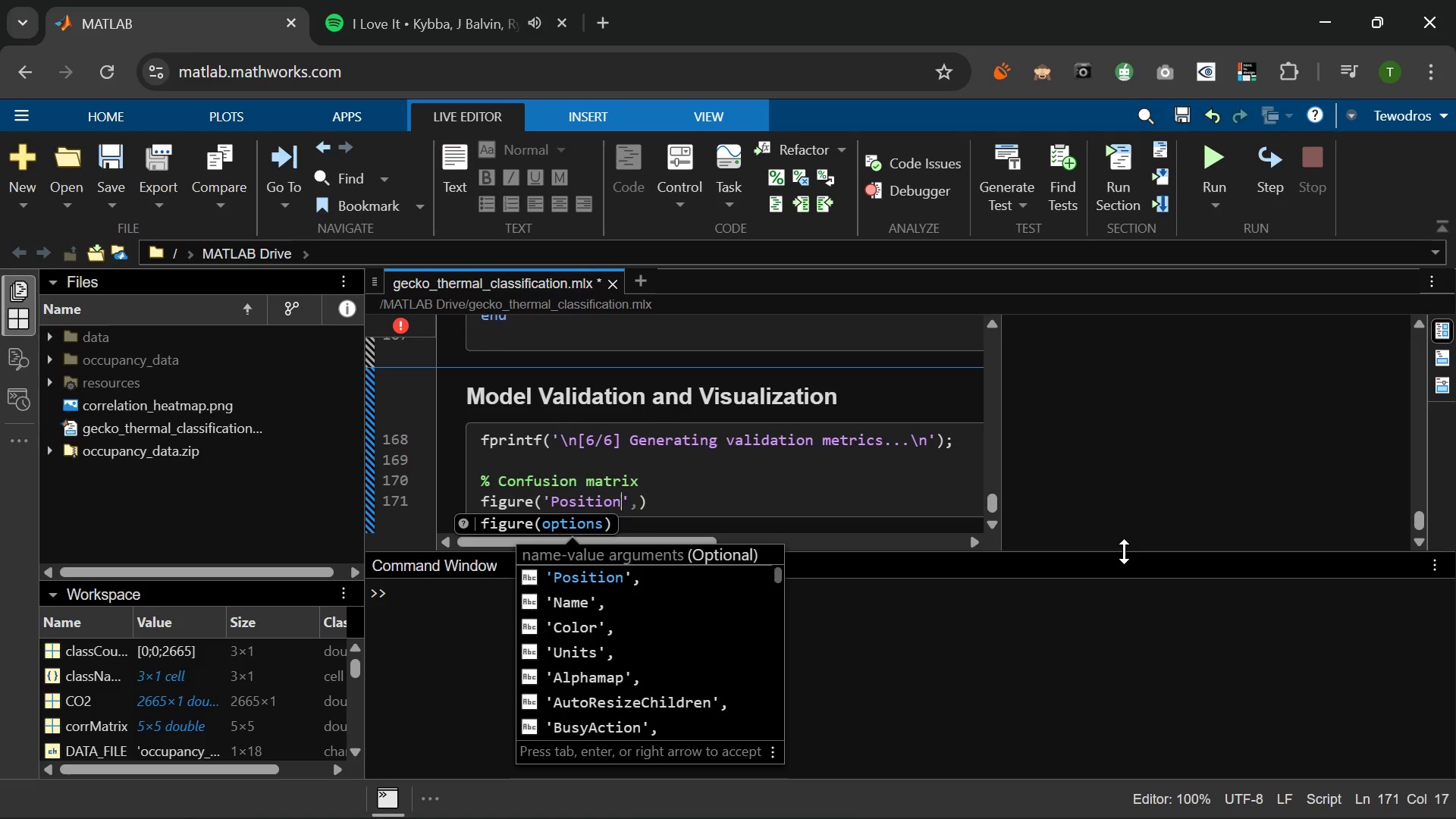 
key(ArrowRight)
 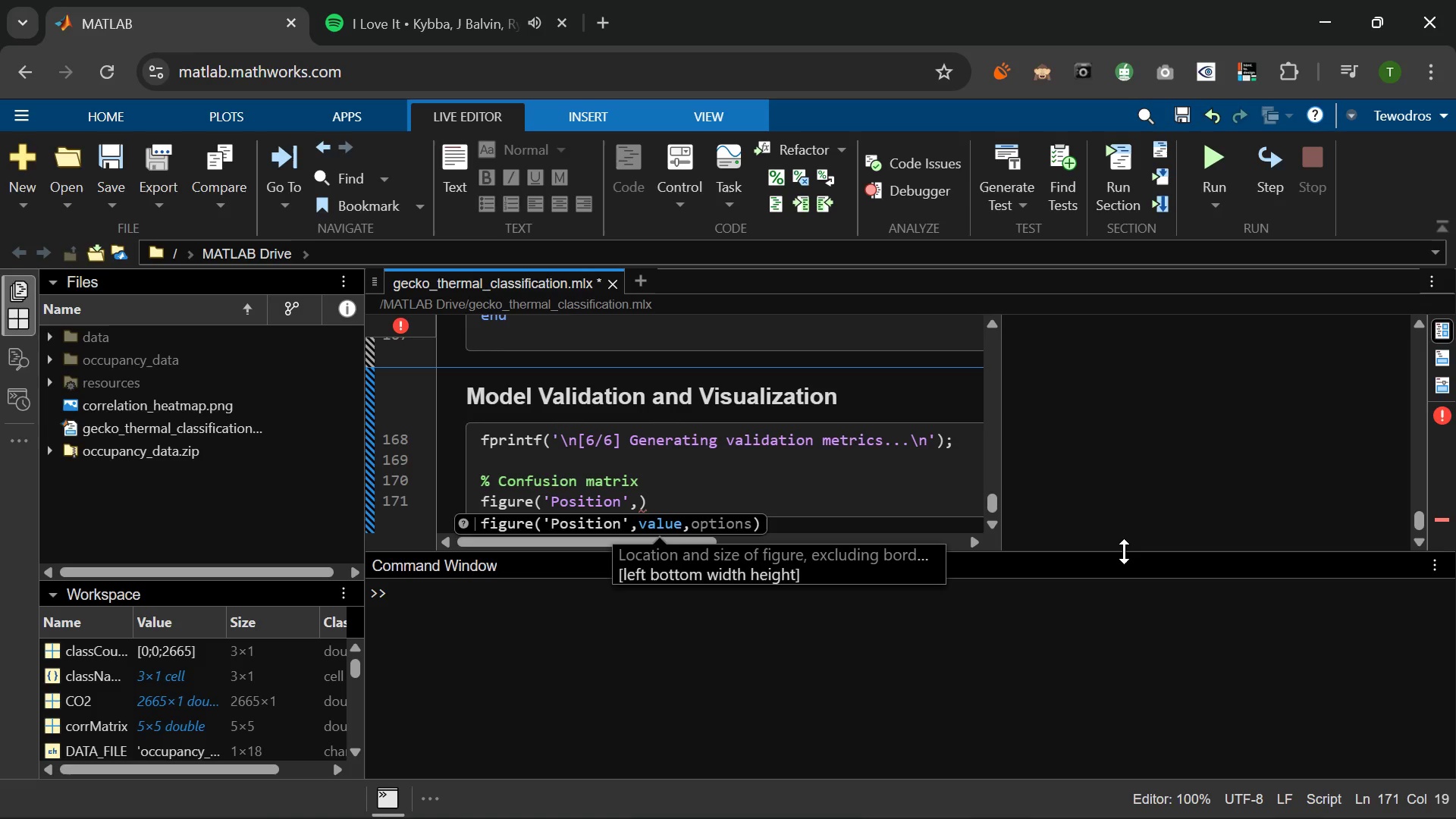 
type( [100, 100, 700, 600)
 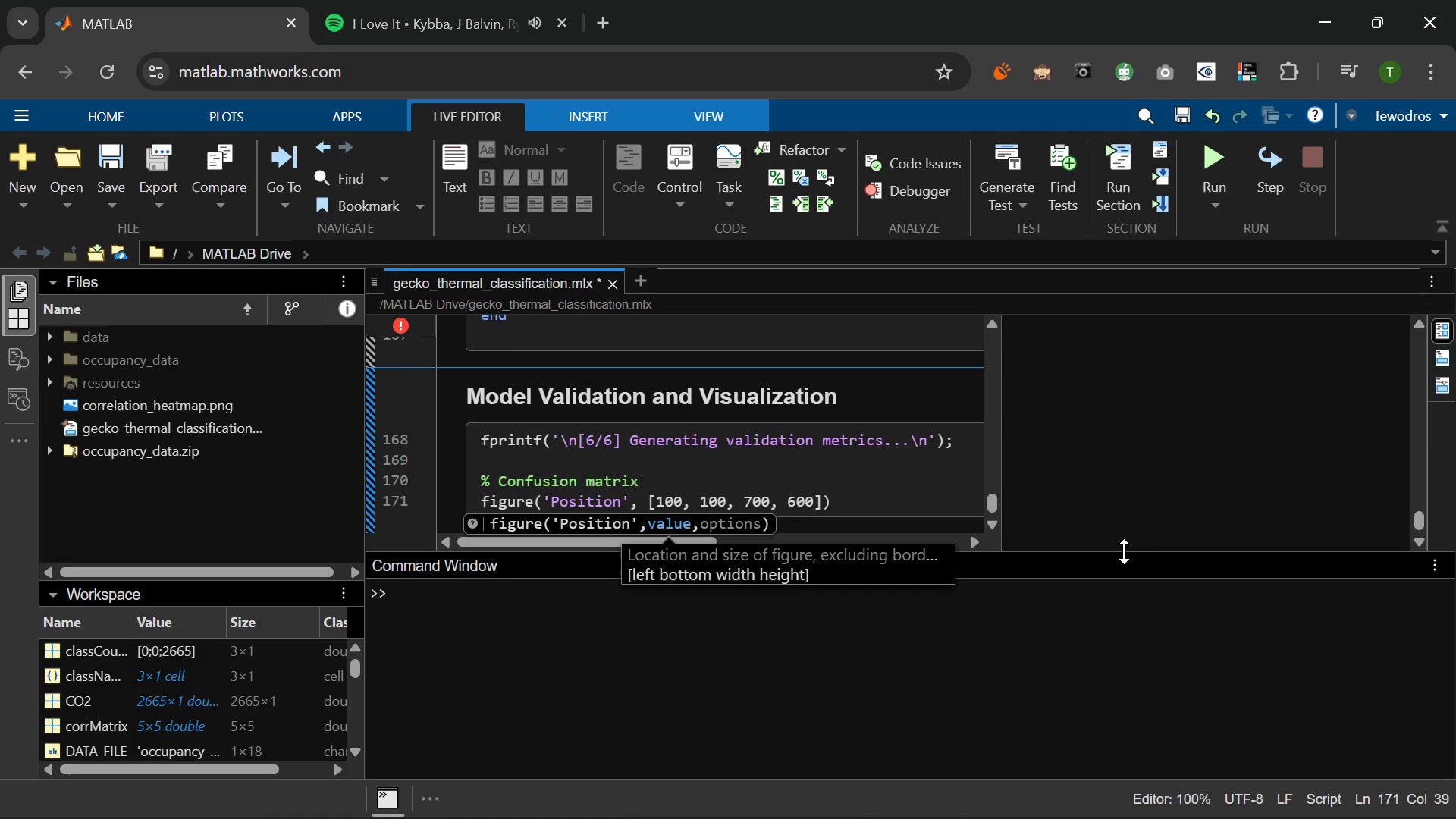 
key(ArrowRight)
 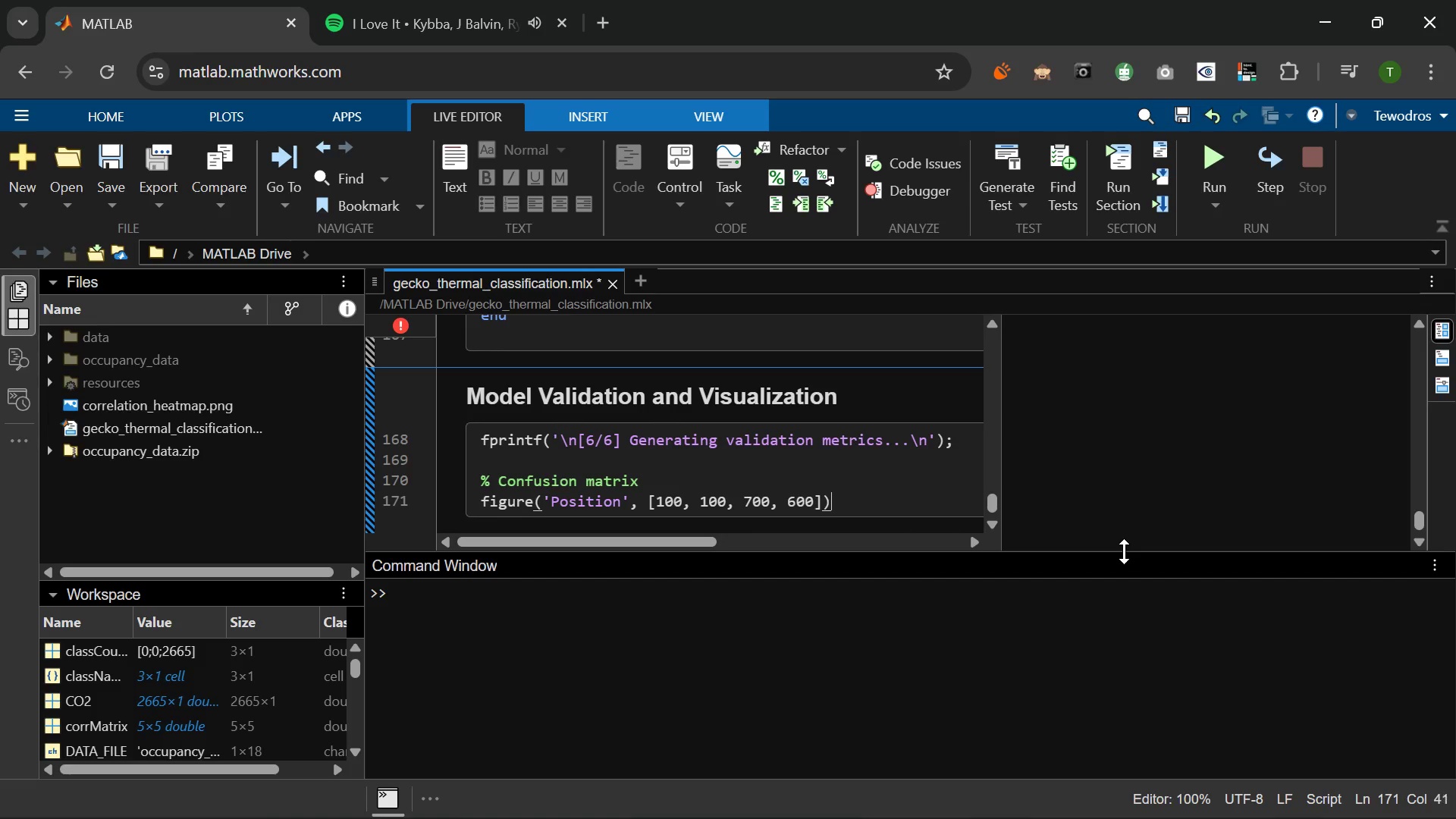 
key(ArrowRight)
 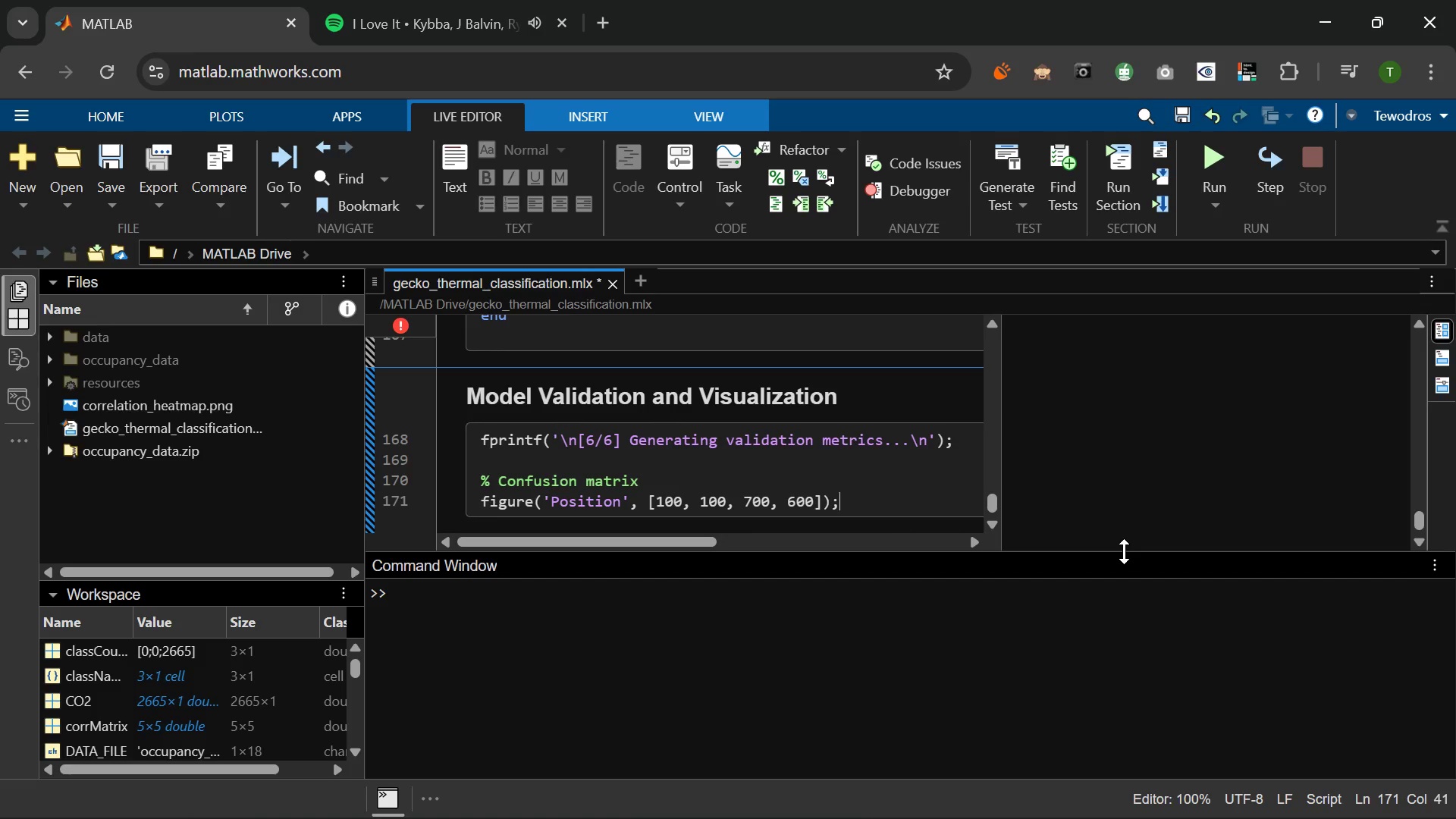 
key(Semicolon)
 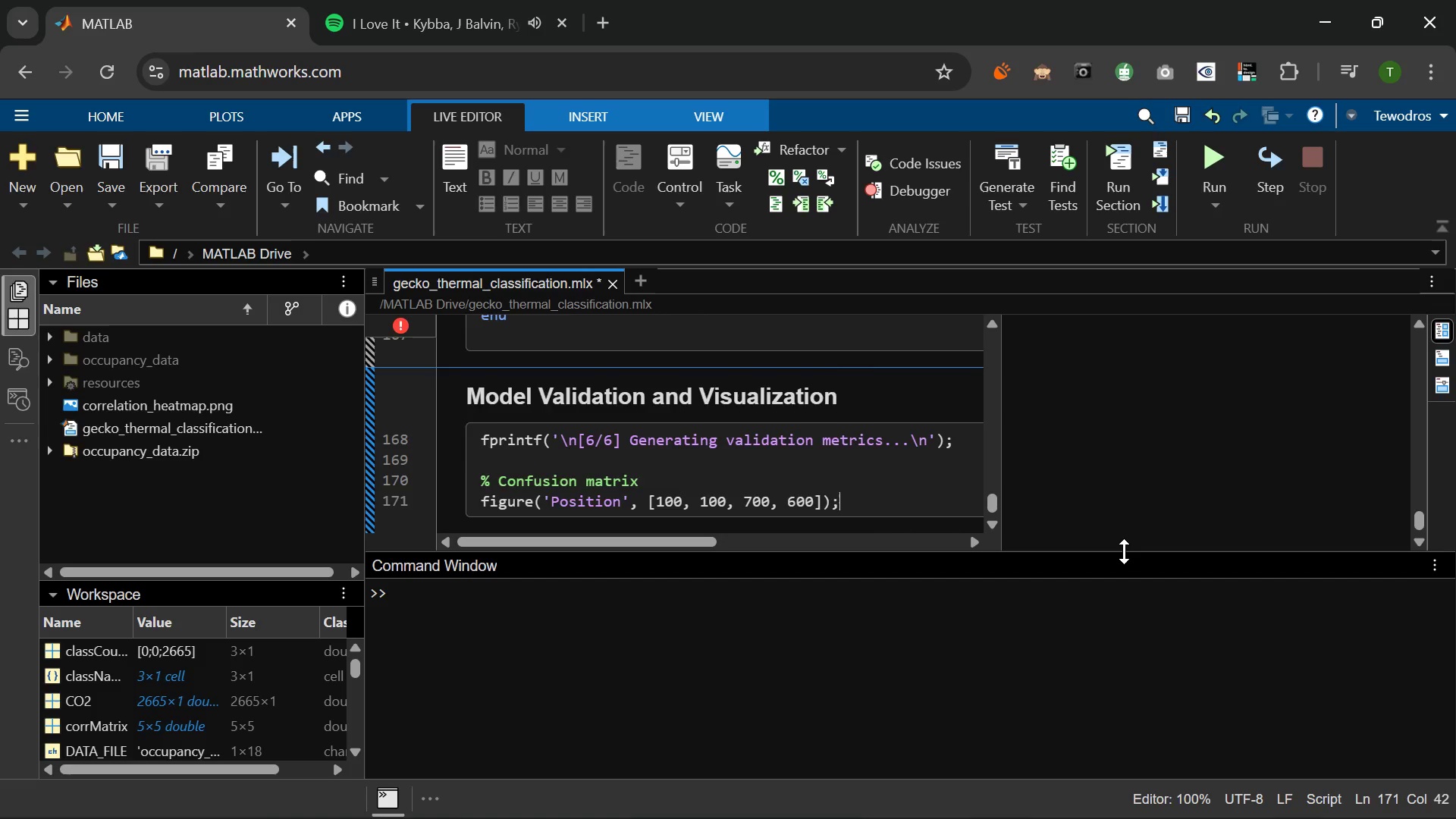 
key(Enter)
 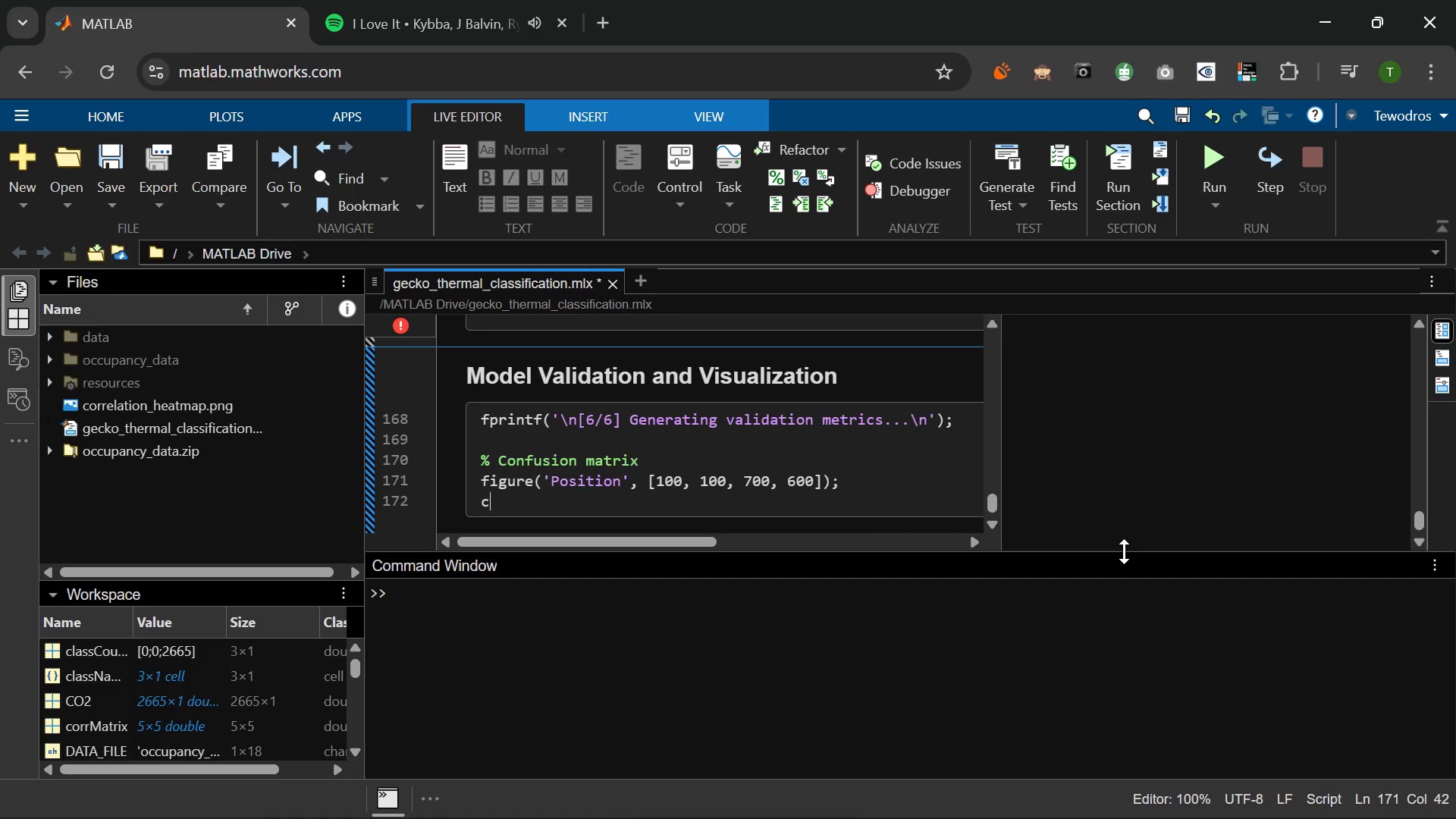 
type(confusionchart(YTea)
key(Backspace)
type(st, bs)
key(Backspace)
type(estPred)
 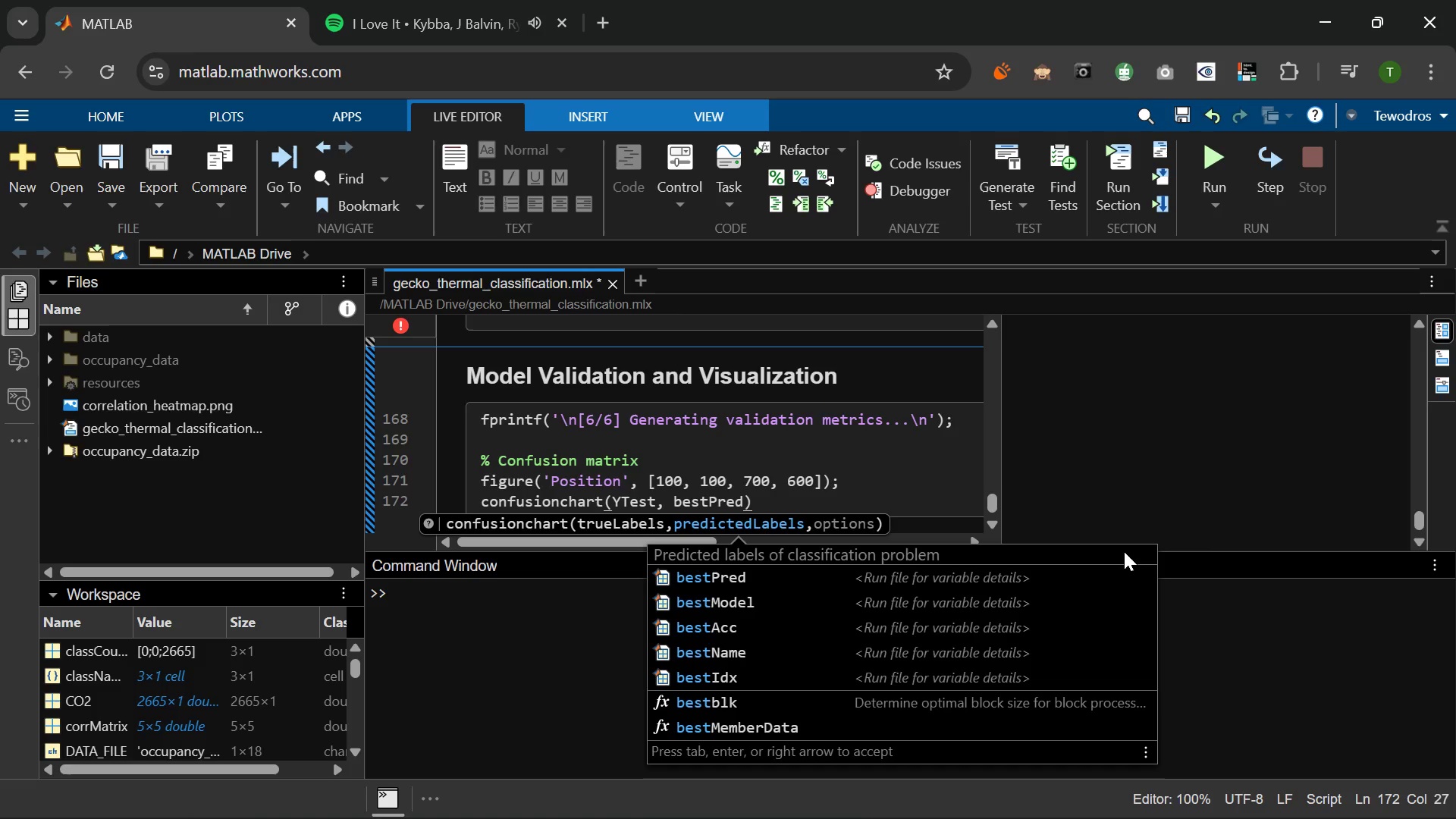 
key(ArrowRight)
 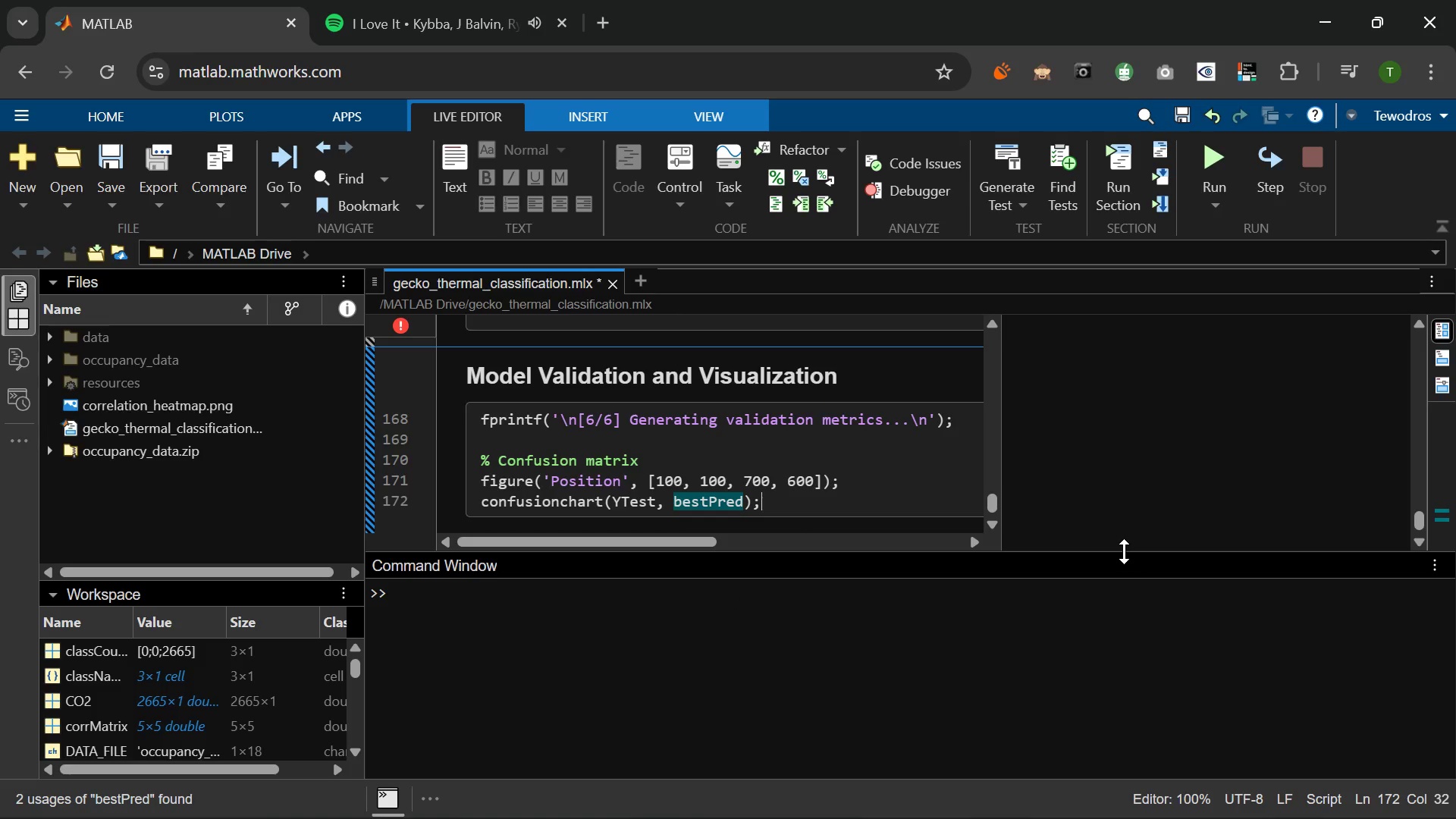 
key(Semicolon)
 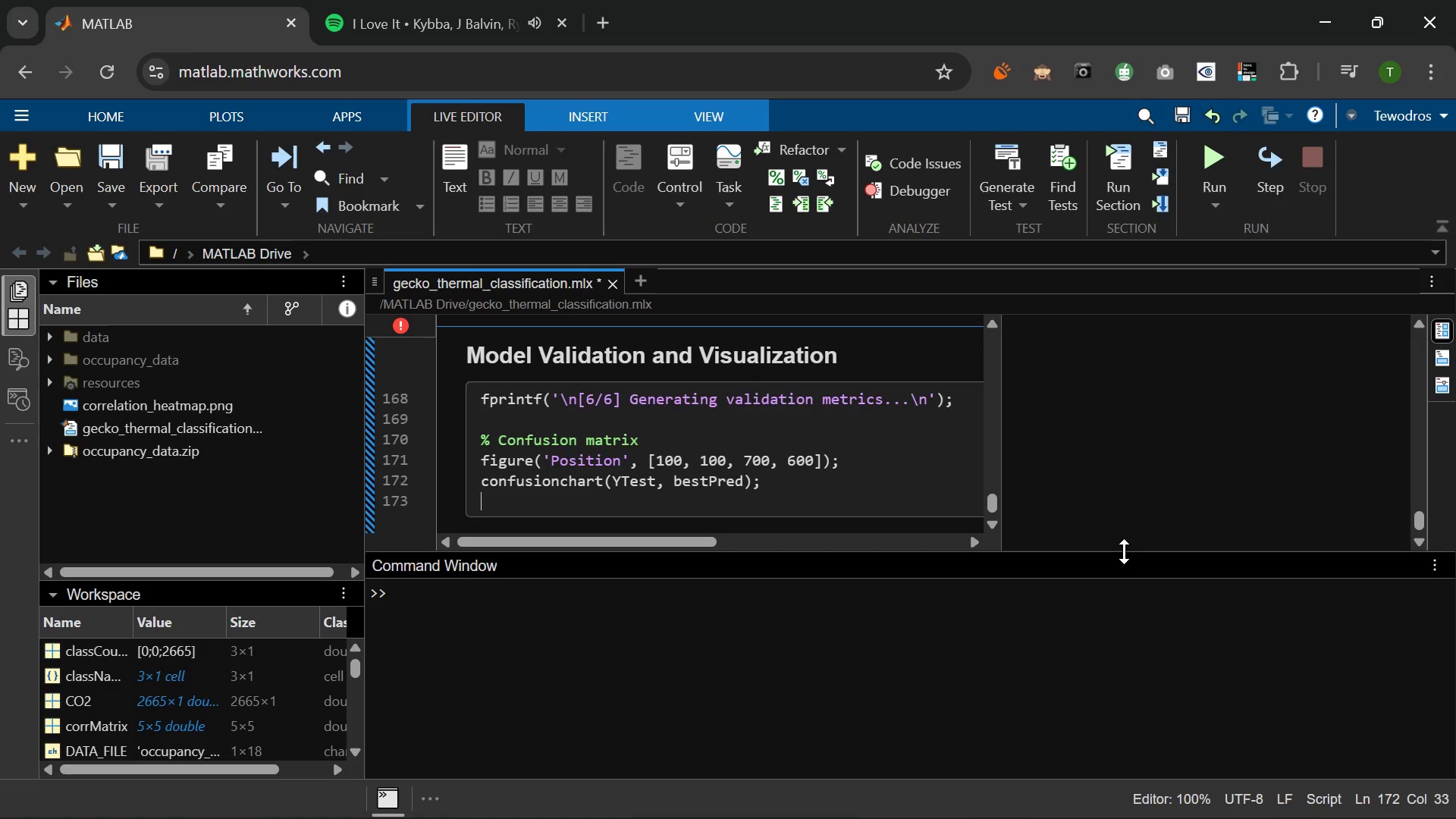 
key(Enter)
 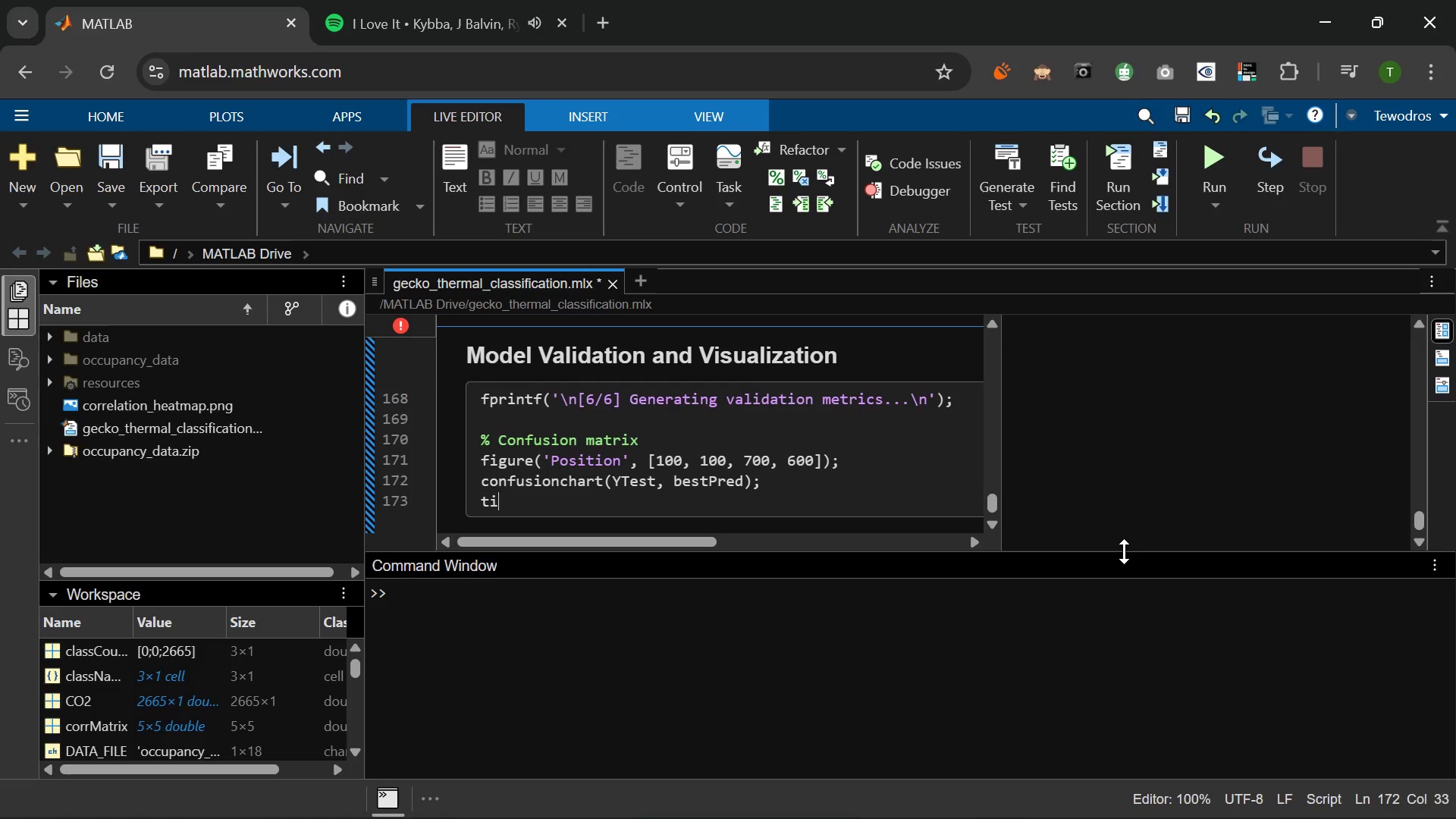 
type(til)
key(Backspace)
type(tle(spring)
key(Backspace)
type(tf('Confusion Matrix - %s)
 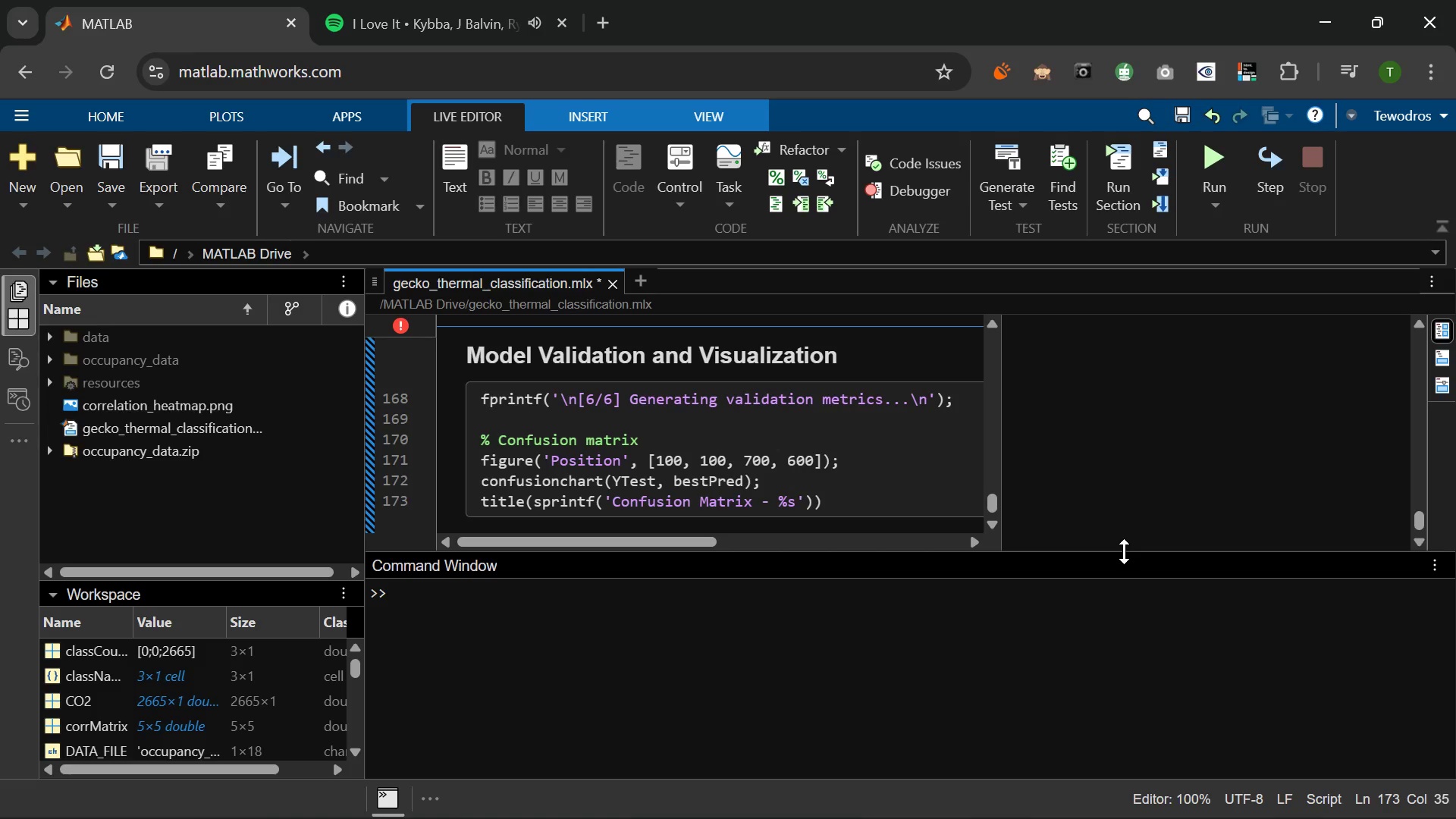 
key(ArrowRight)
 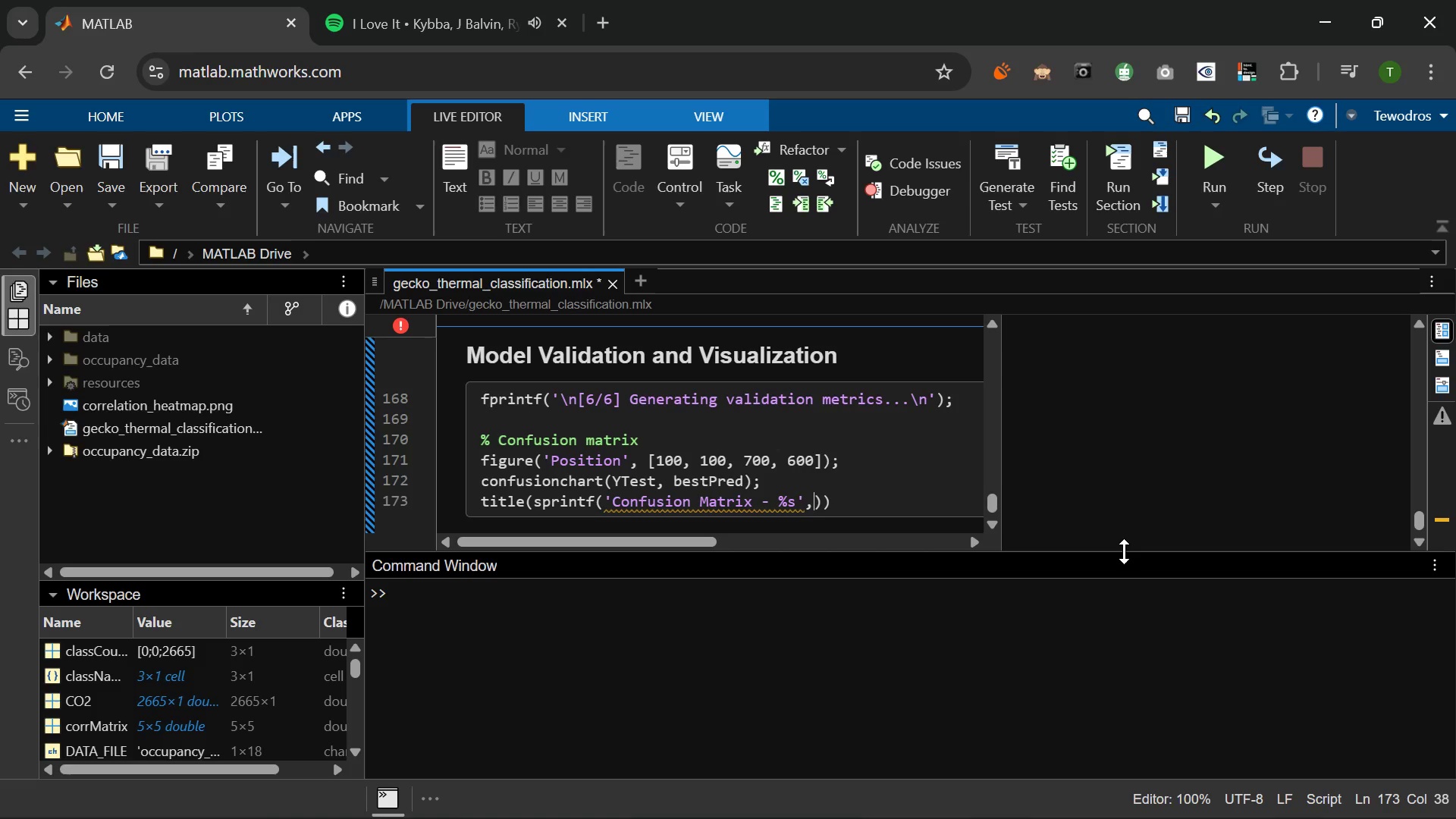 
type(, bestName)
 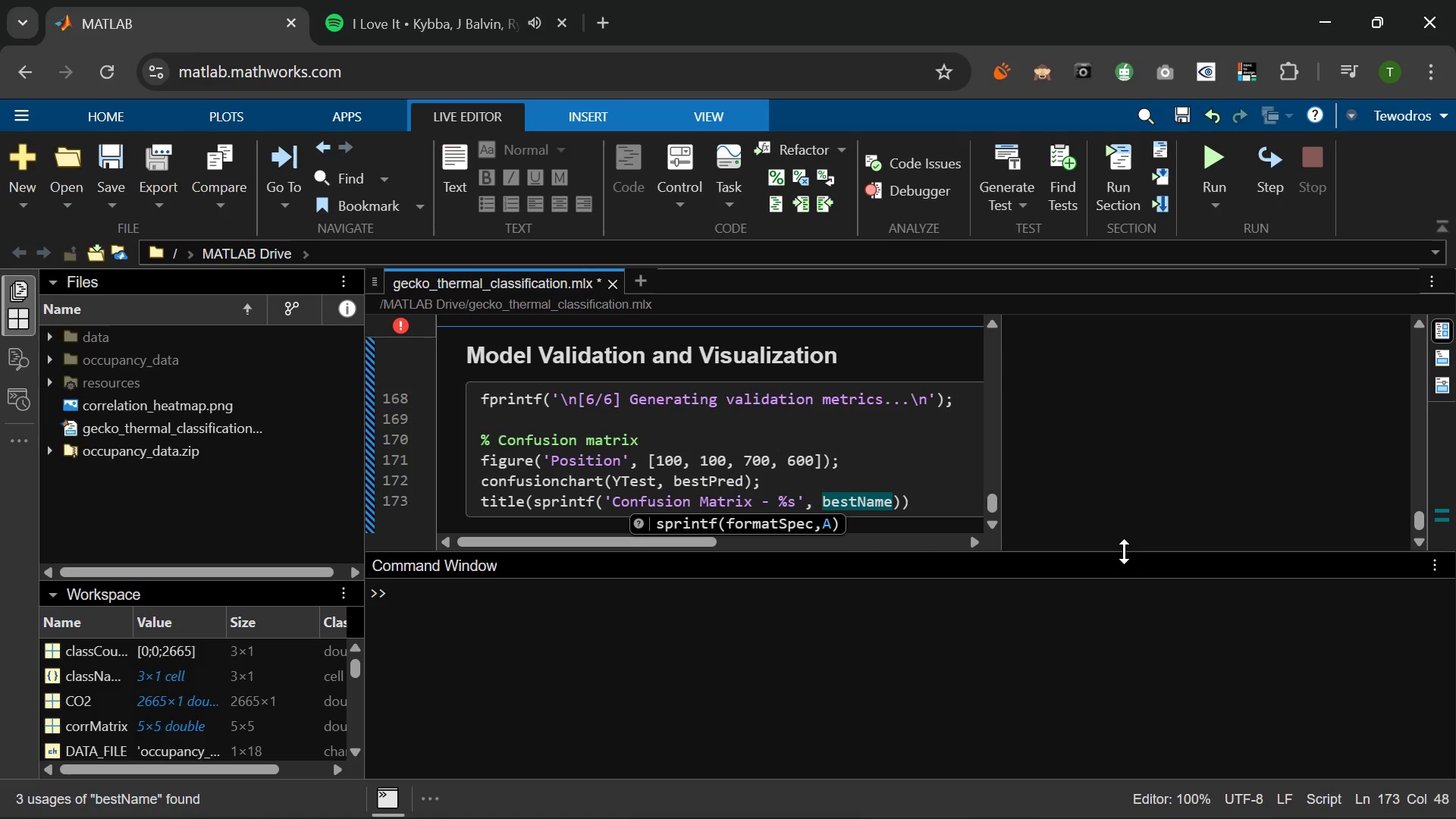 
key(ArrowRight)
 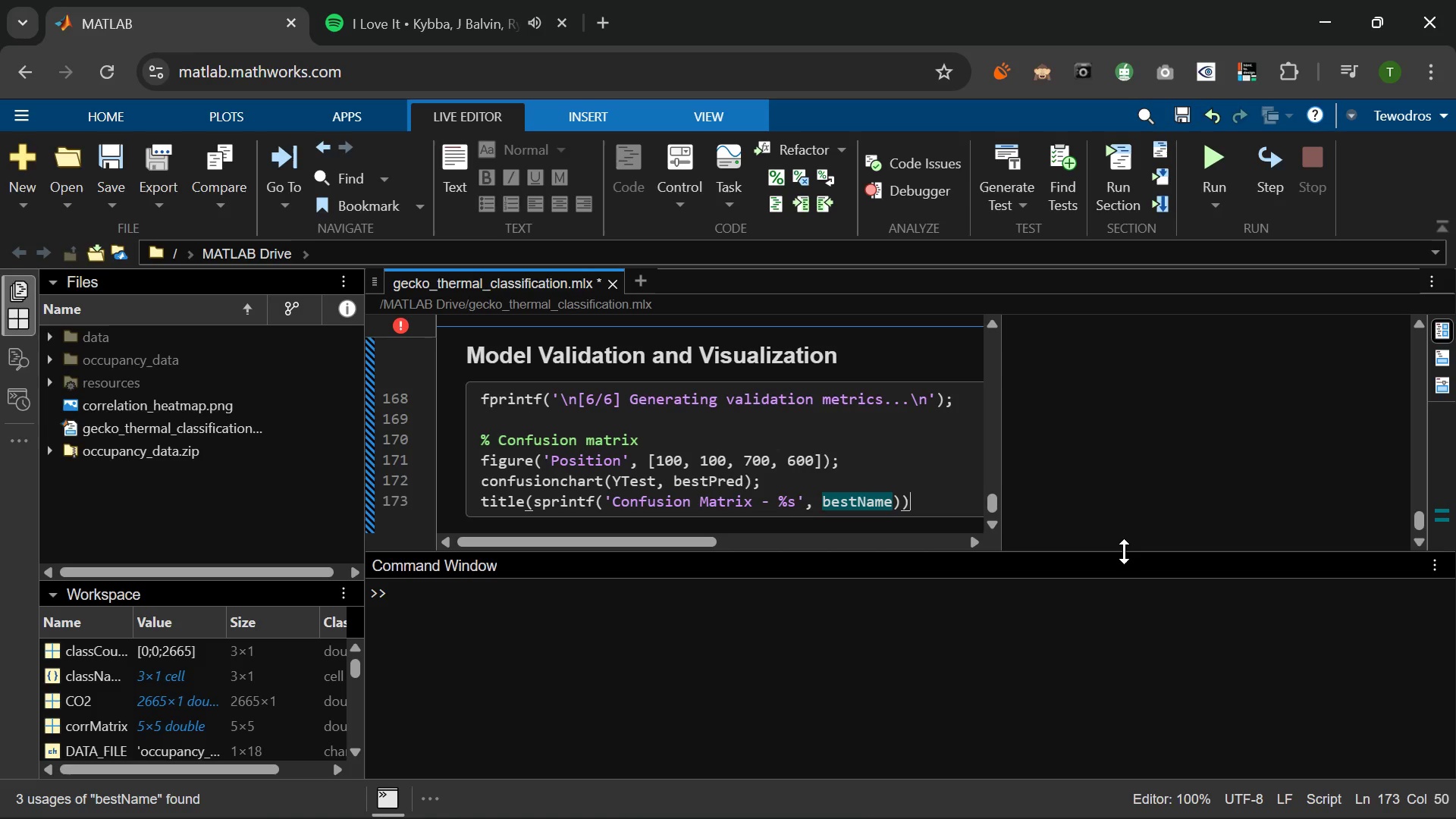 
key(ArrowRight)
 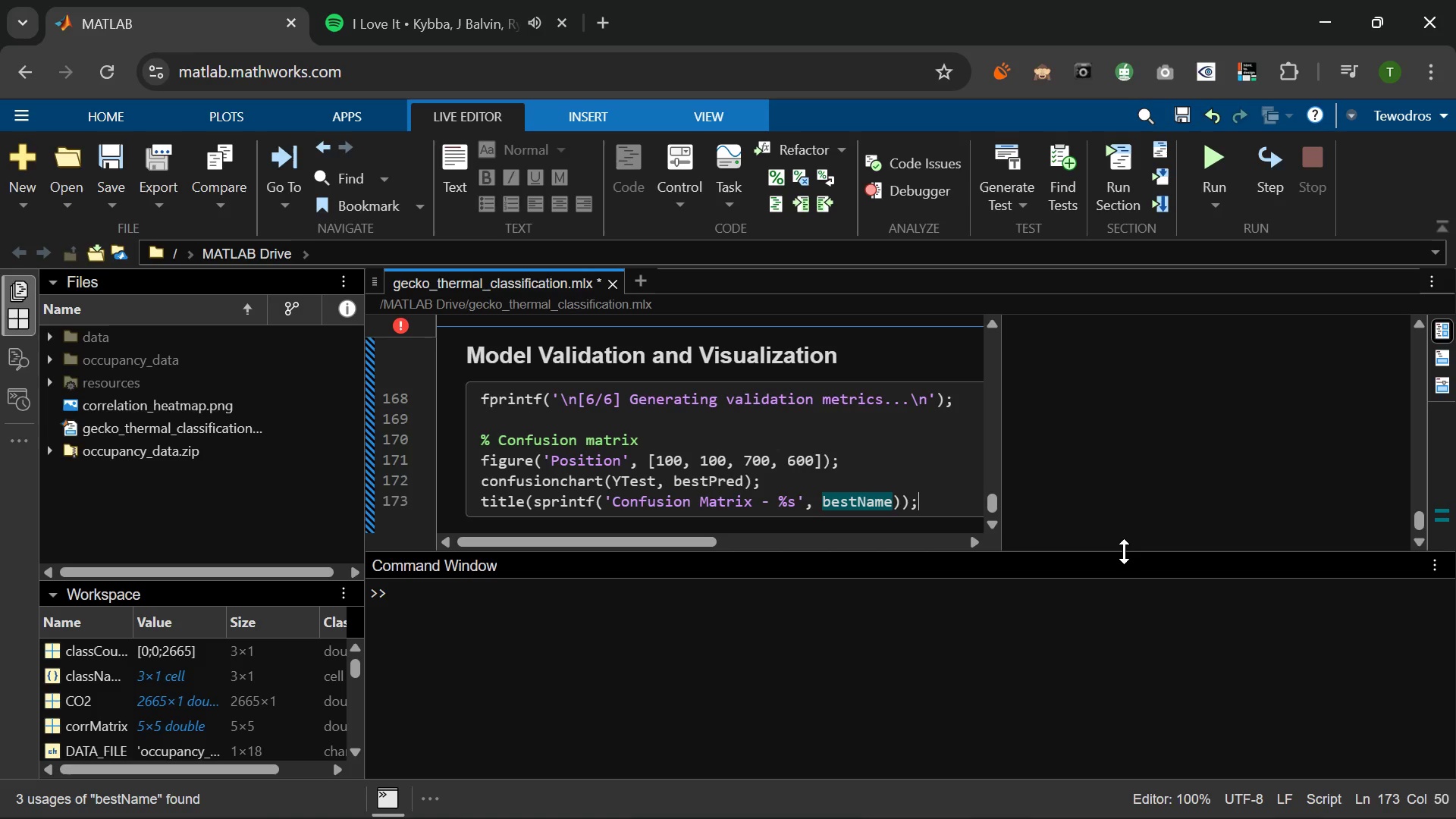 
key(Semicolon)
 